 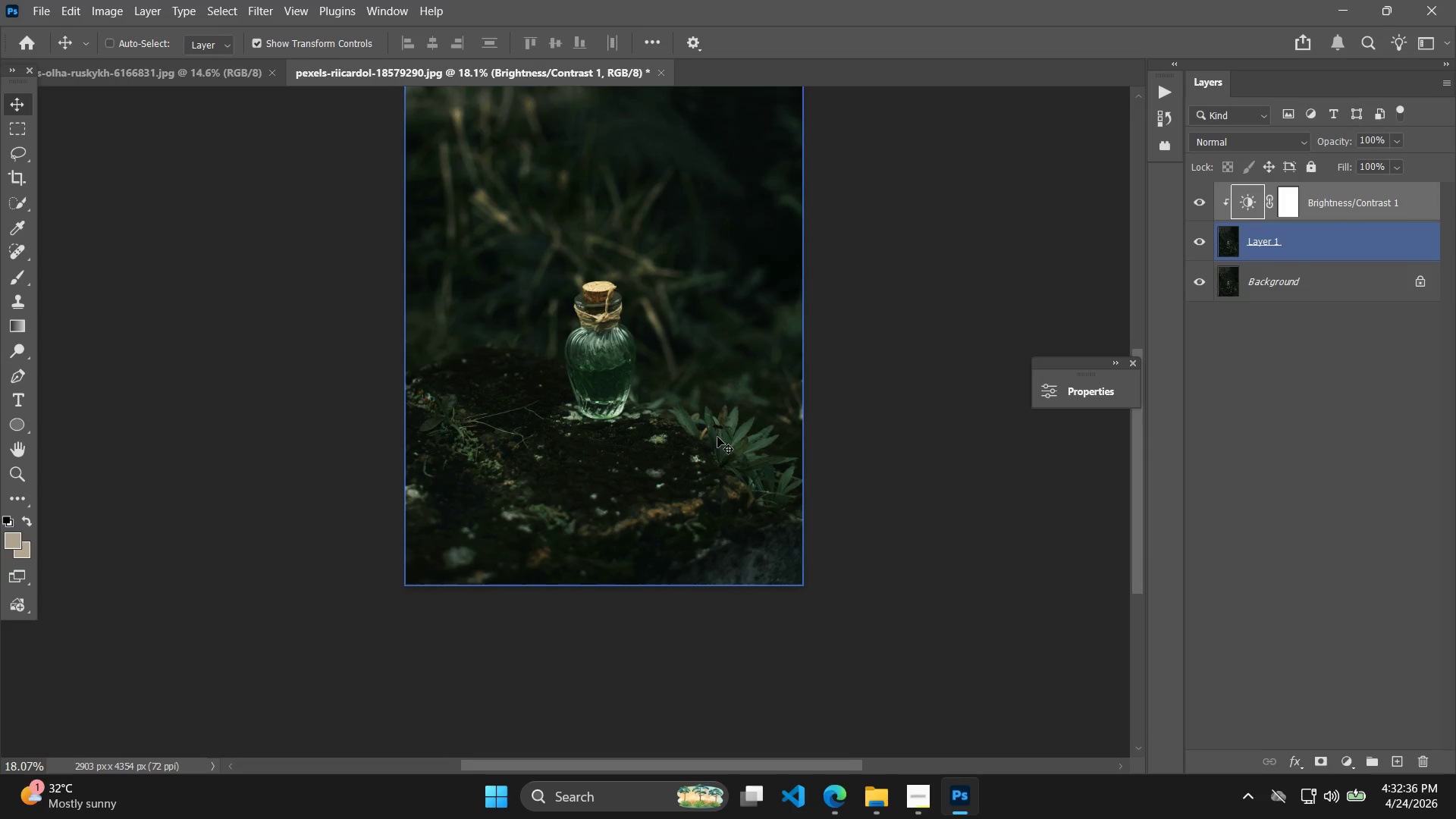 
hold_key(key=Space, duration=0.41)
 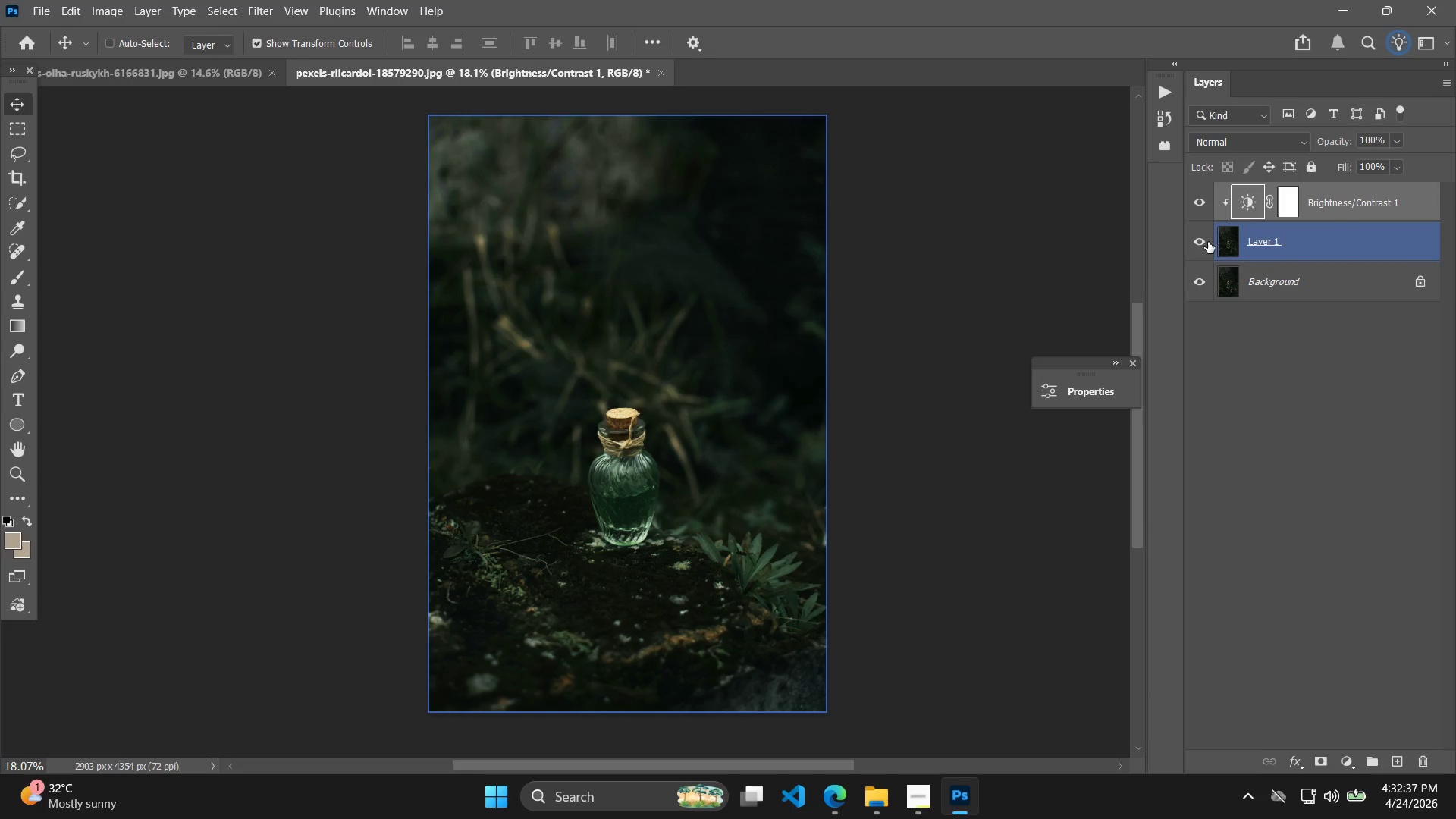 
left_click_drag(start_coordinate=[710, 428], to_coordinate=[733, 555])
 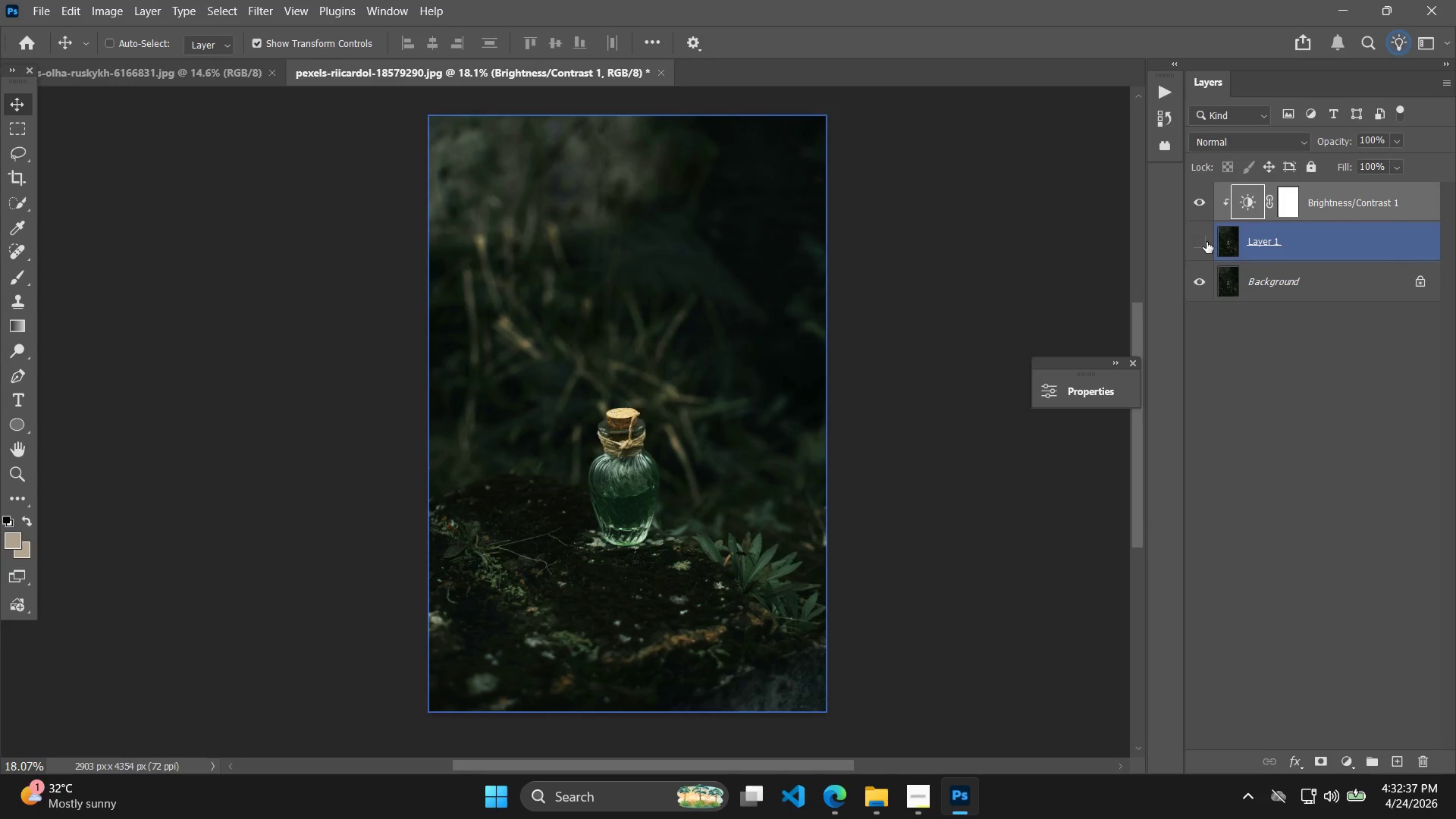 
scroll: coordinate [733, 491], scroll_direction: up, amount: 4.0
 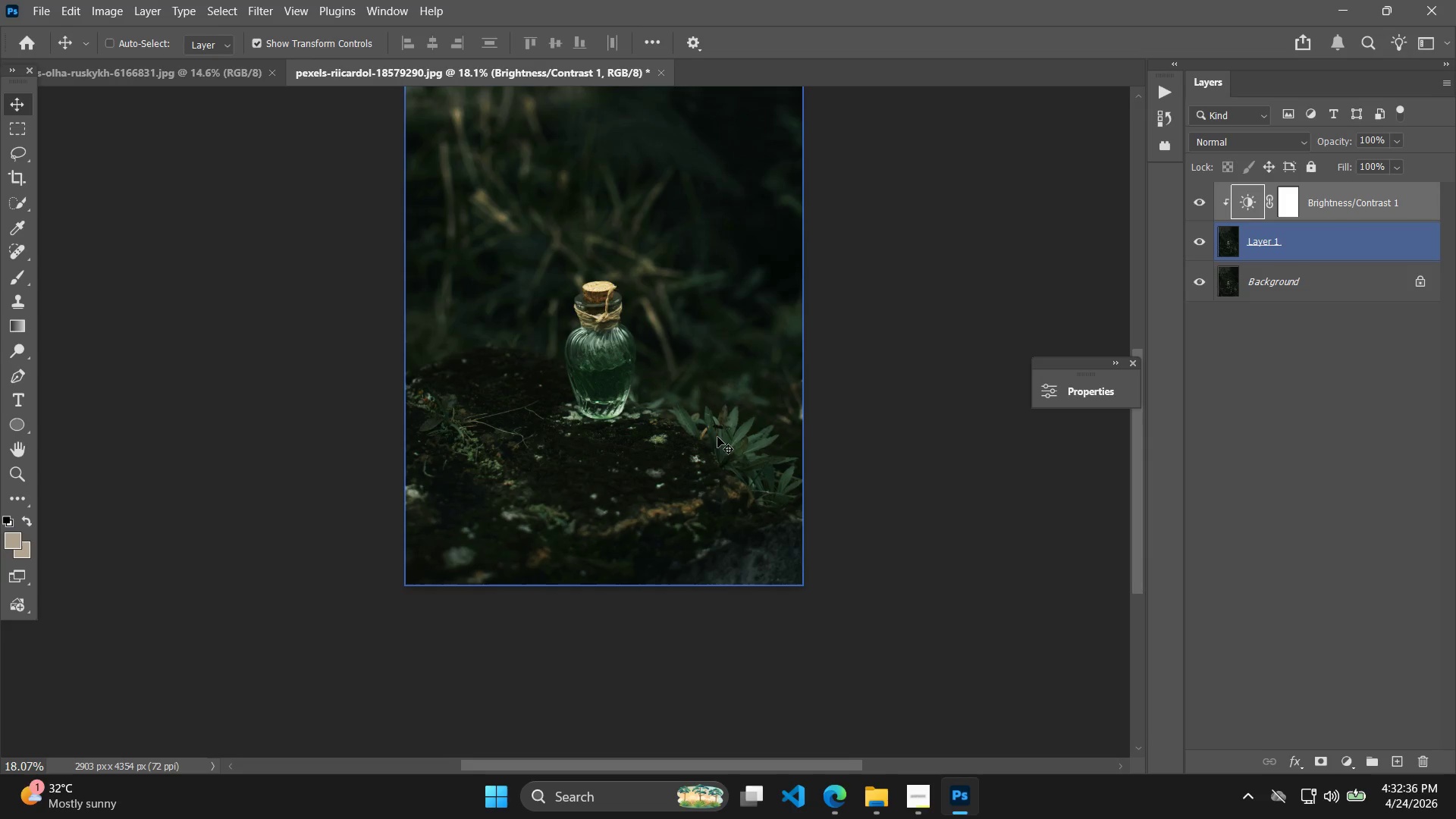 
double_click([1207, 242])
 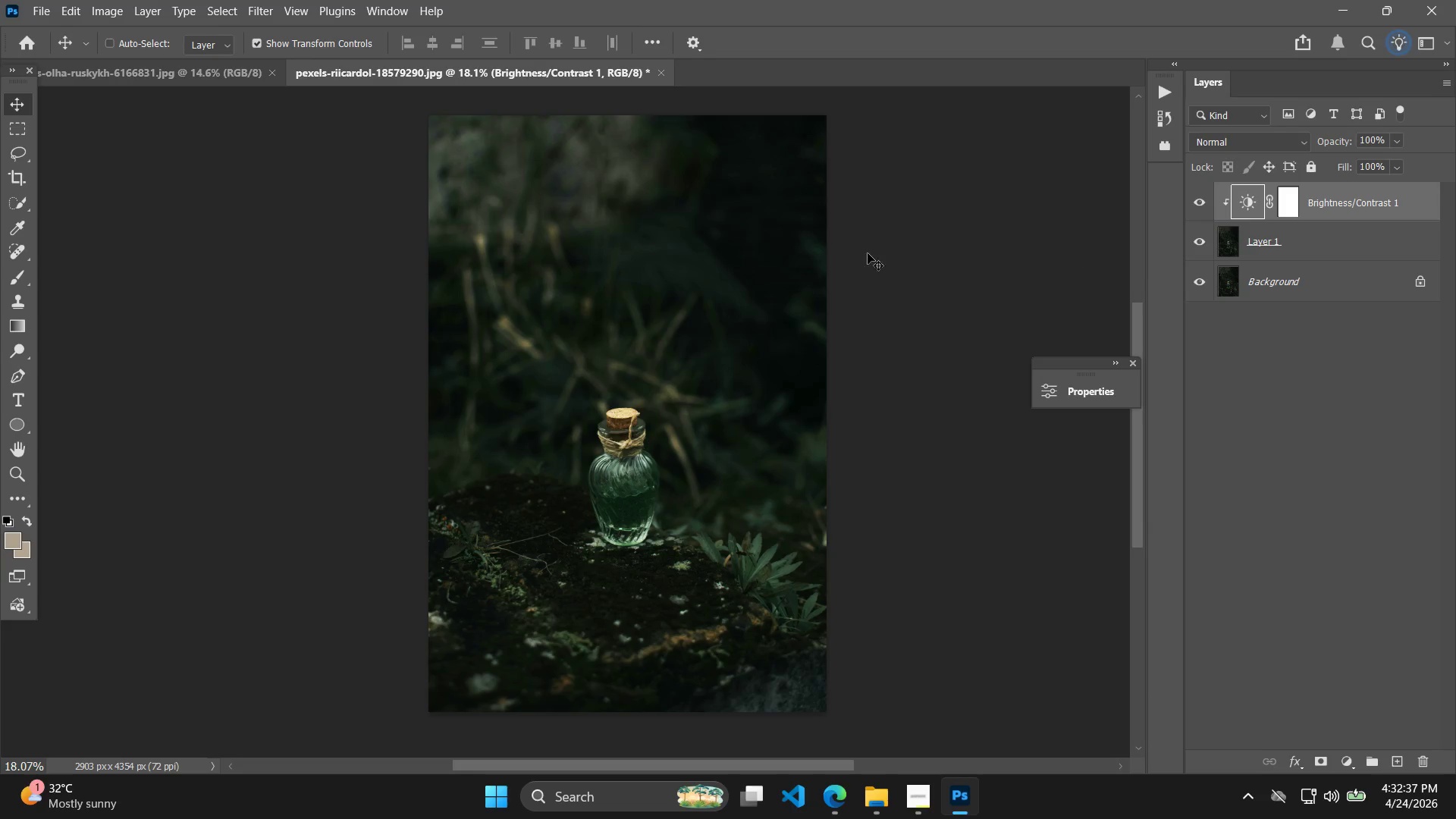 
hold_key(key=Space, duration=0.36)
 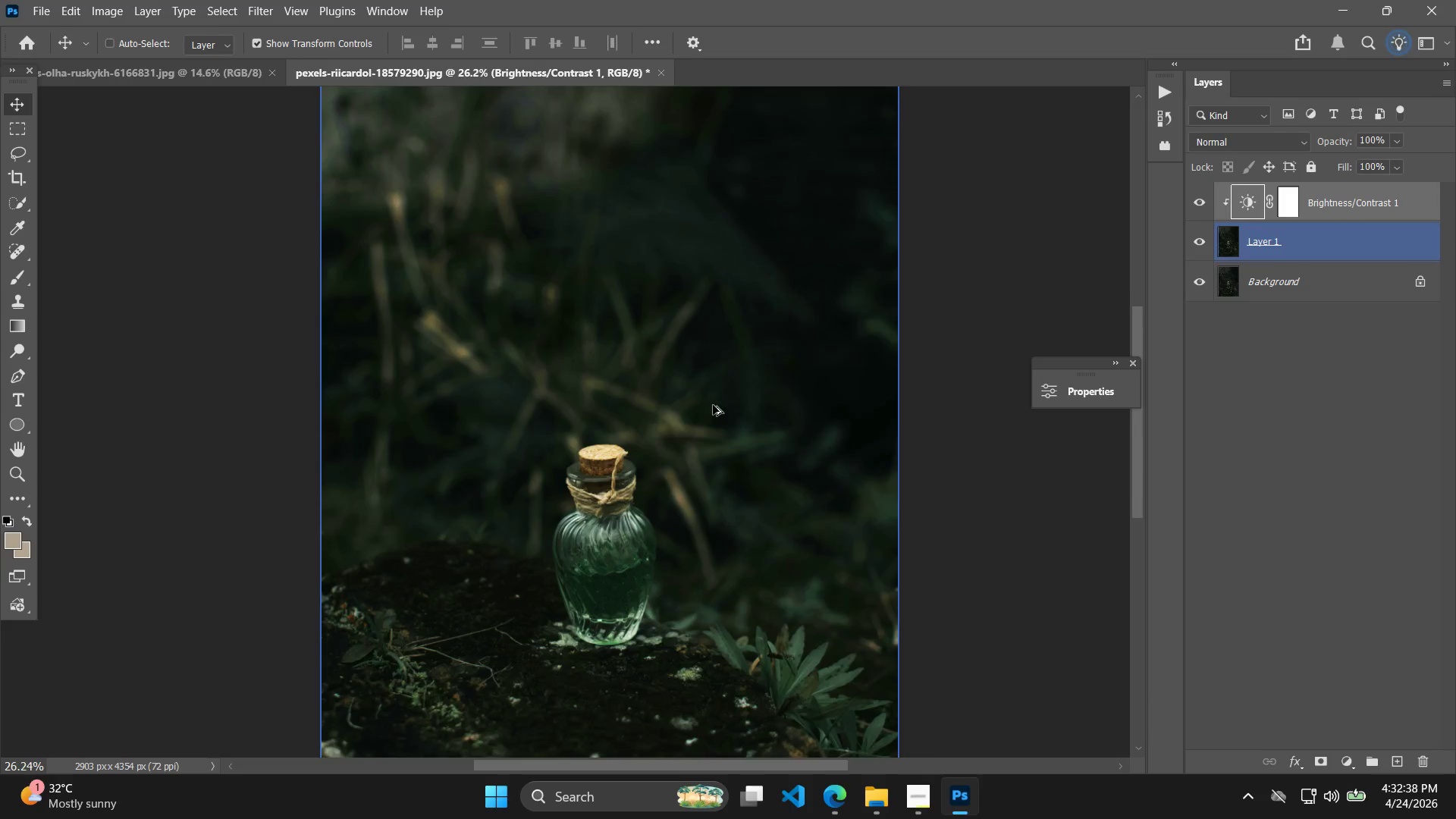 
left_click_drag(start_coordinate=[814, 267], to_coordinate=[821, 287])
 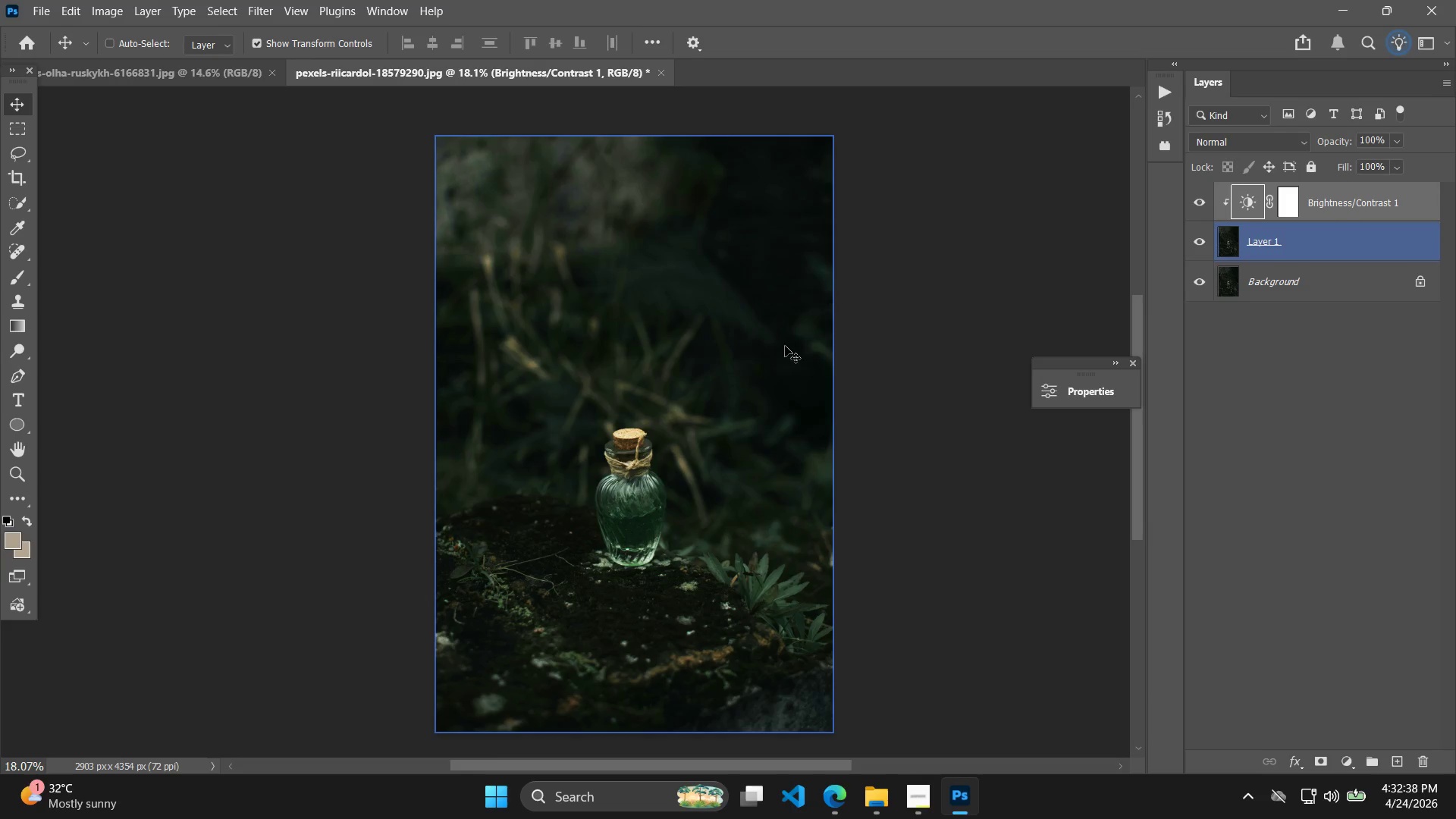 
hold_key(key=AltLeft, duration=1.3)
 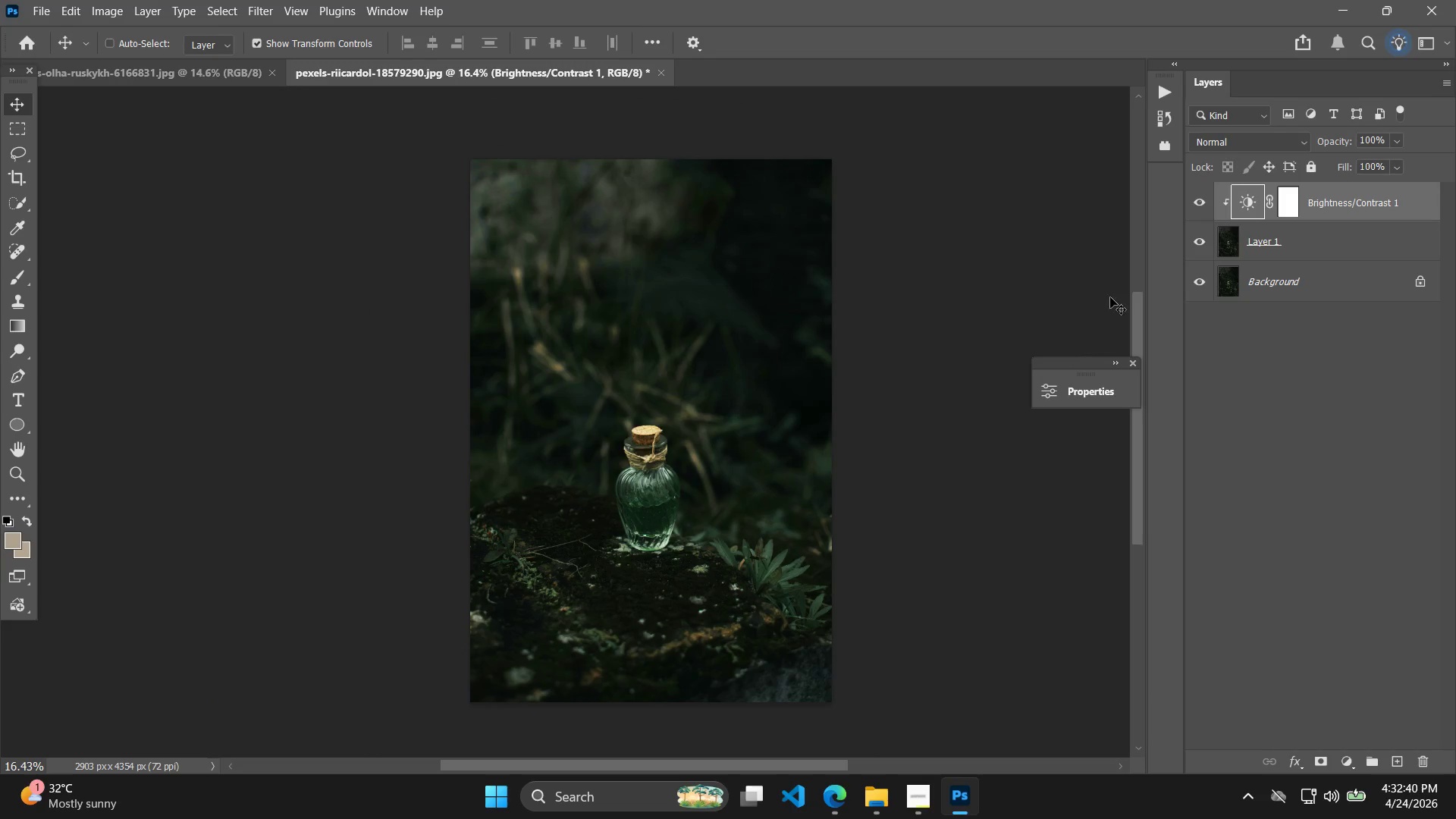 
left_click([1010, 377])
 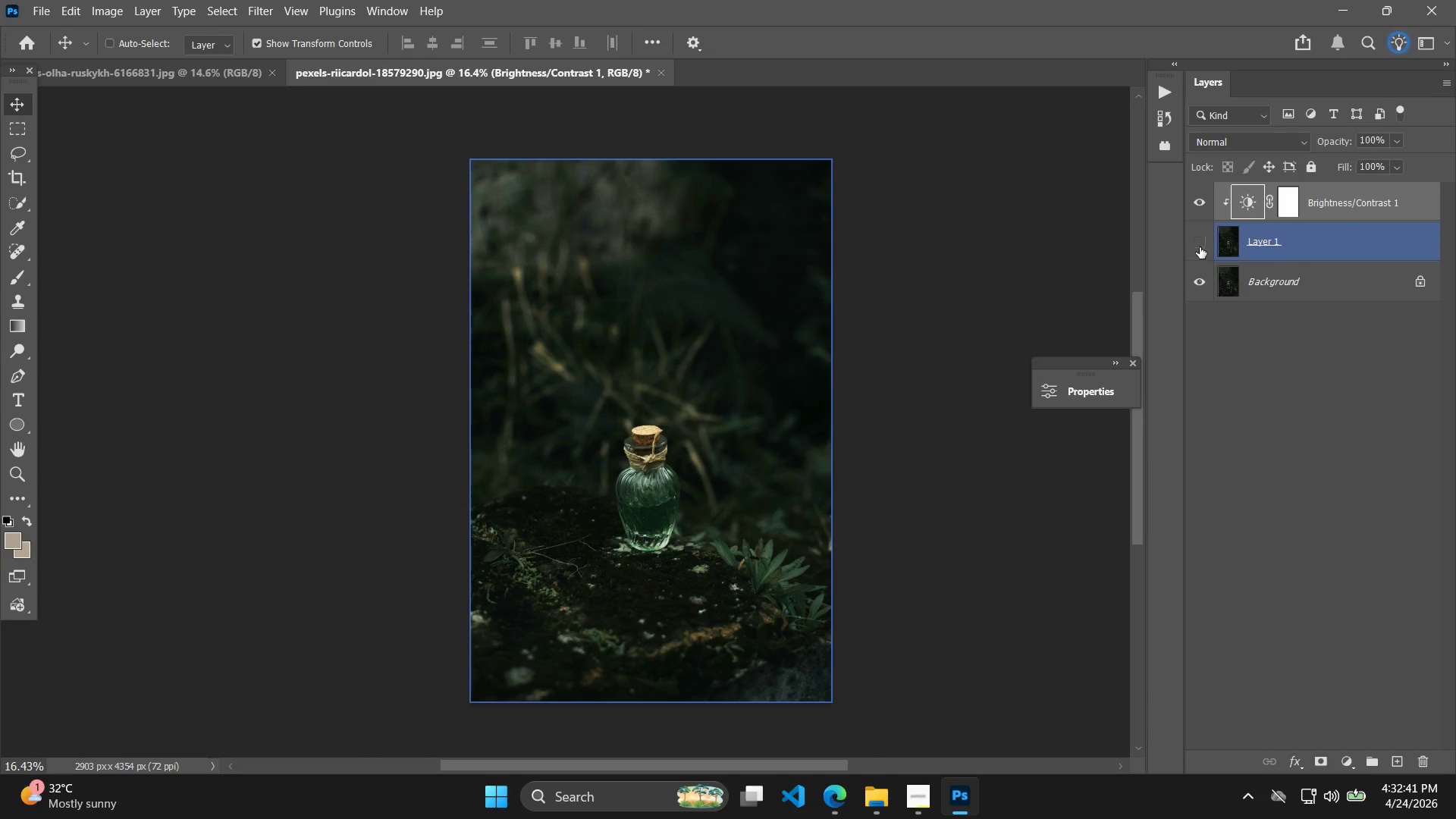 
scroll: coordinate [731, 394], scroll_direction: down, amount: 1.0
 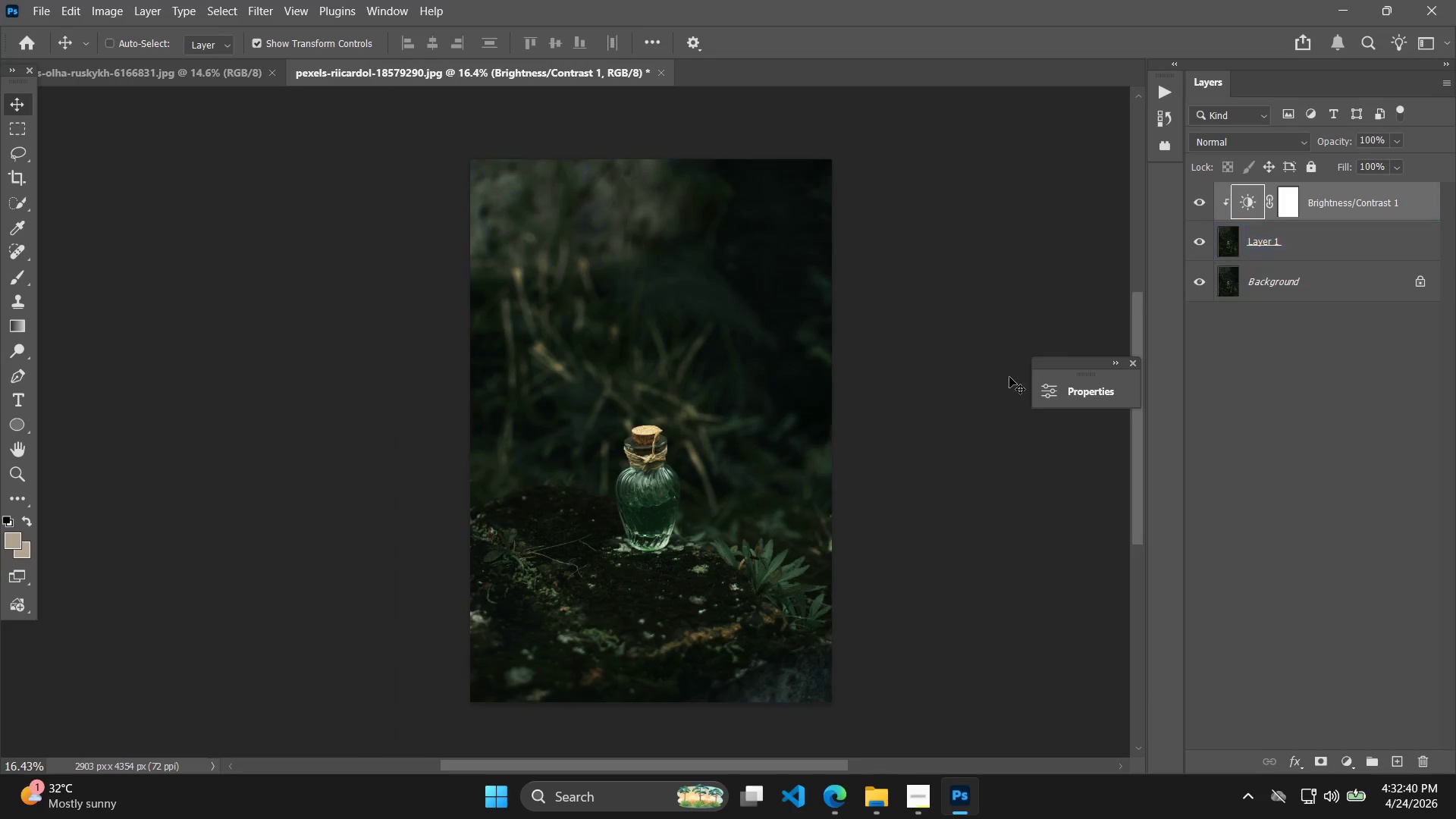 
double_click([1200, 247])
 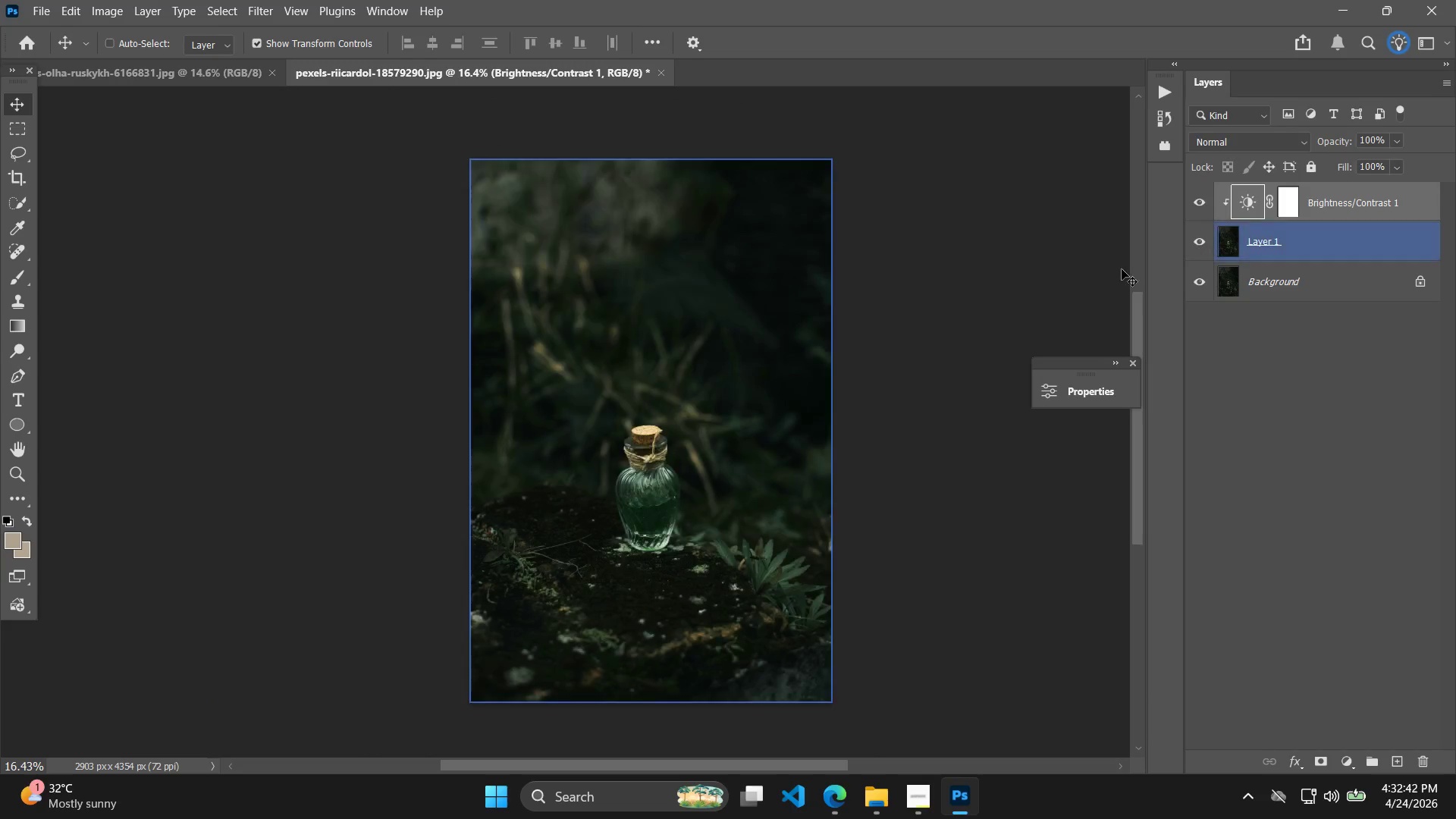 
hold_key(key=Space, duration=0.44)
 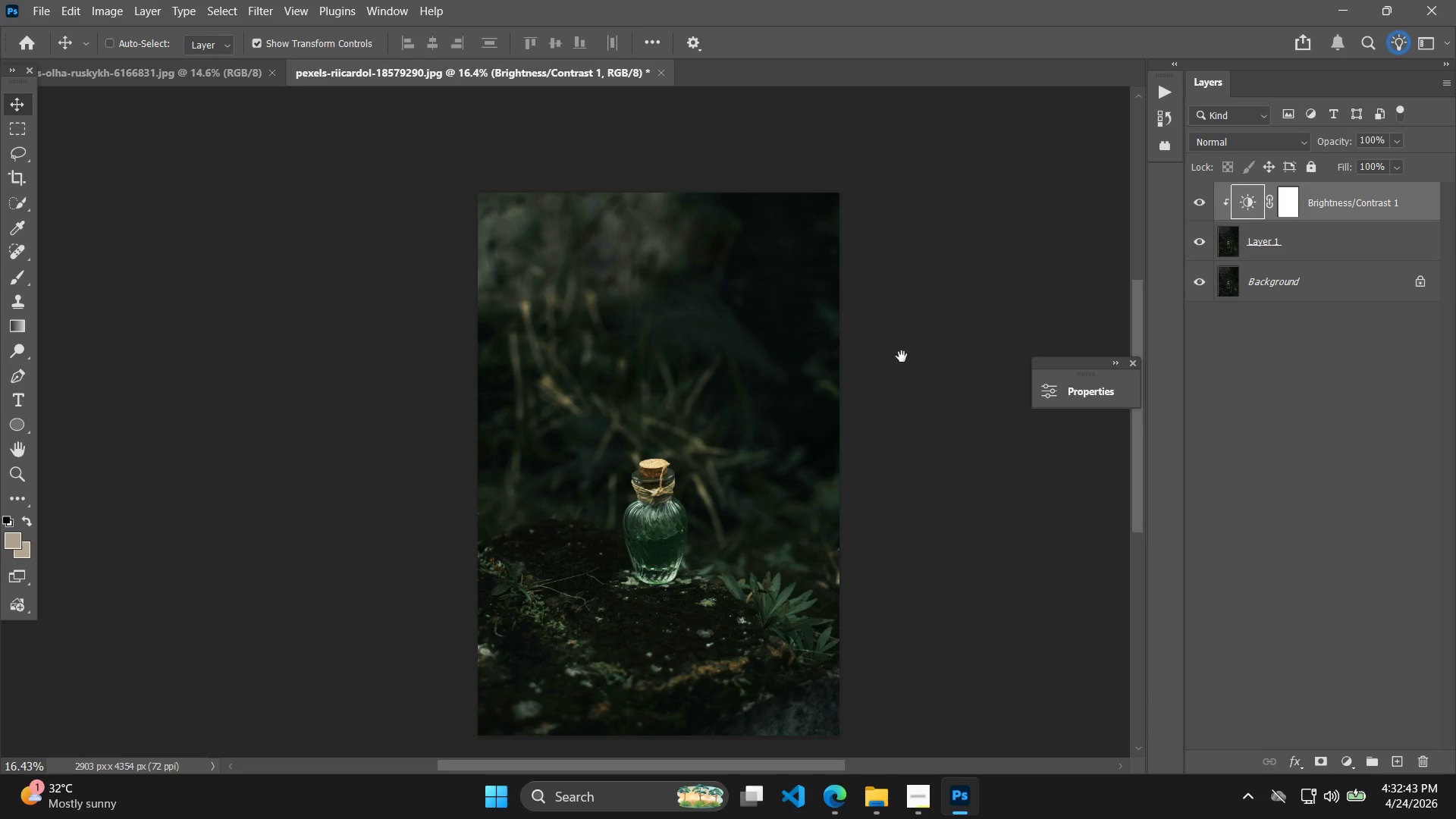 
left_click_drag(start_coordinate=[996, 291], to_coordinate=[992, 327])
 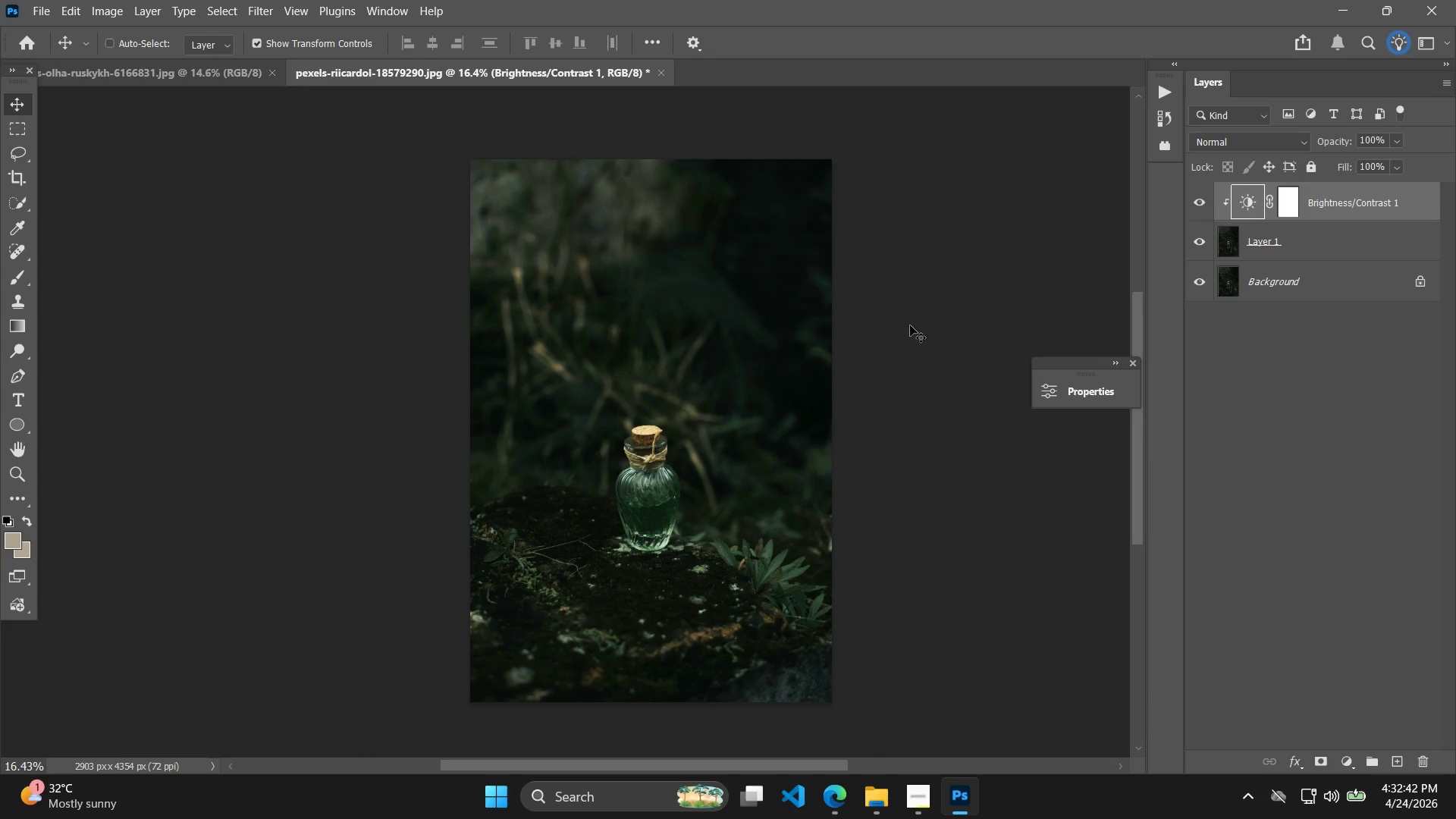 
hold_key(key=Space, duration=1.05)
 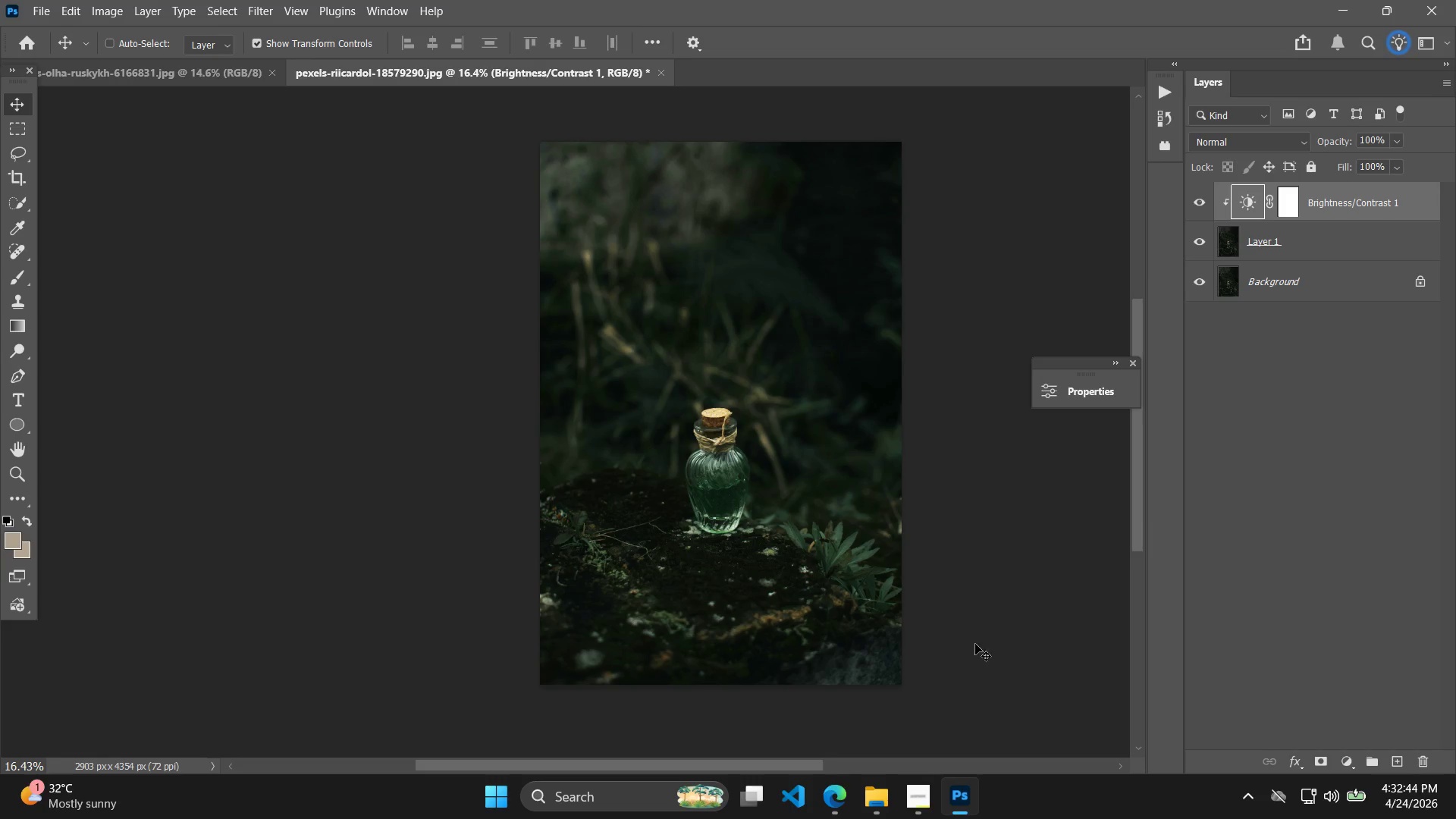 
left_click_drag(start_coordinate=[894, 323], to_coordinate=[964, 306])
 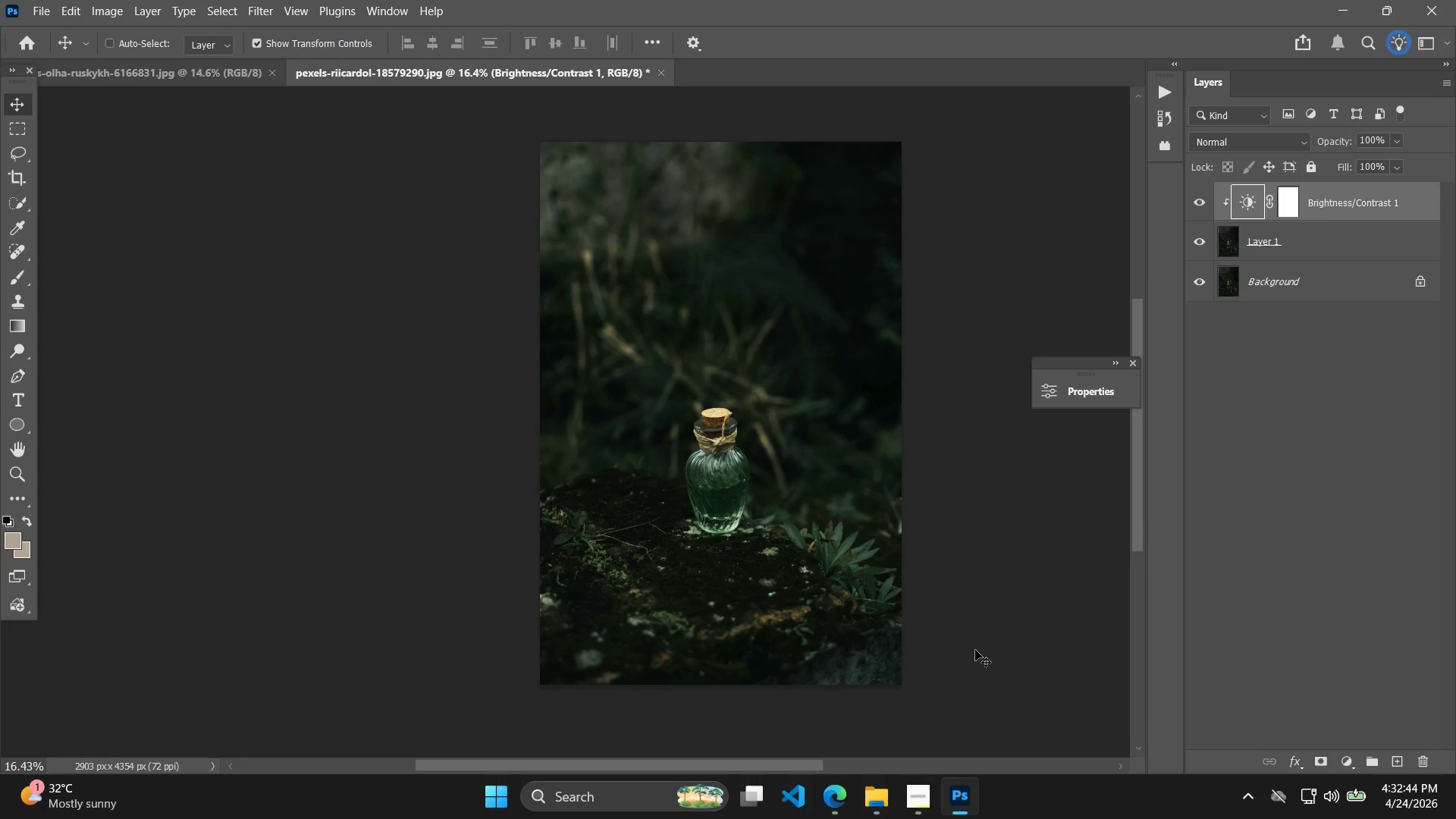 
hold_key(key=ControlLeft, duration=0.56)
 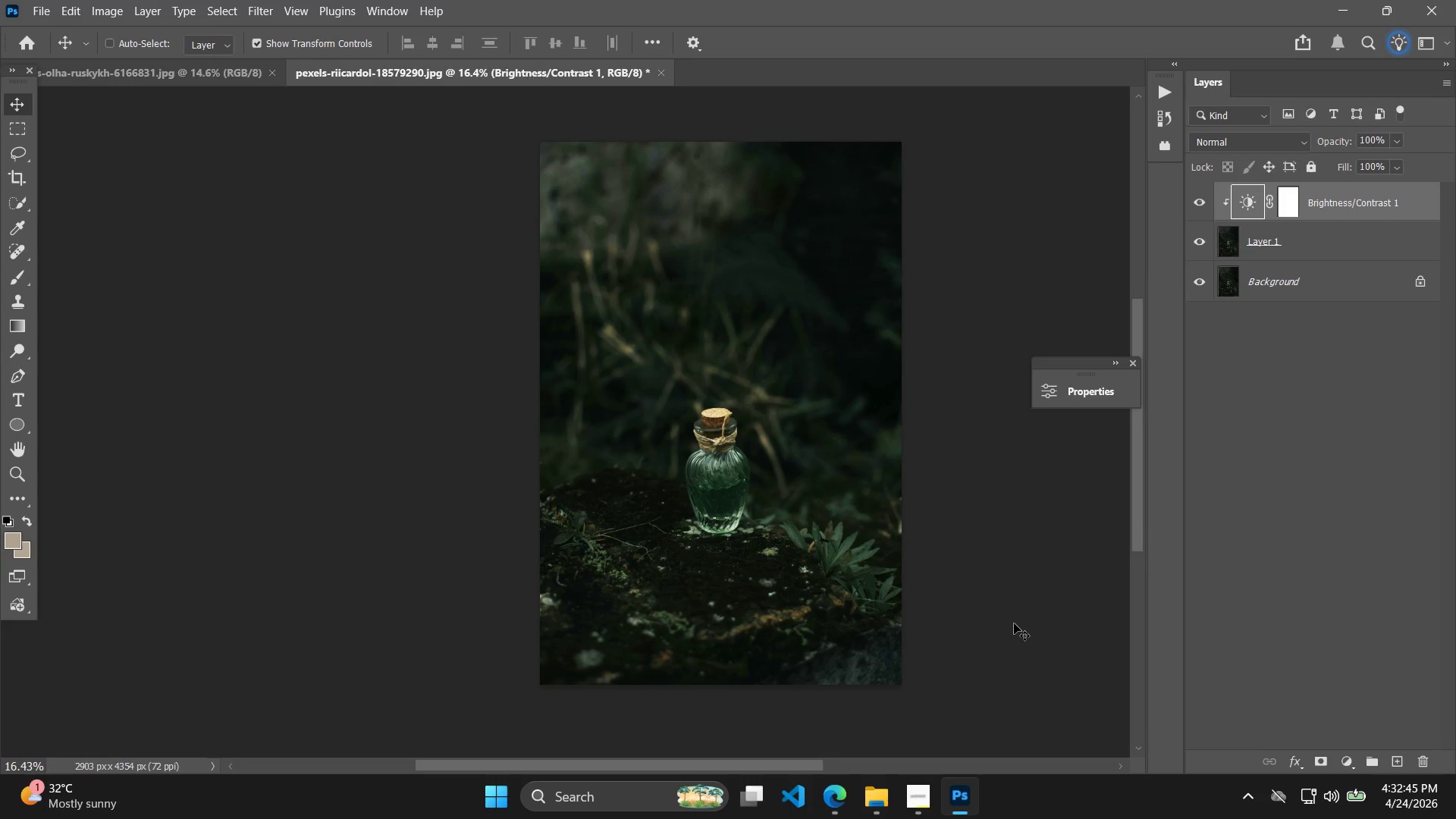 
hold_key(key=ShiftLeft, duration=0.33)
 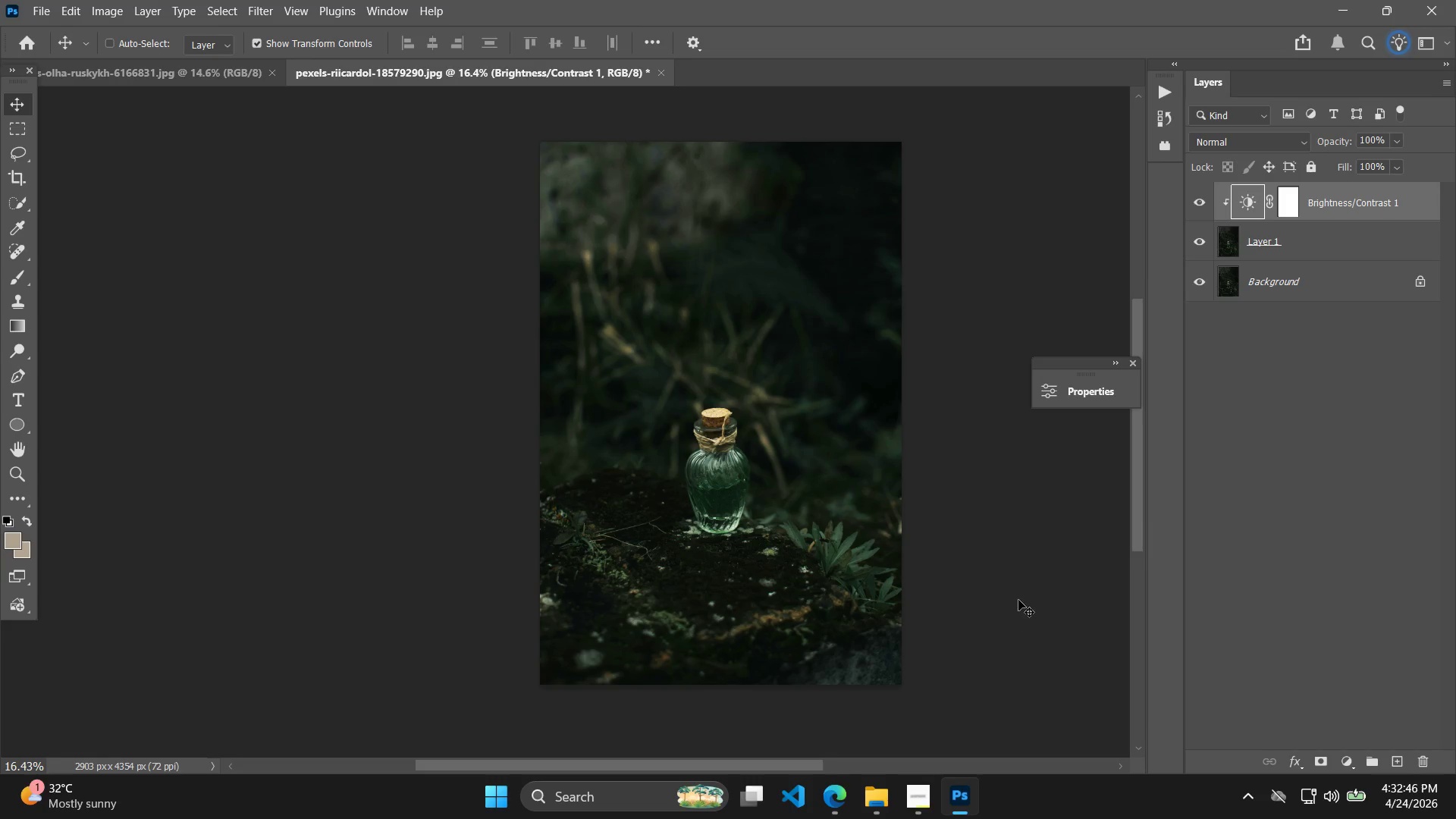 
hold_key(key=Space, duration=0.44)
 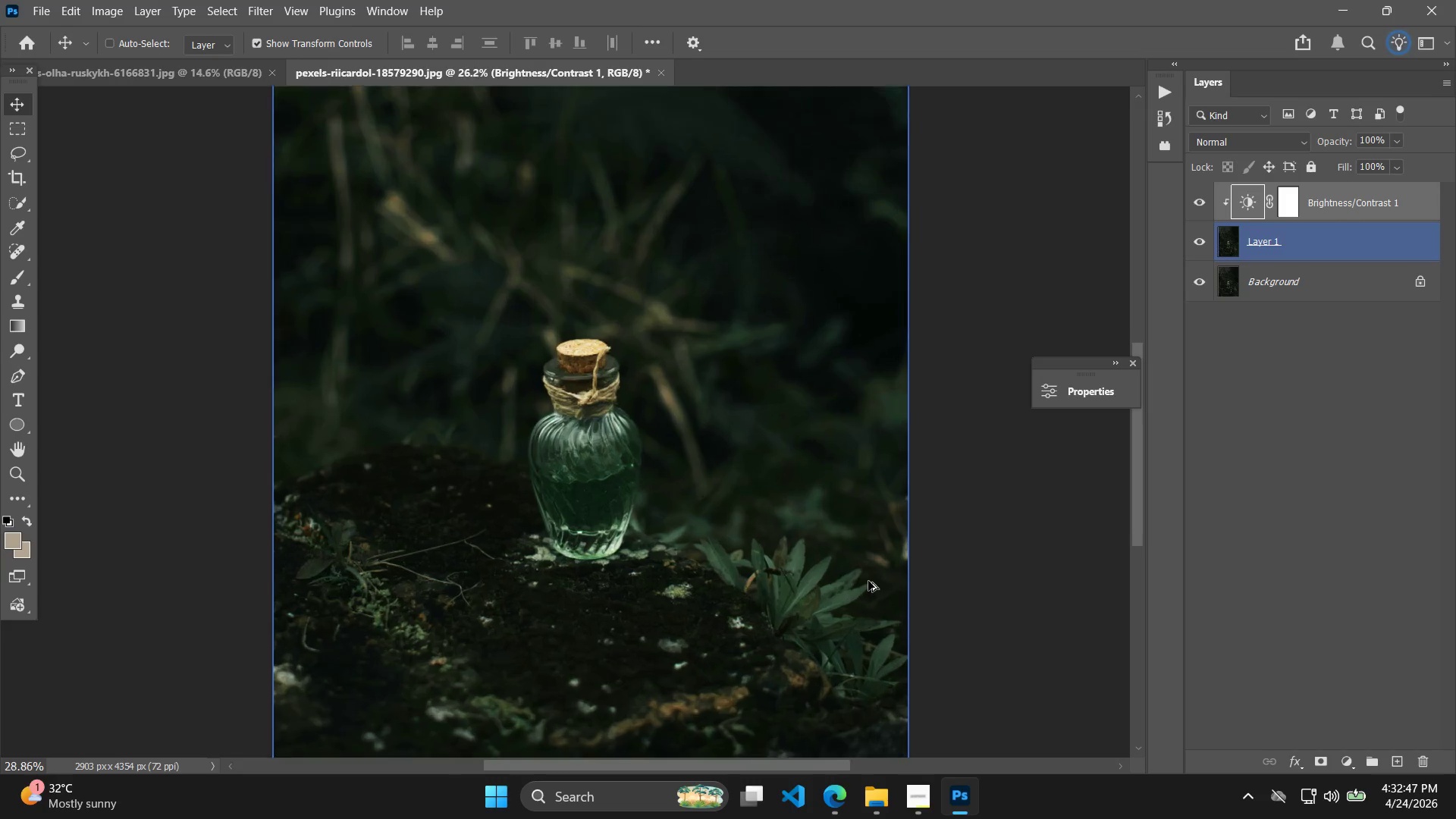 
left_click_drag(start_coordinate=[1002, 595], to_coordinate=[918, 593])
 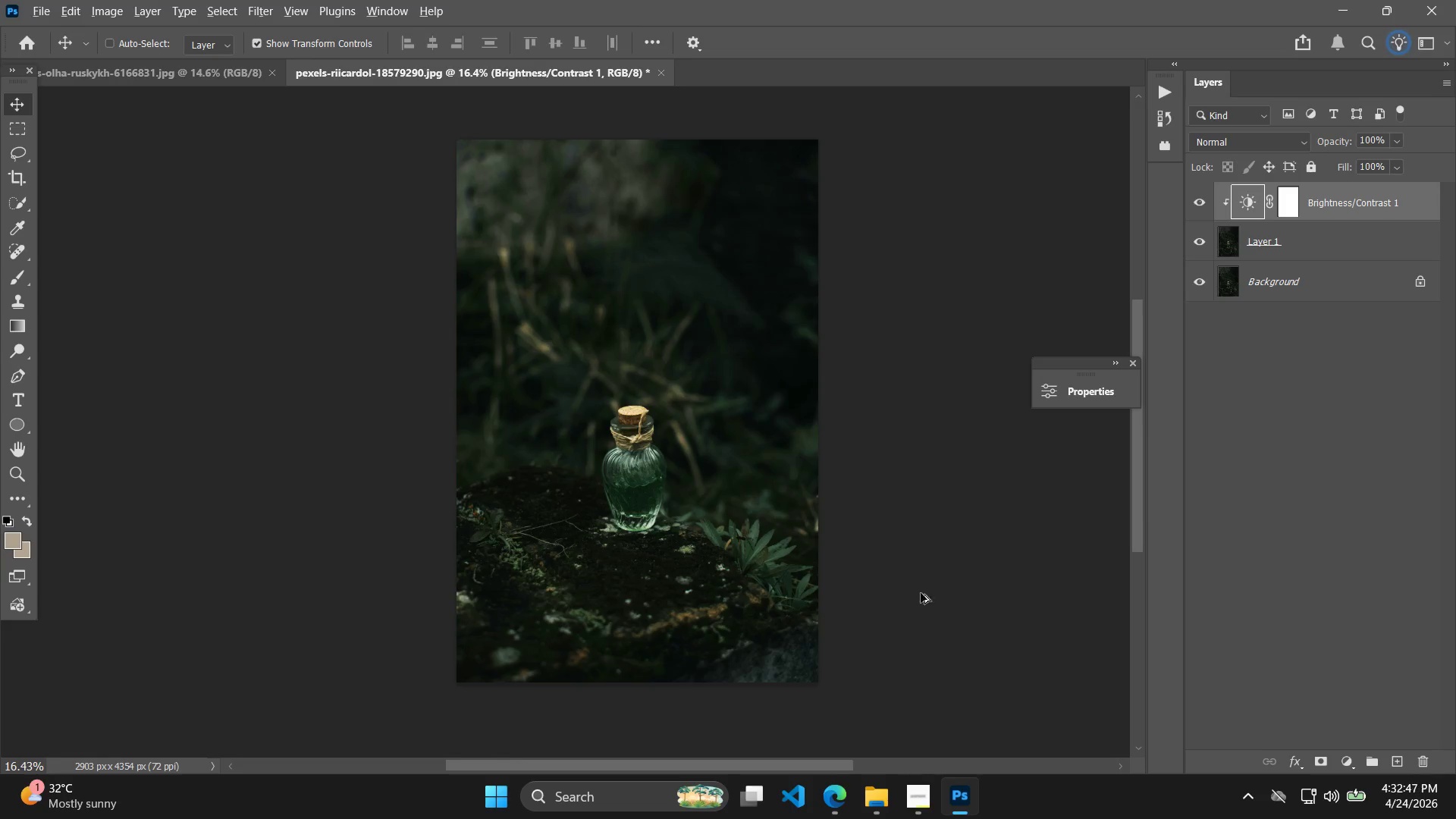 
hold_key(key=AltLeft, duration=0.97)
 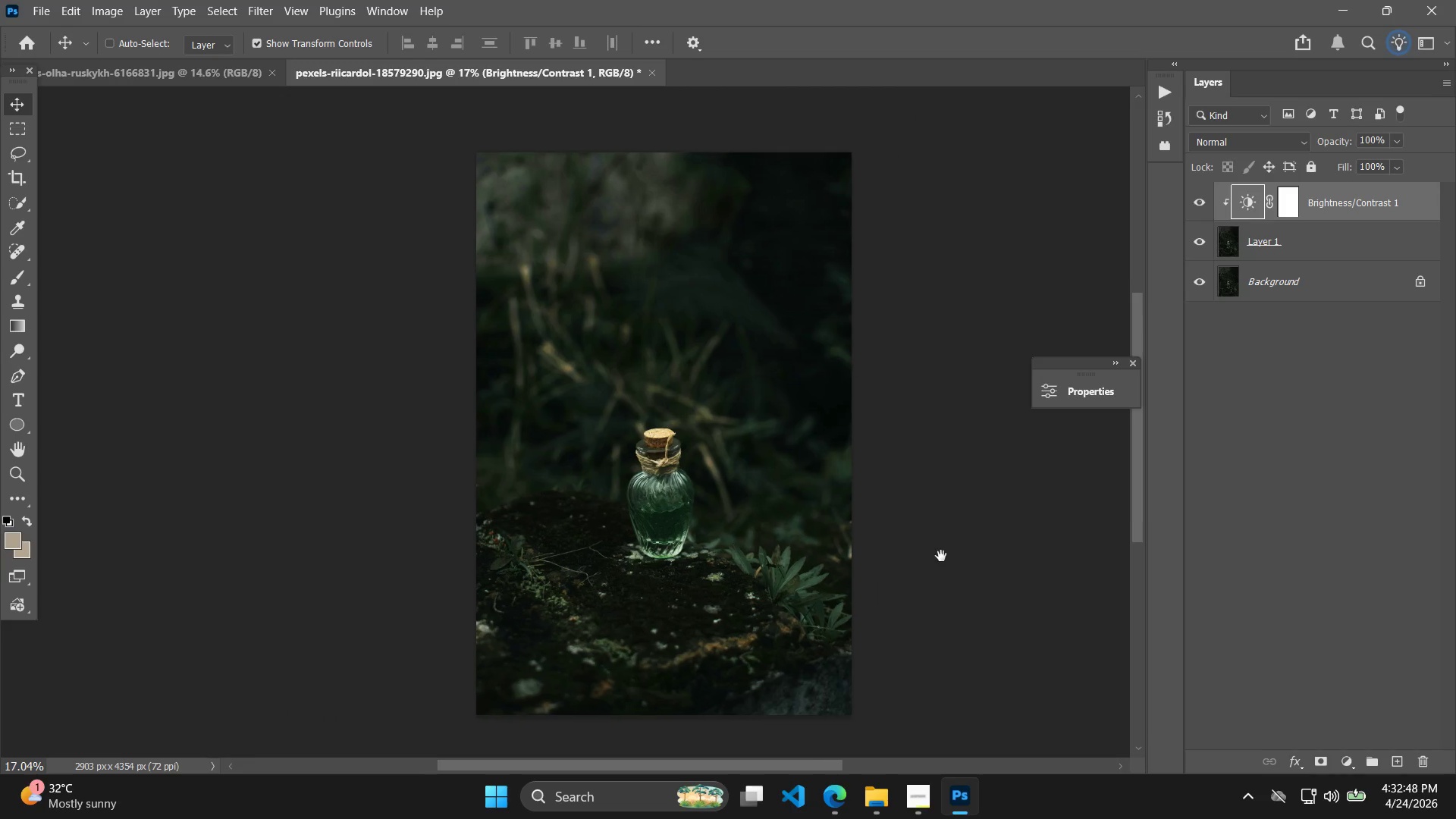 
hold_key(key=Space, duration=0.41)
 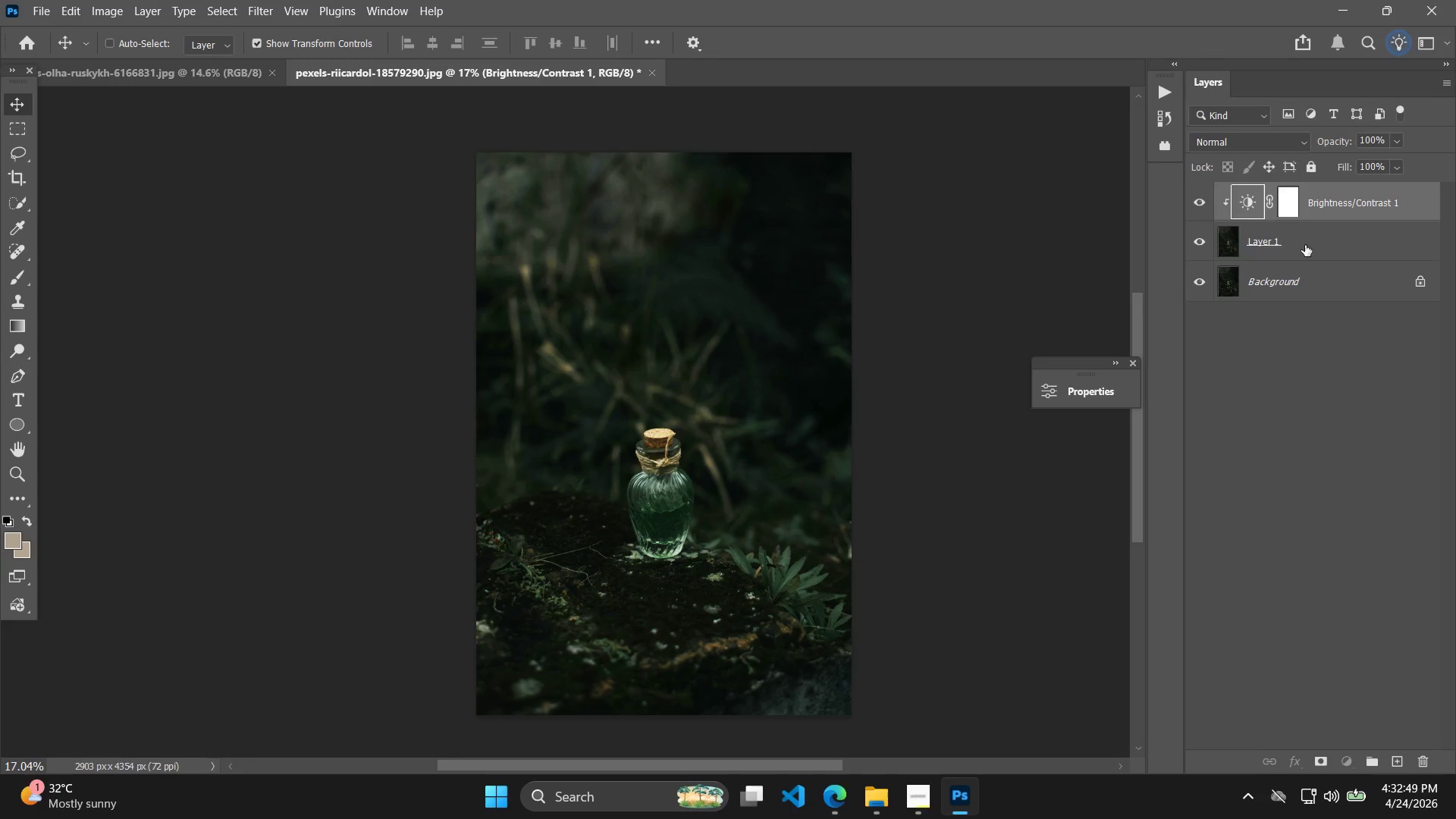 
scroll: coordinate [883, 570], scroll_direction: none, amount: 0.0
 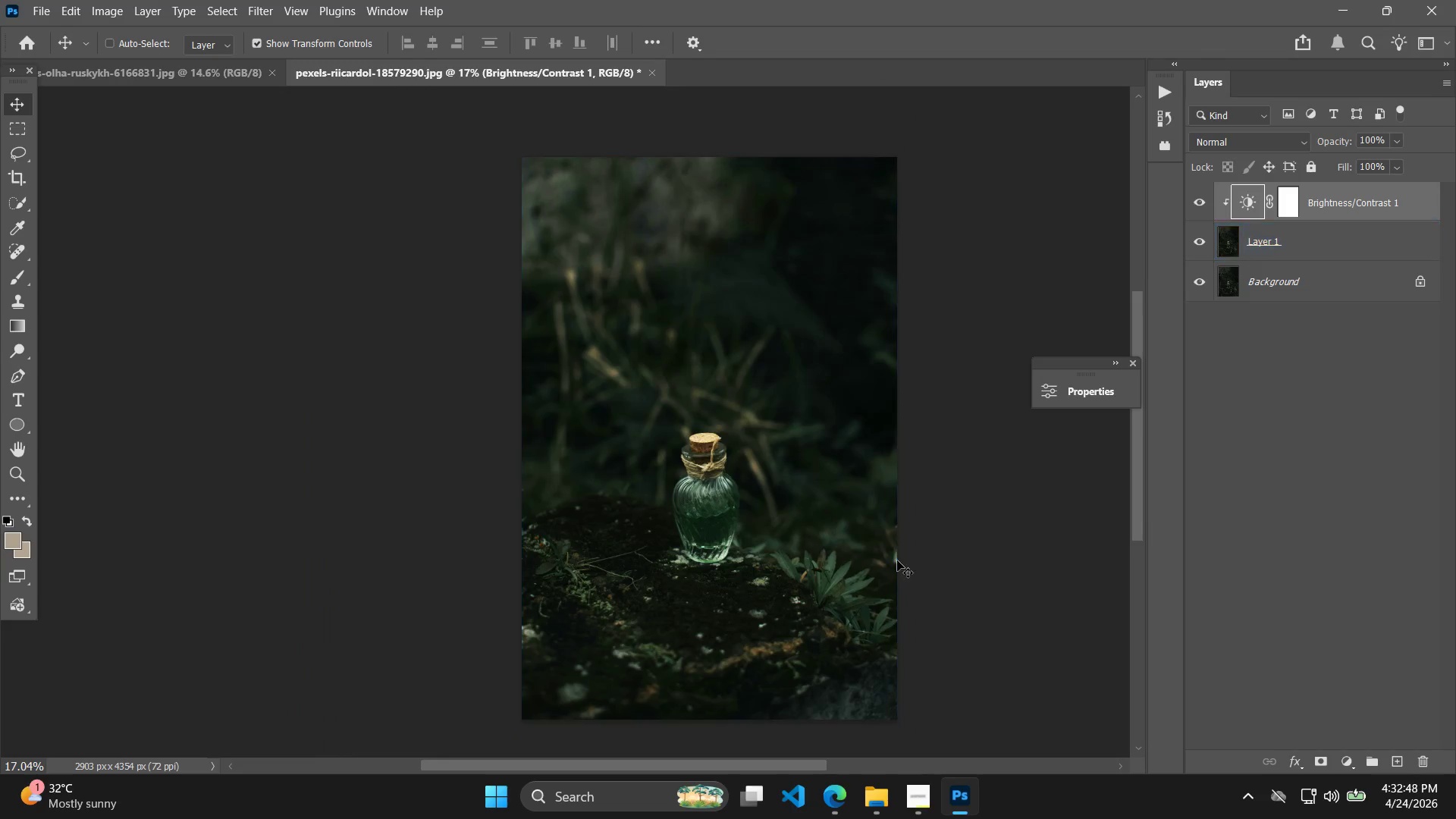 
left_click_drag(start_coordinate=[987, 560], to_coordinate=[941, 556])
 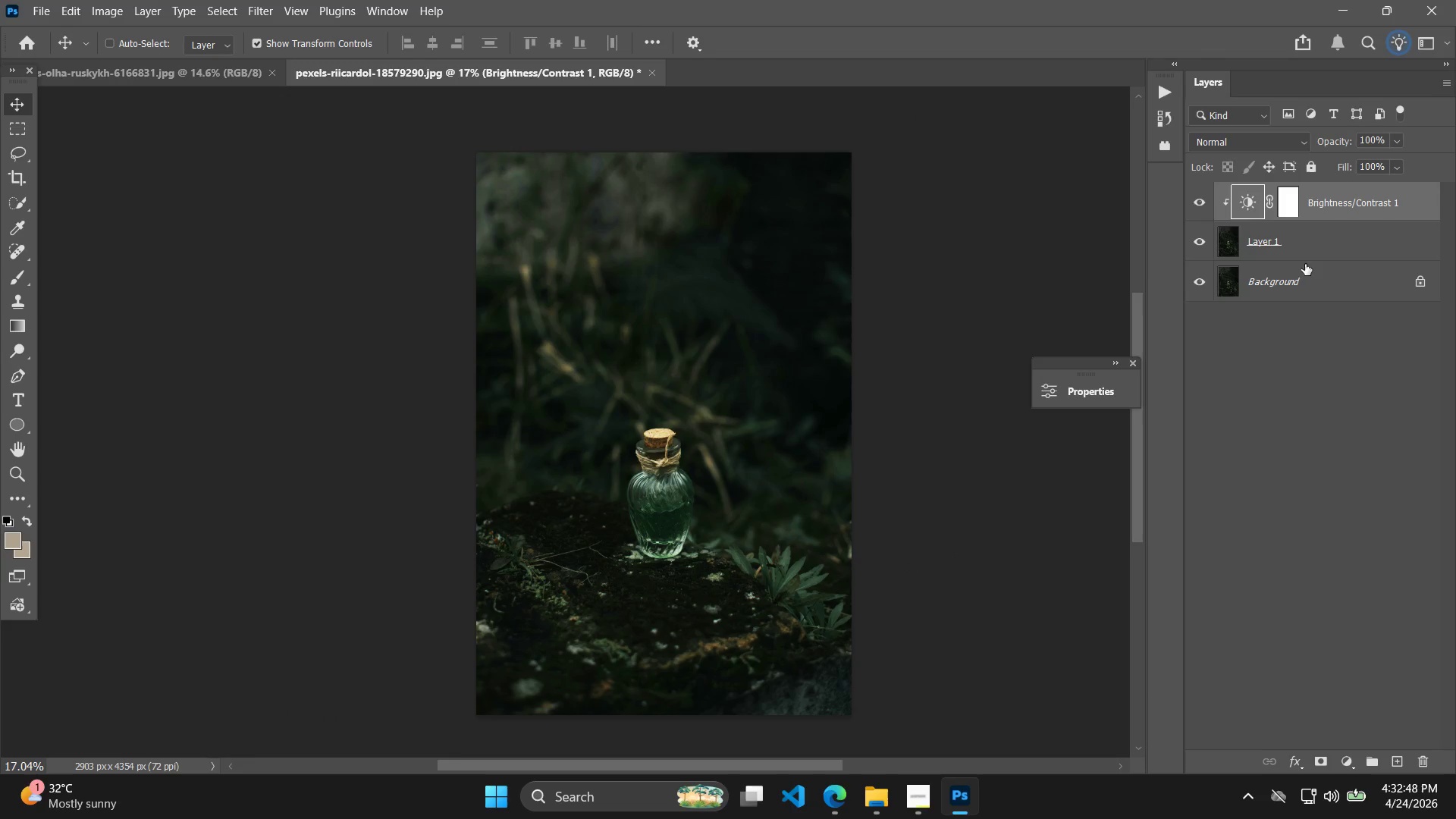 
left_click([1305, 245])
 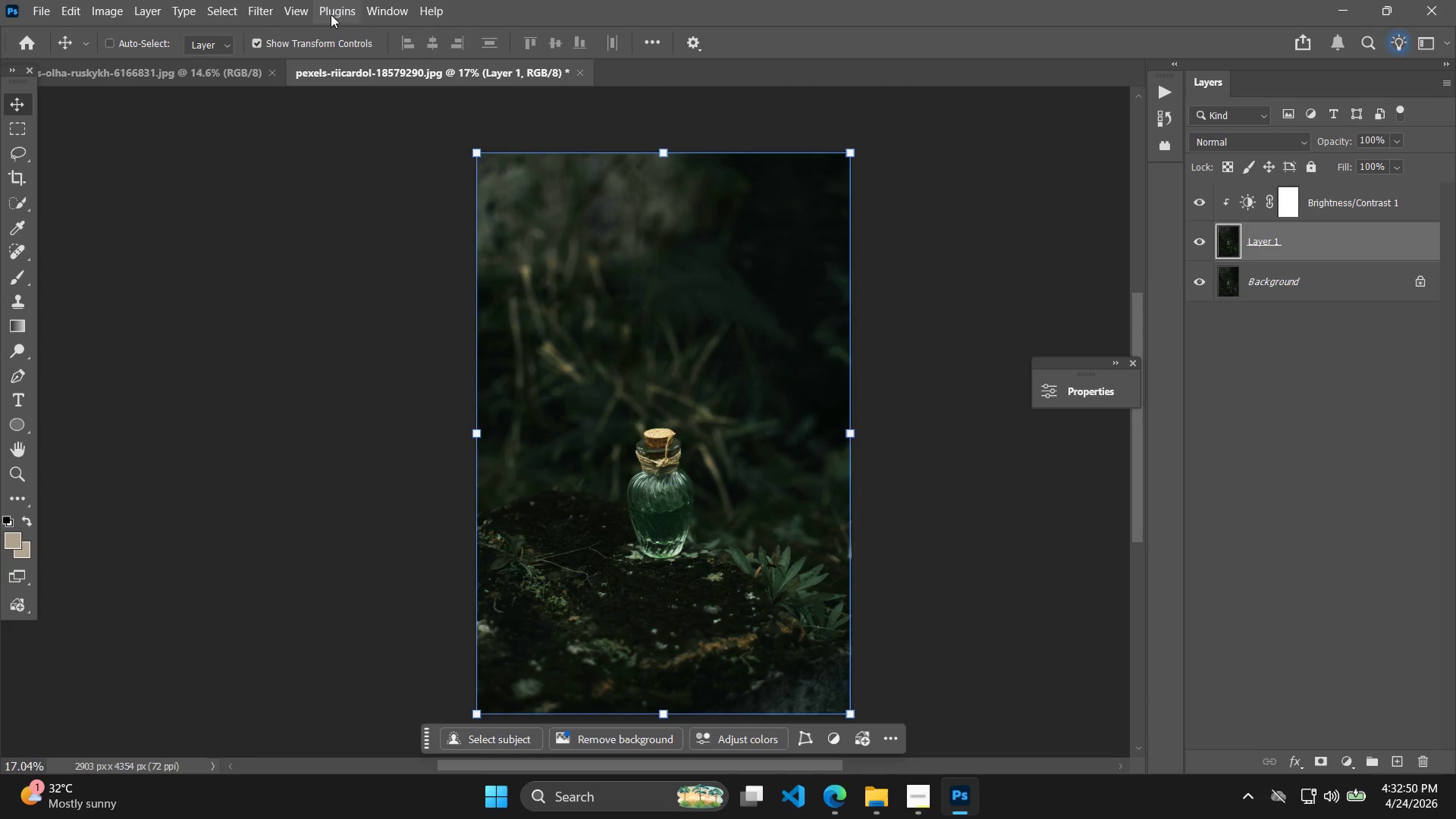 
left_click([253, 0])
 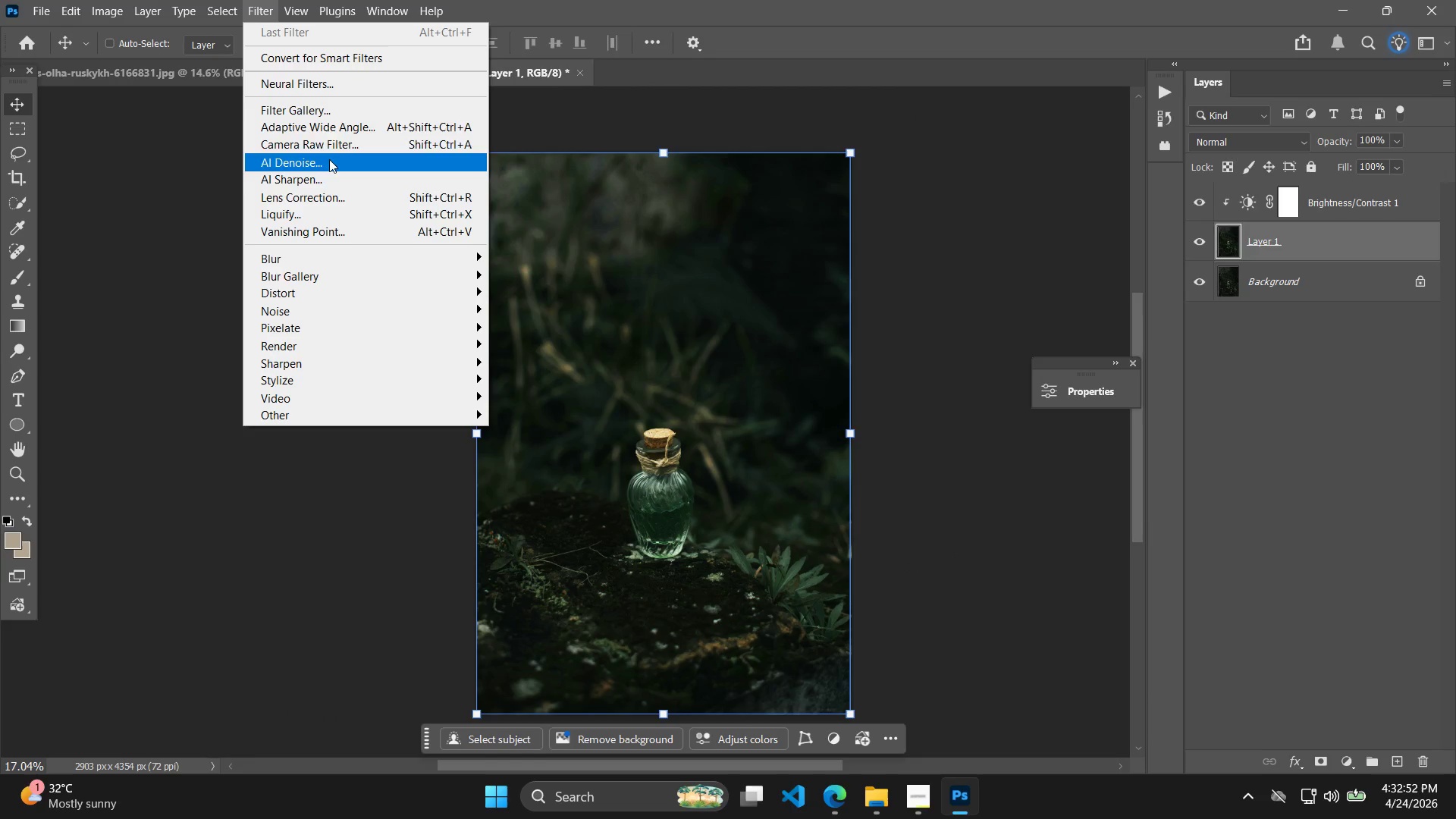 
left_click([337, 152])
 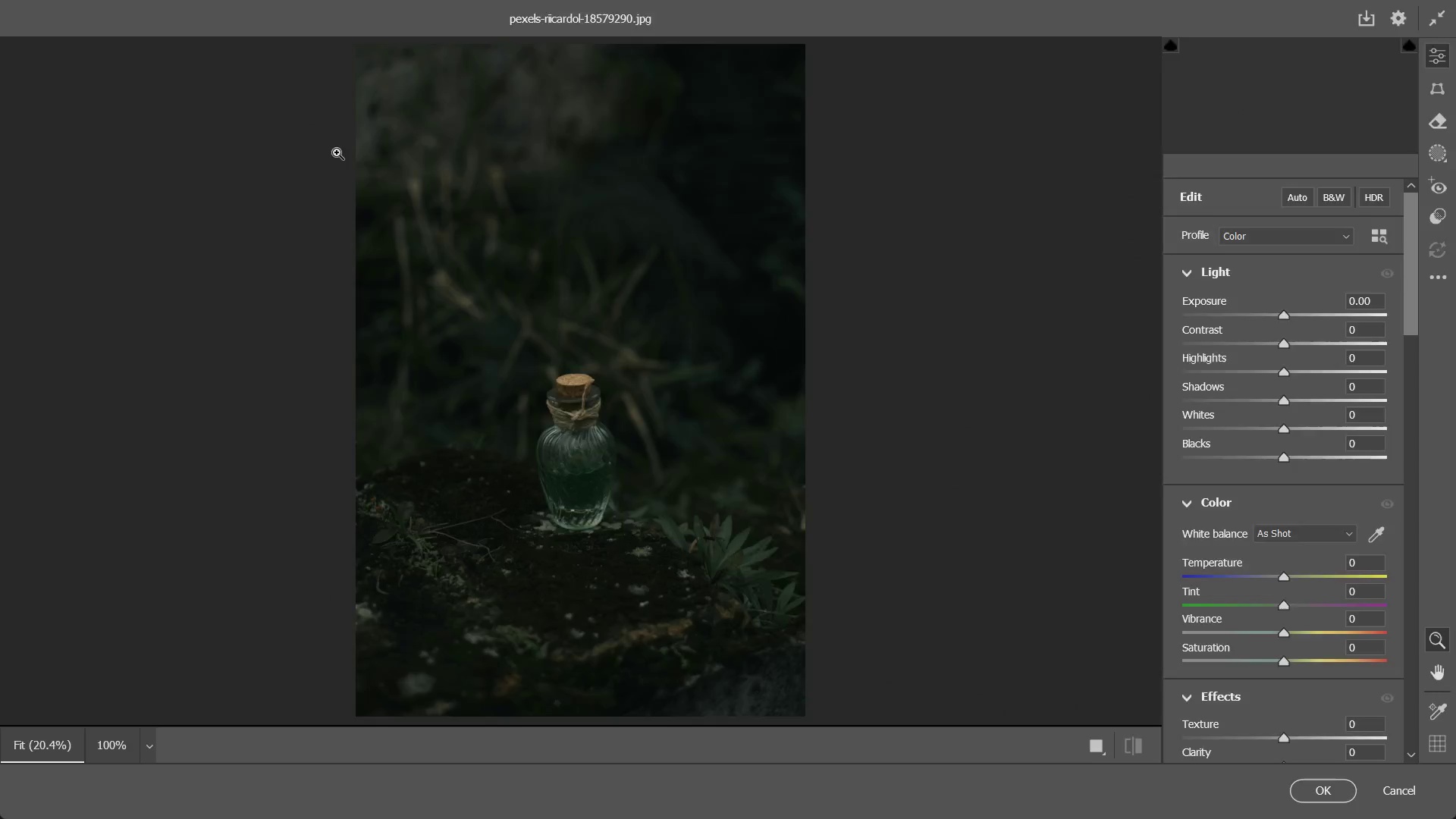 
scroll: coordinate [1324, 413], scroll_direction: down, amount: 3.0
 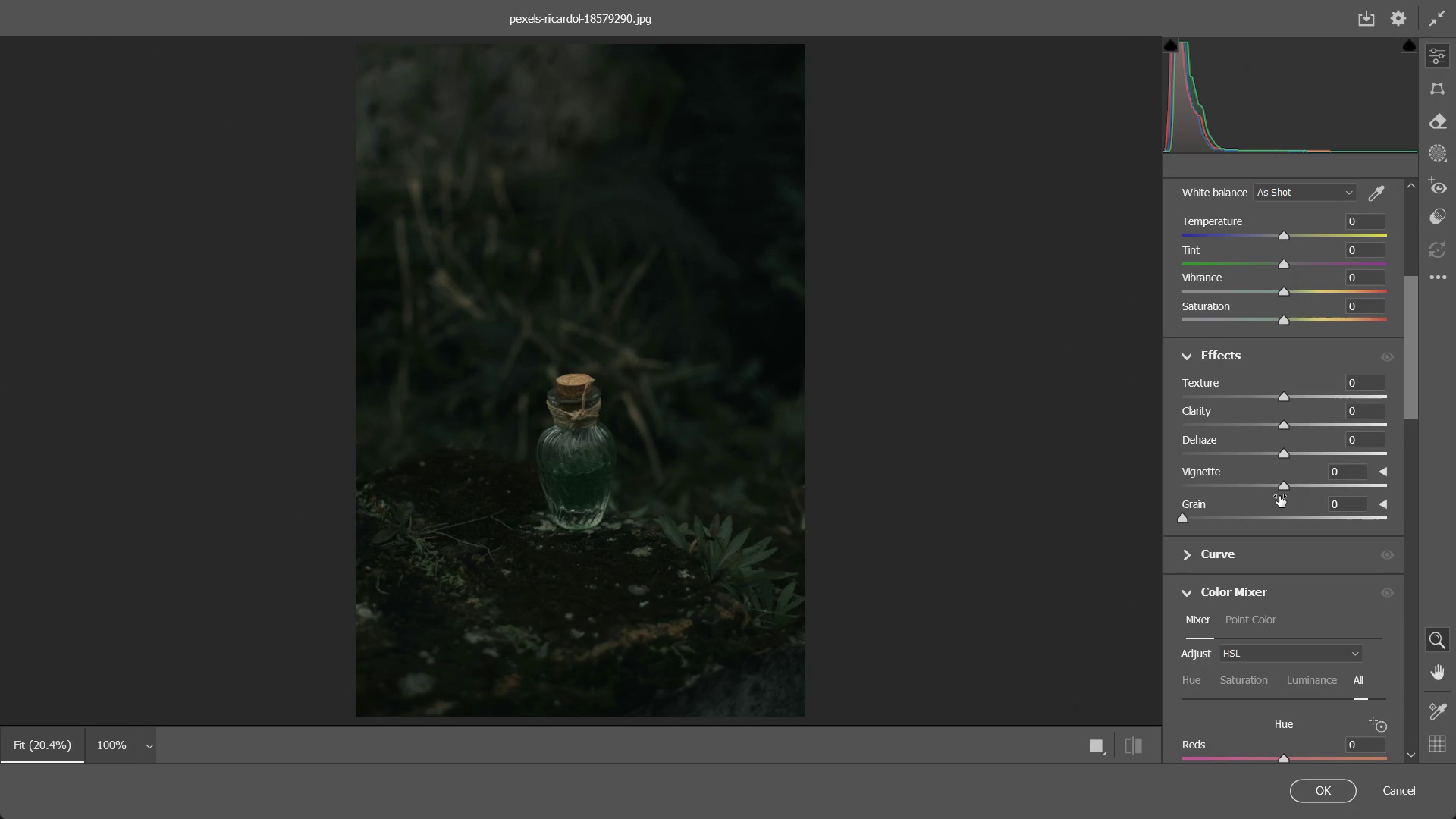 
left_click_drag(start_coordinate=[1283, 494], to_coordinate=[1277, 491])
 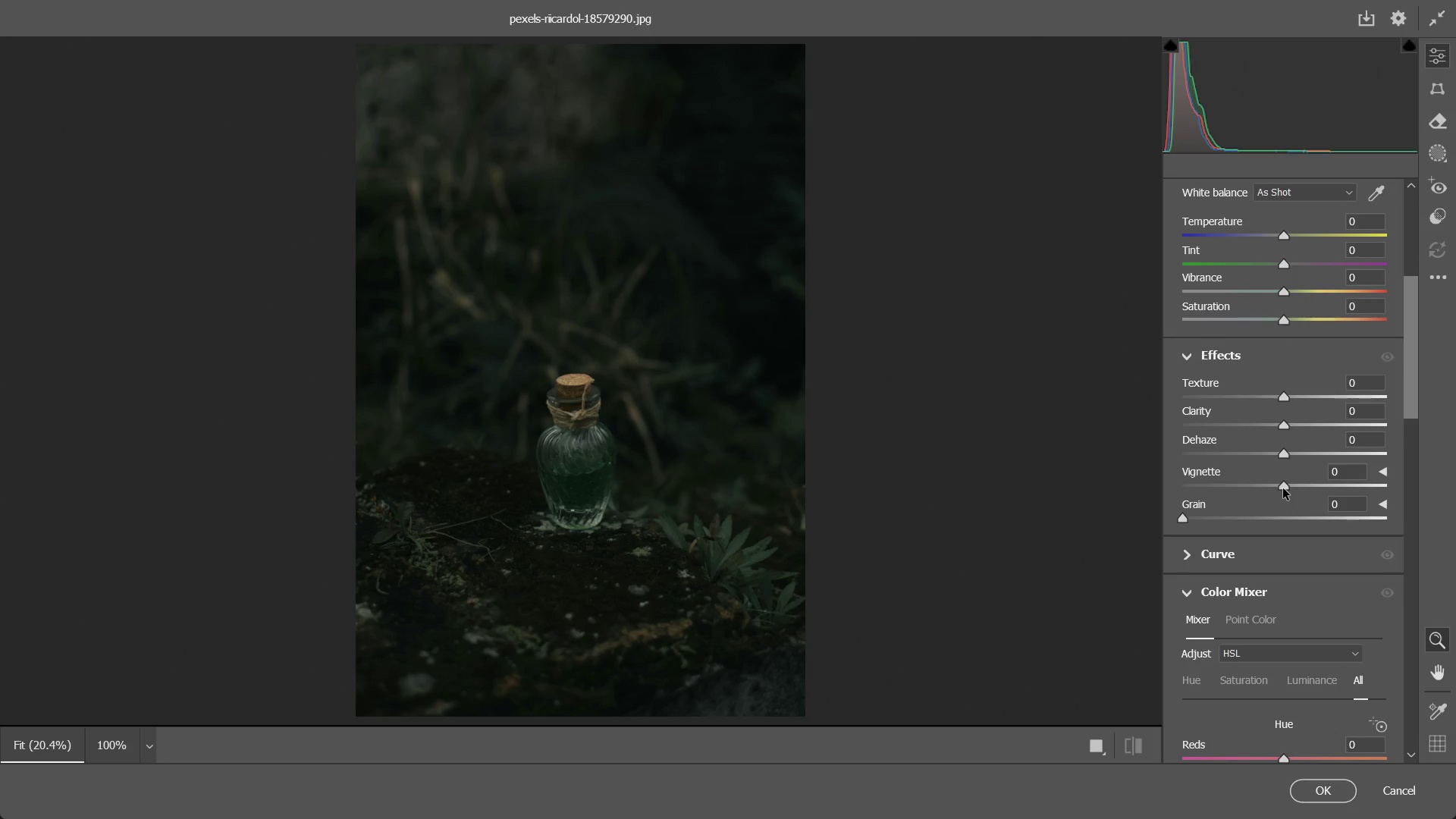 
left_click_drag(start_coordinate=[1283, 488], to_coordinate=[1254, 491])
 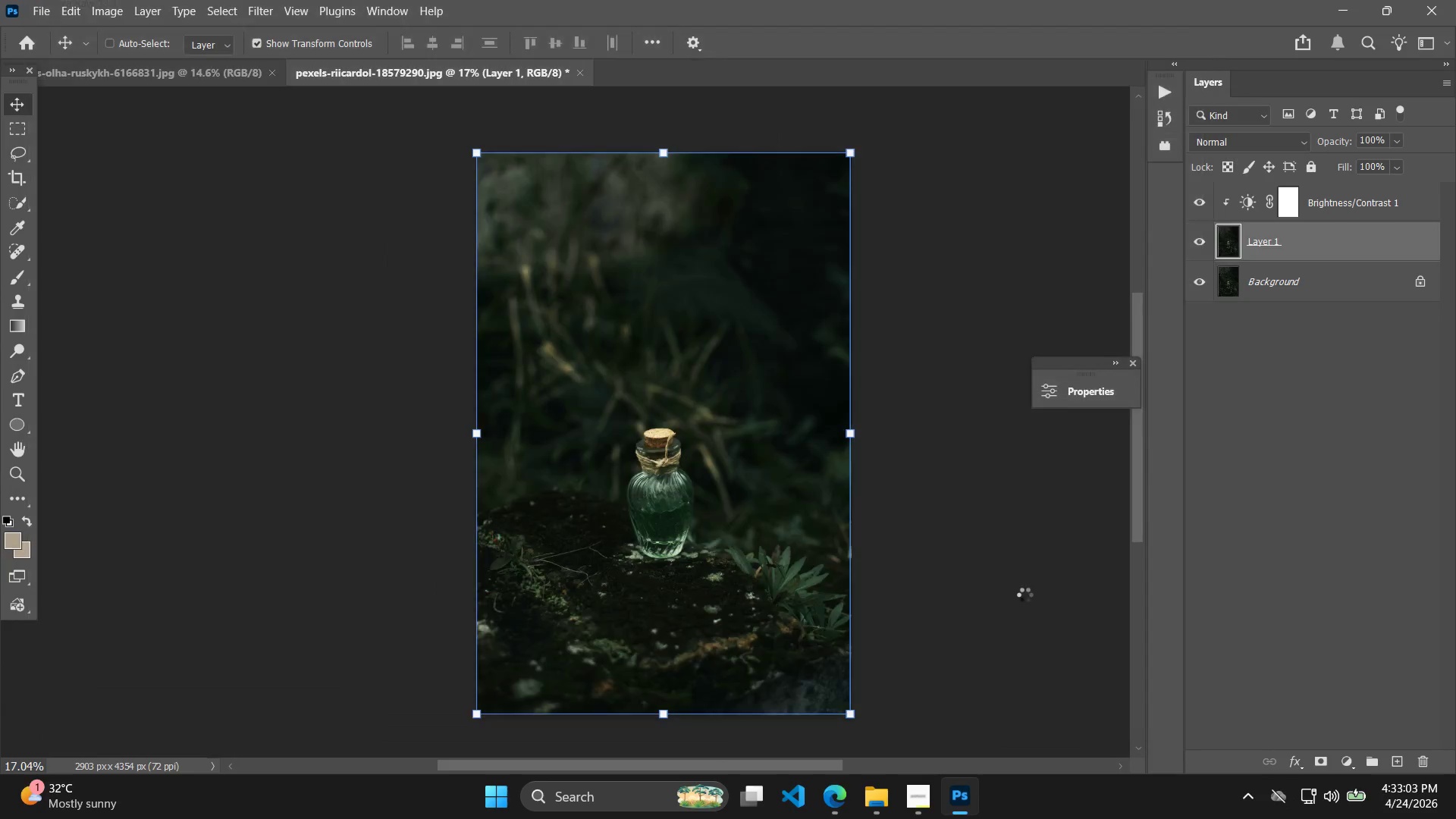 
hold_key(key=Space, duration=0.33)
 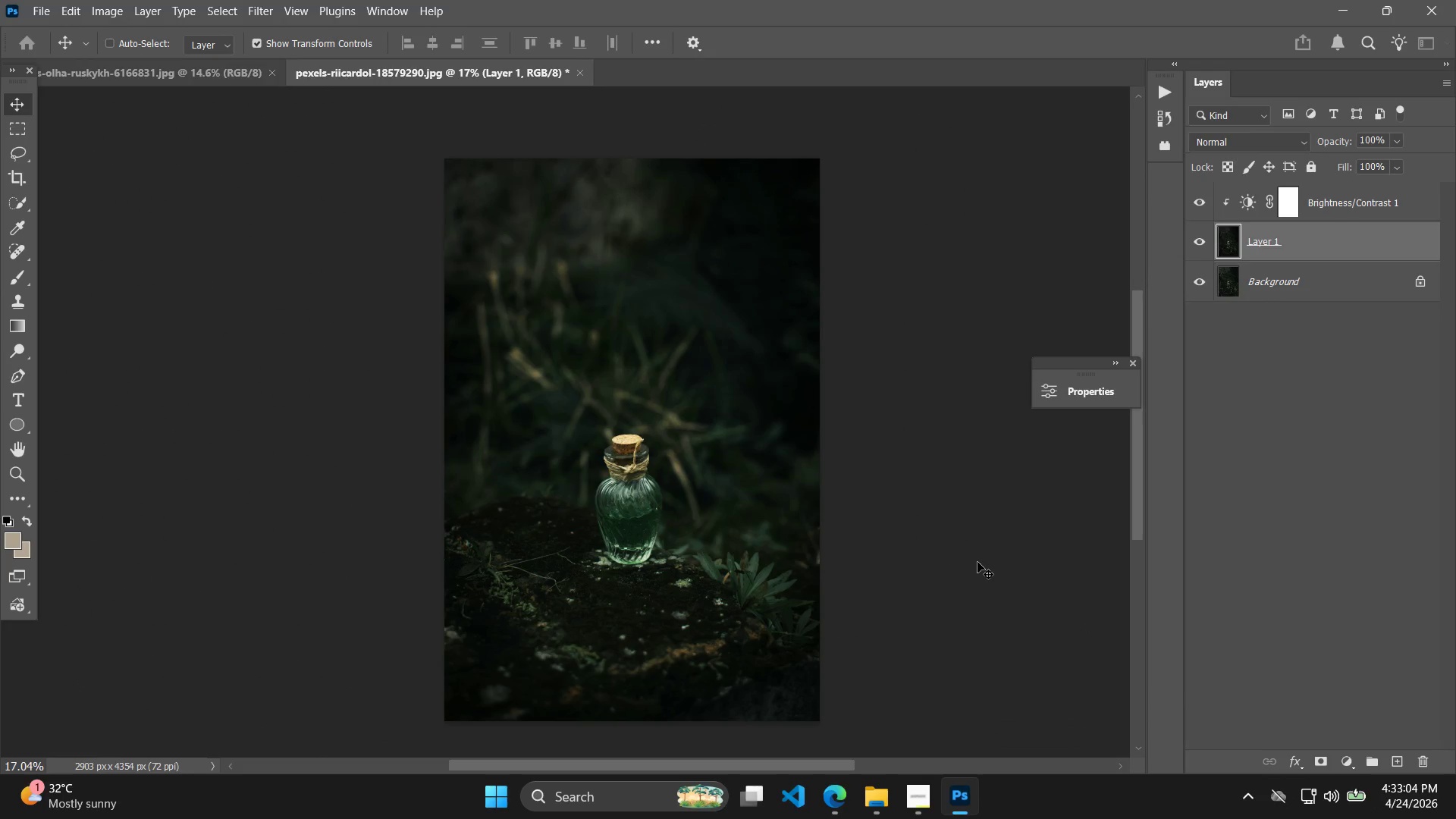 
left_click_drag(start_coordinate=[1011, 557], to_coordinate=[979, 563])
 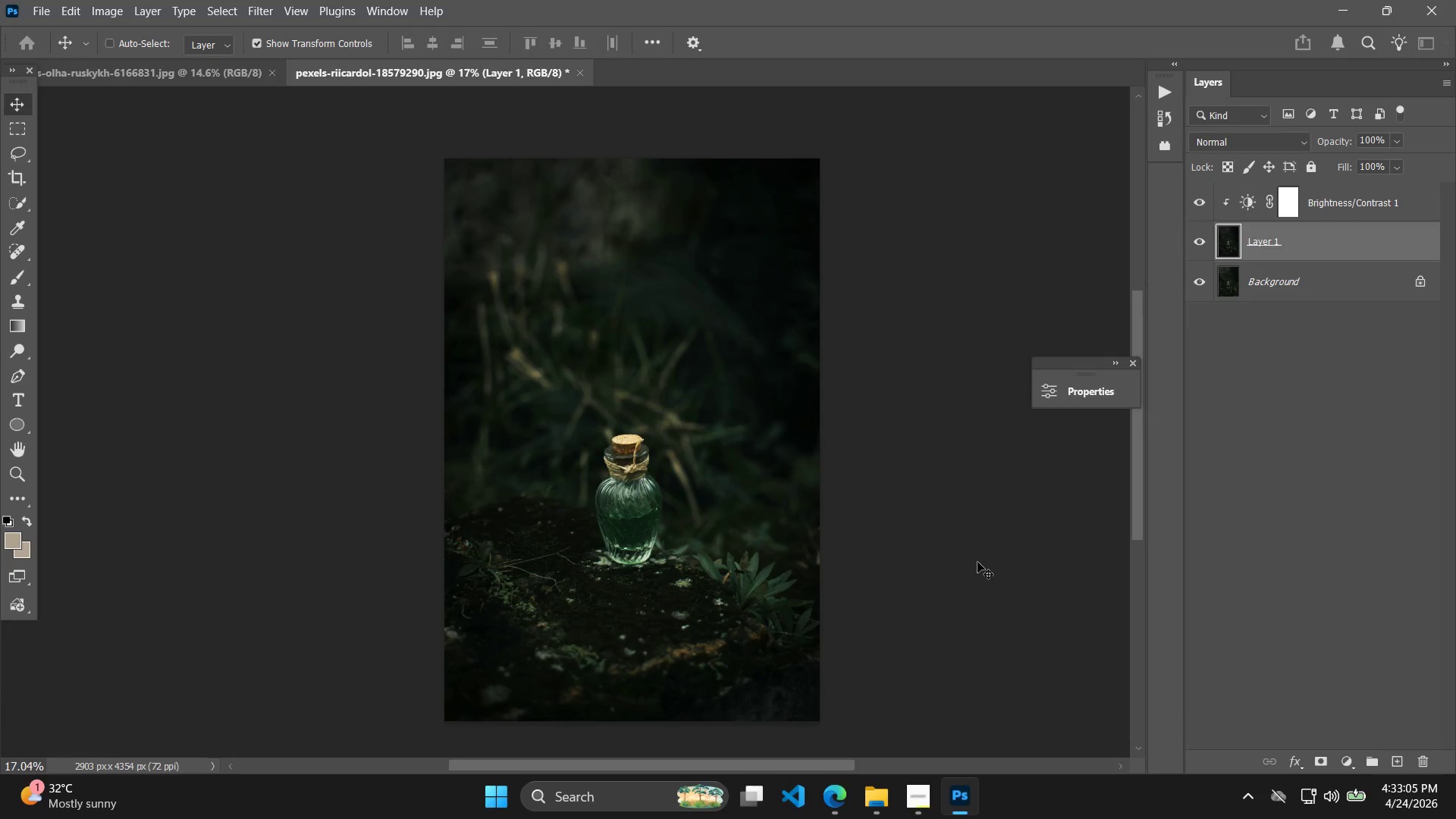 
double_click([977, 562])
 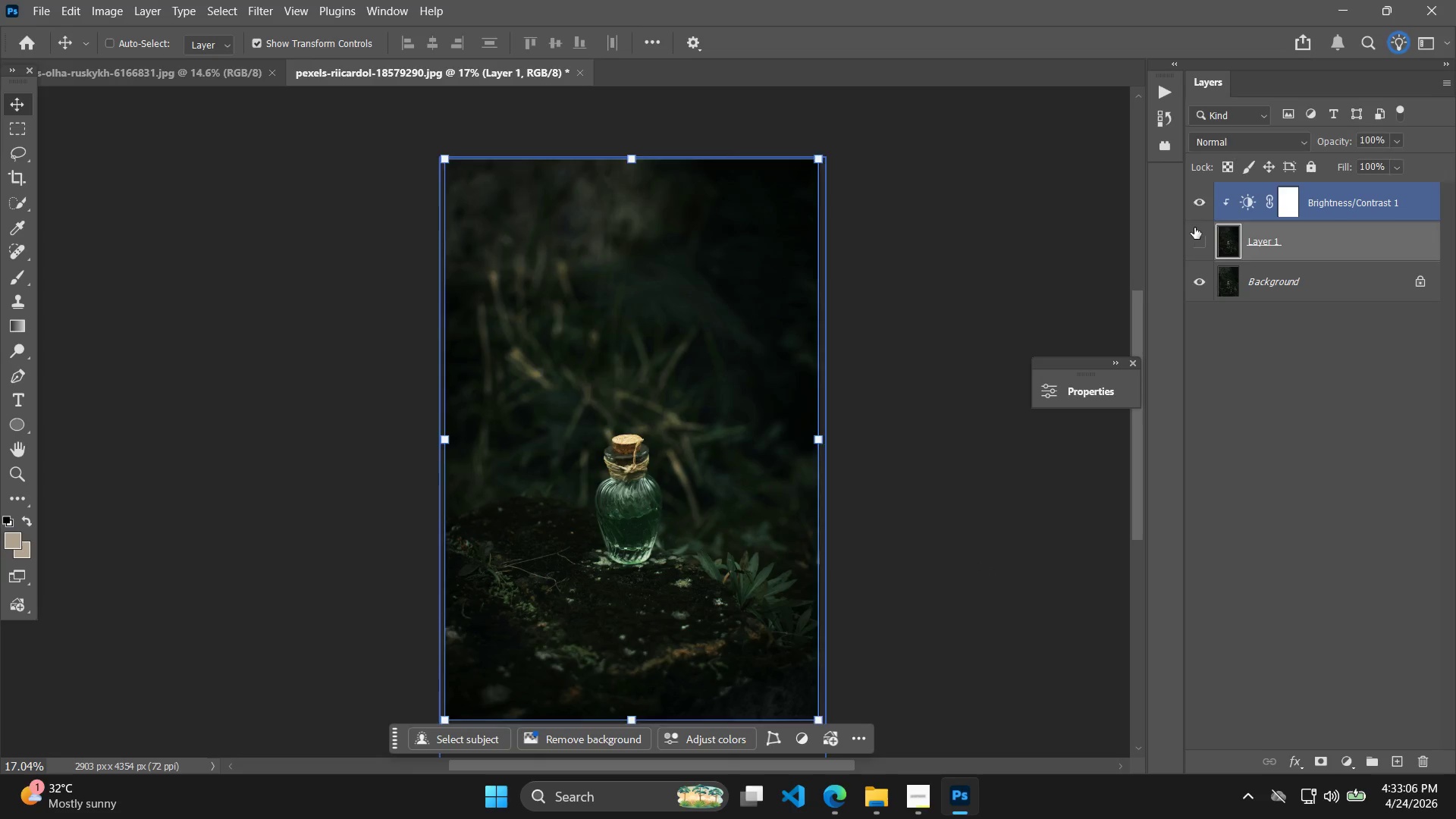 
left_click([1194, 228])
 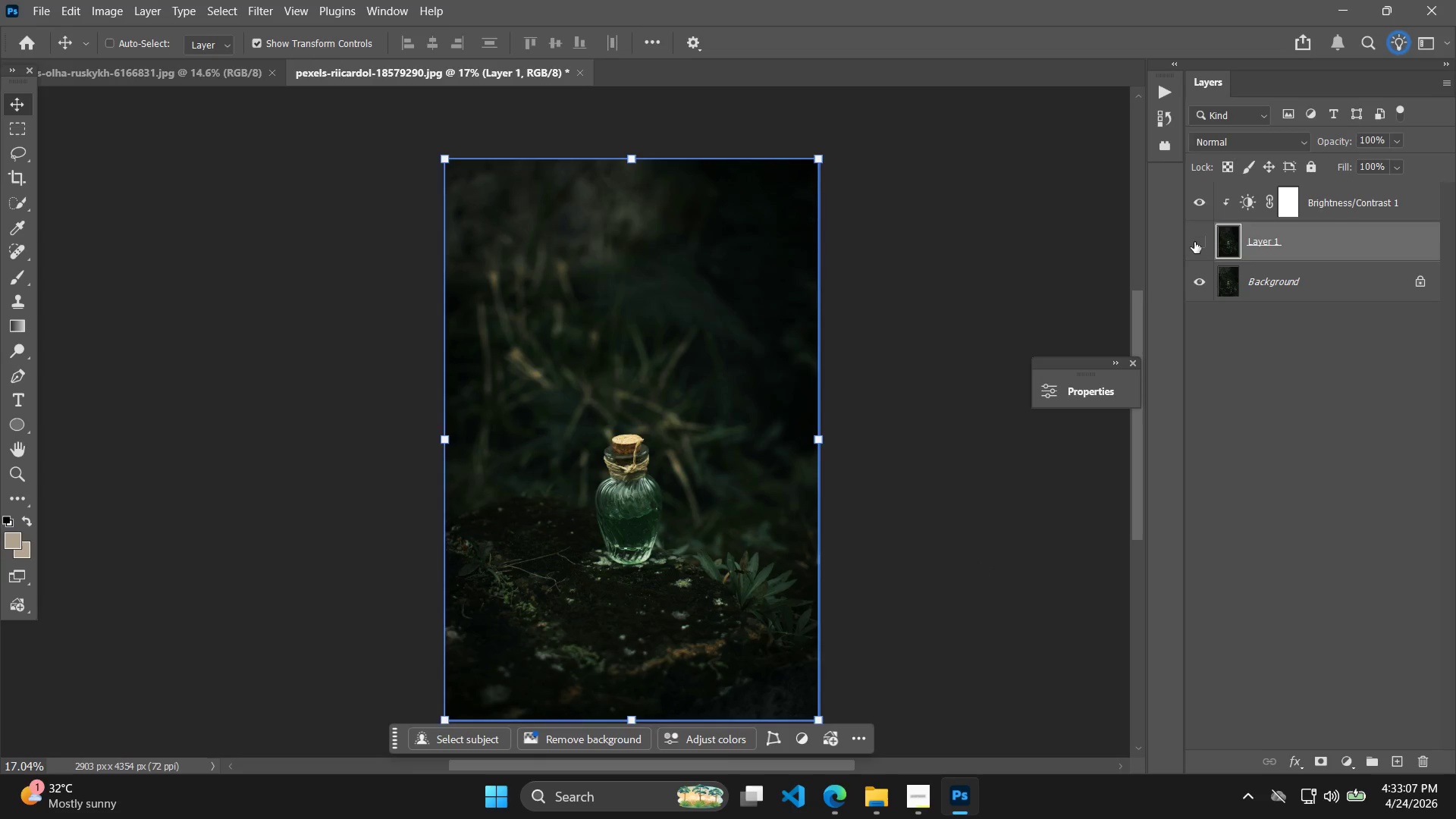 
double_click([1194, 242])
 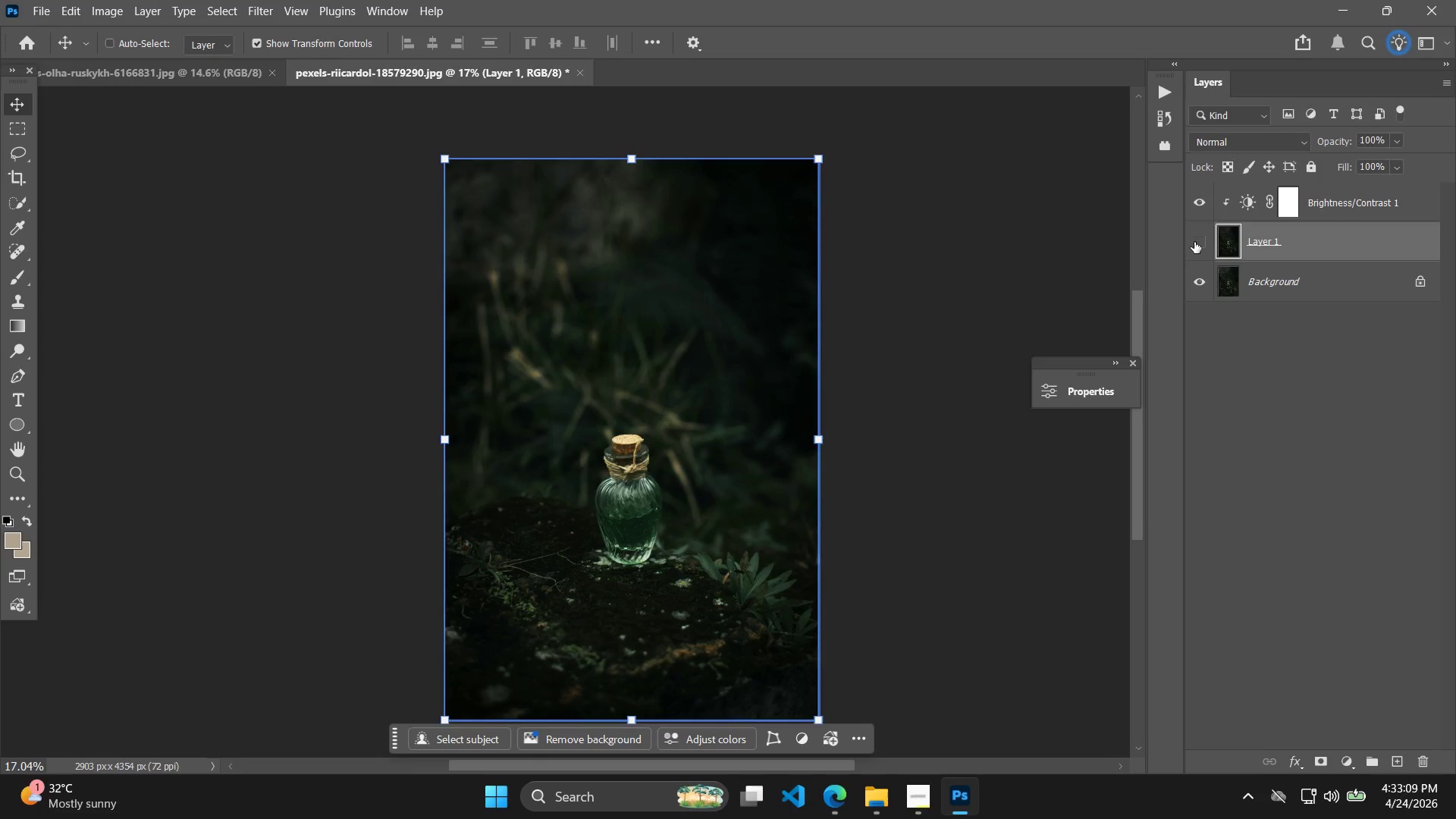 
double_click([1194, 242])
 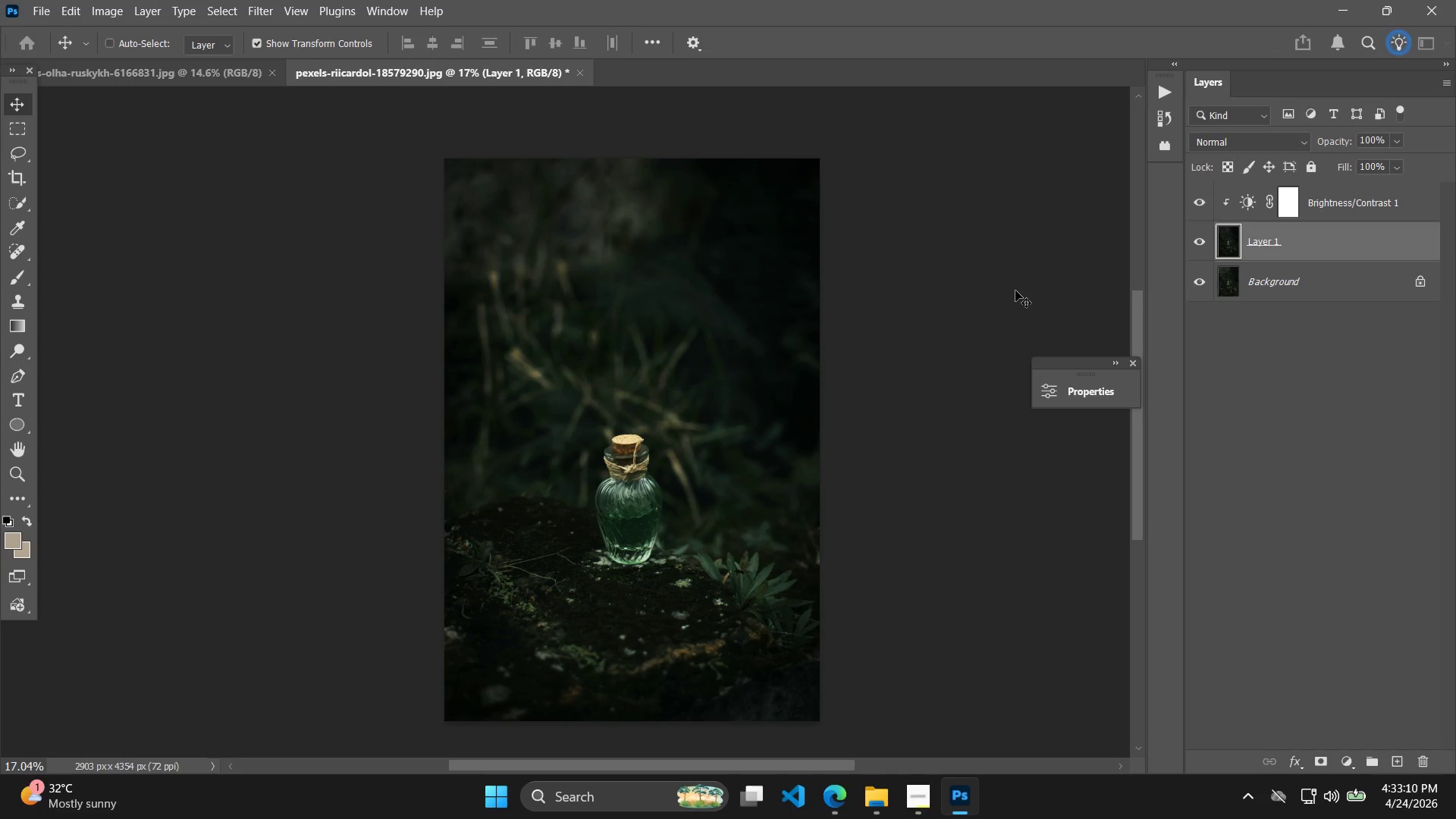 
left_click([1015, 290])
 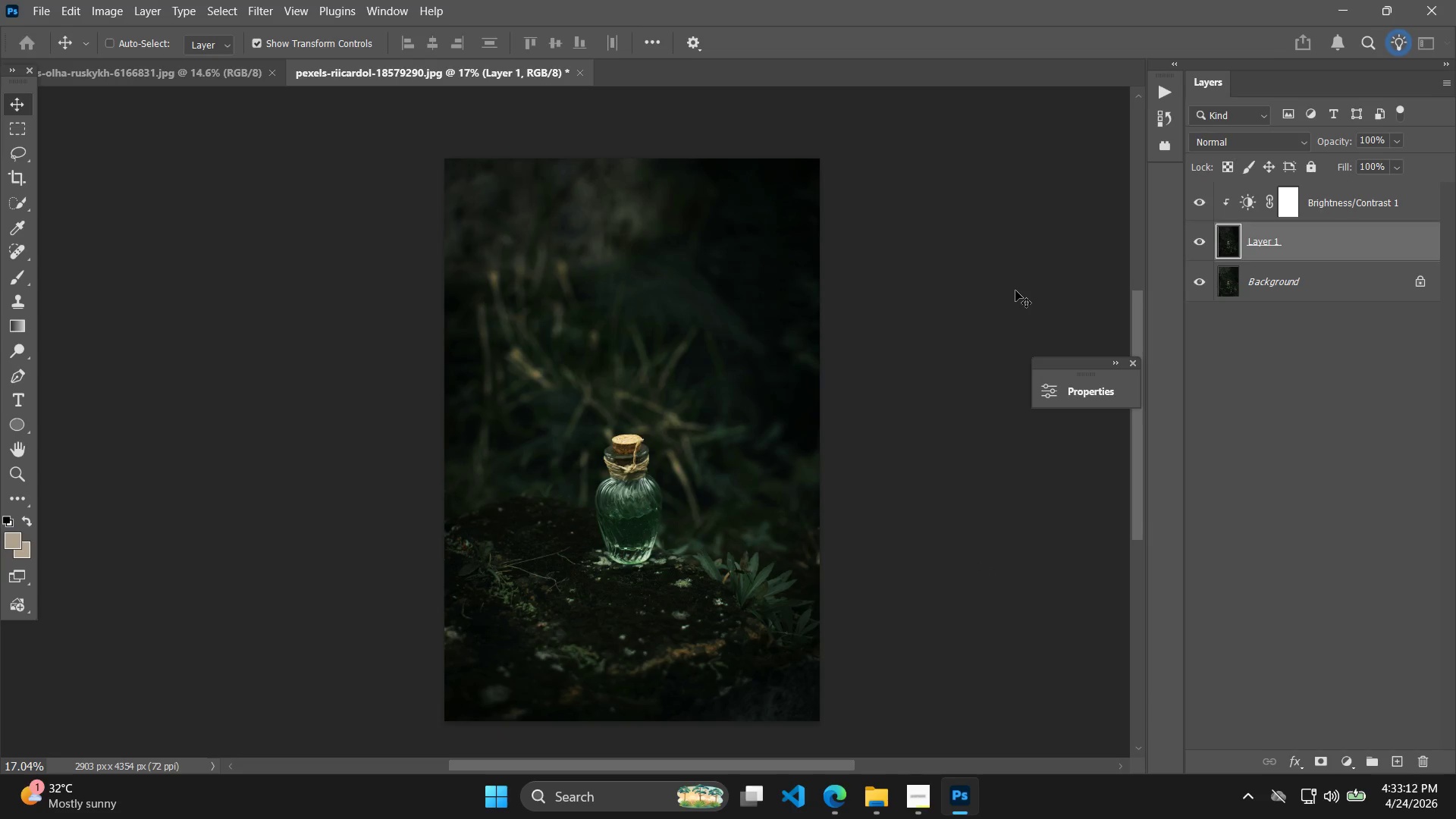 
left_click([1015, 290])
 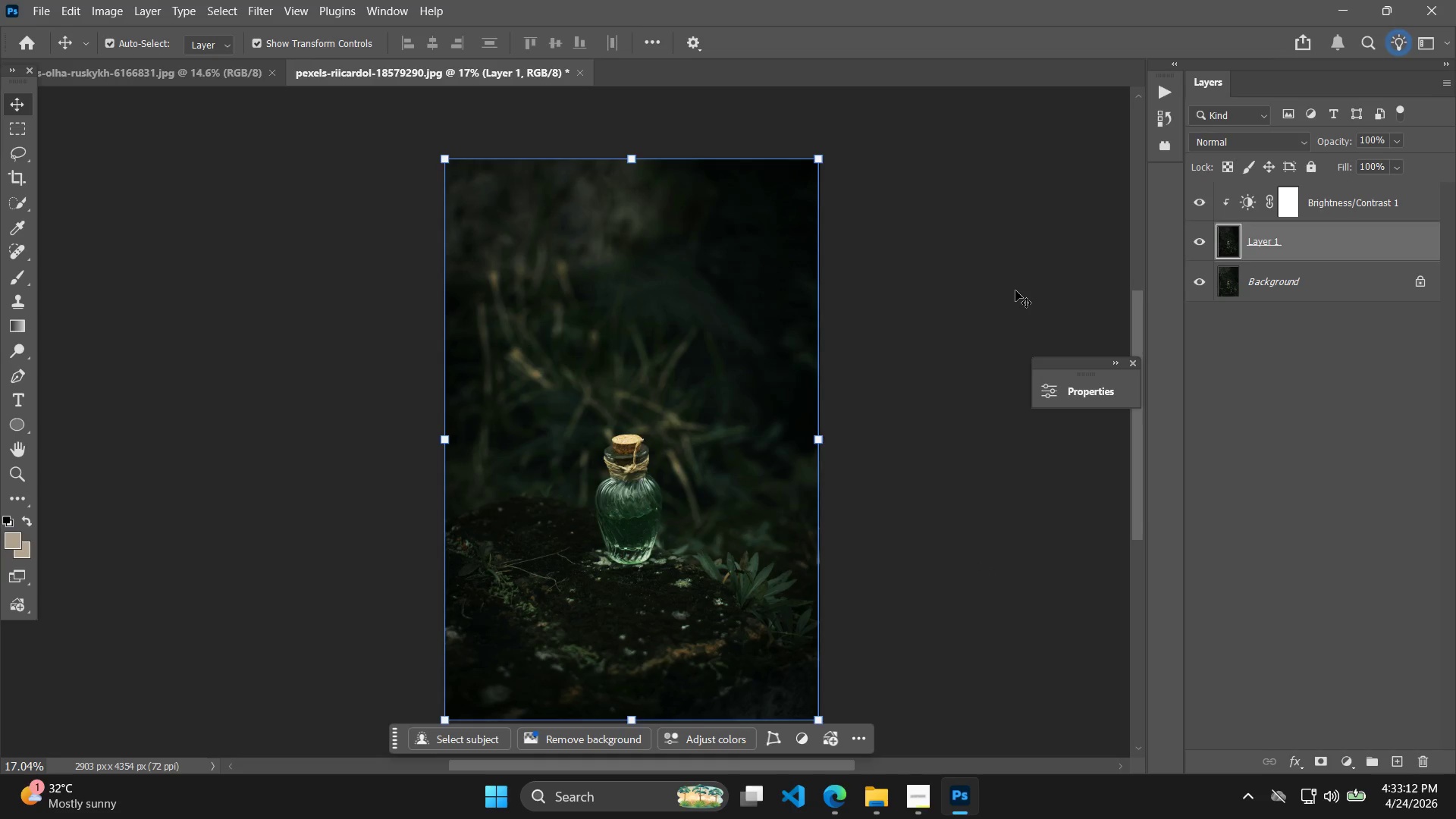 
key(Alt+Control+Shift+AltLeft)
 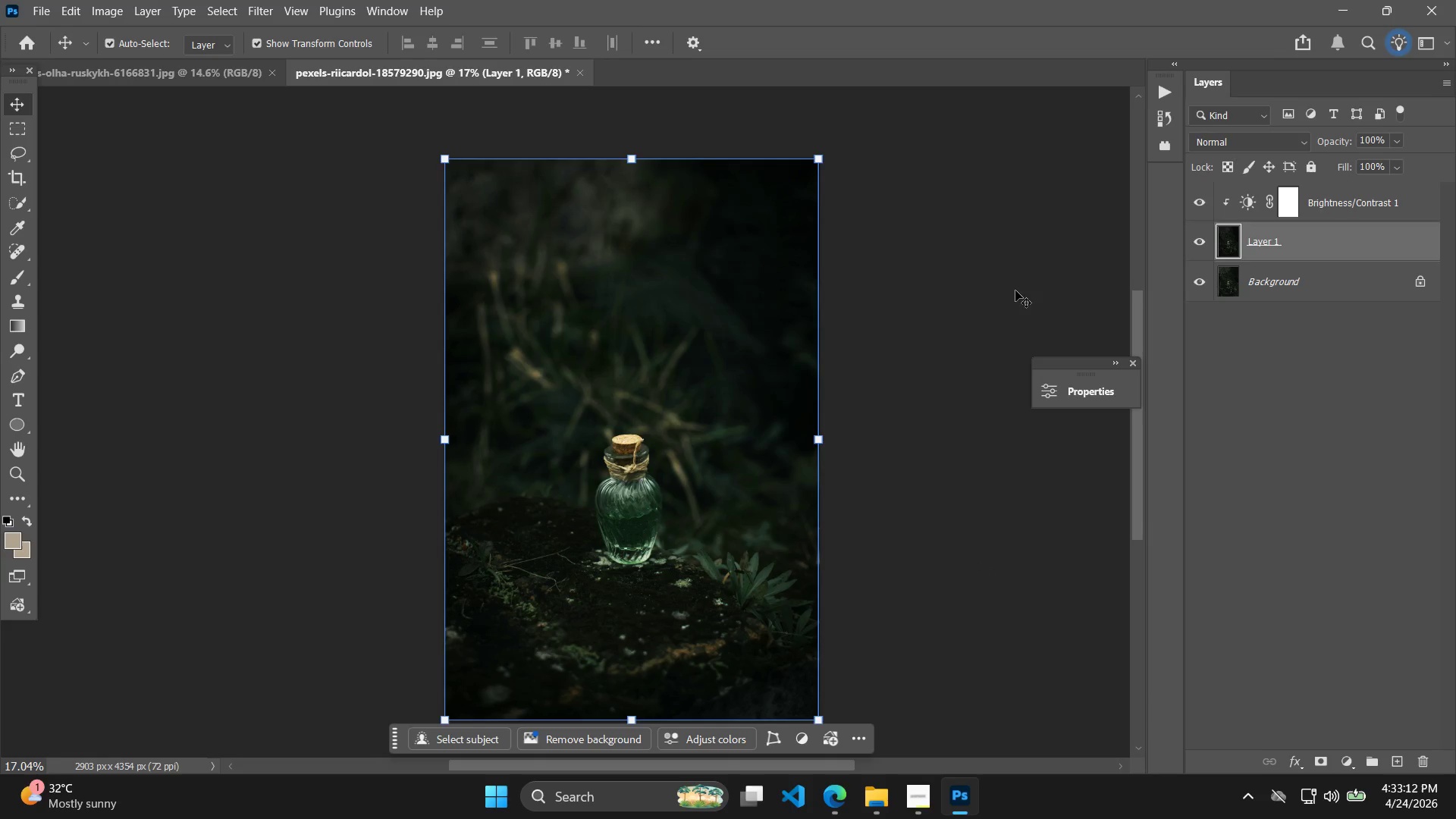 
key(Alt+Control+Shift+W)
 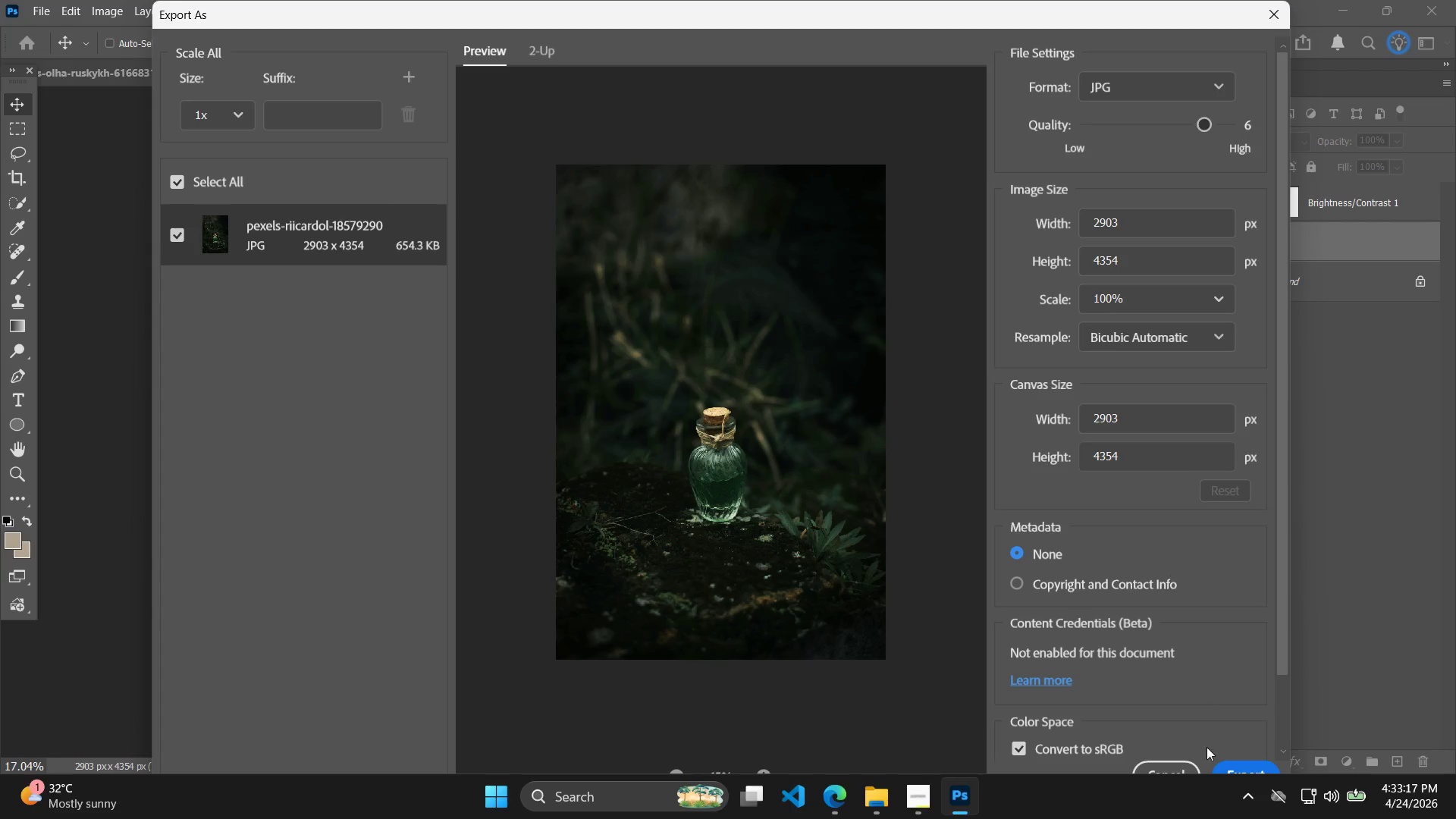 
wait(6.75)
 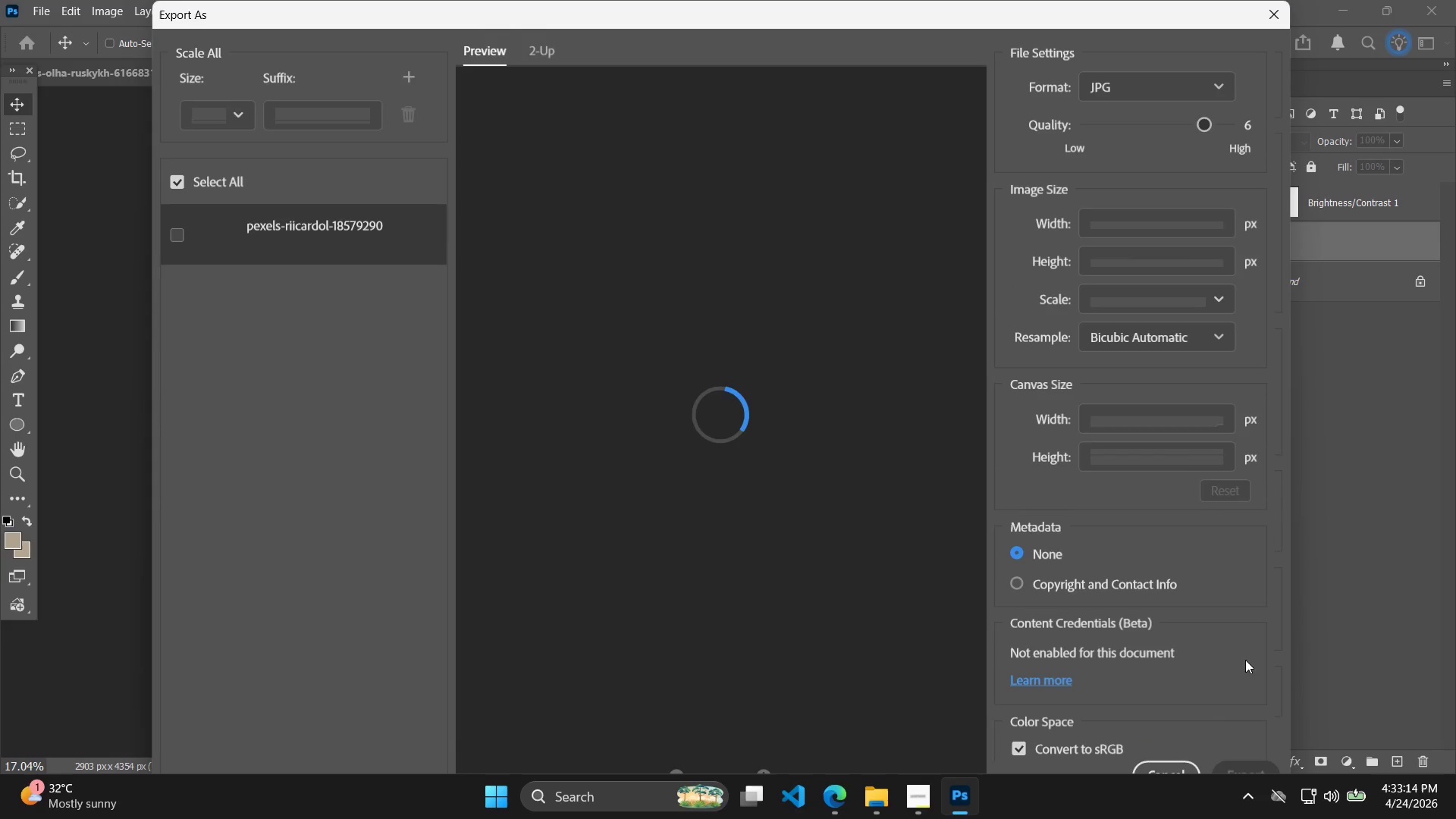 
left_click_drag(start_coordinate=[373, 209], to_coordinate=[377, 214])
 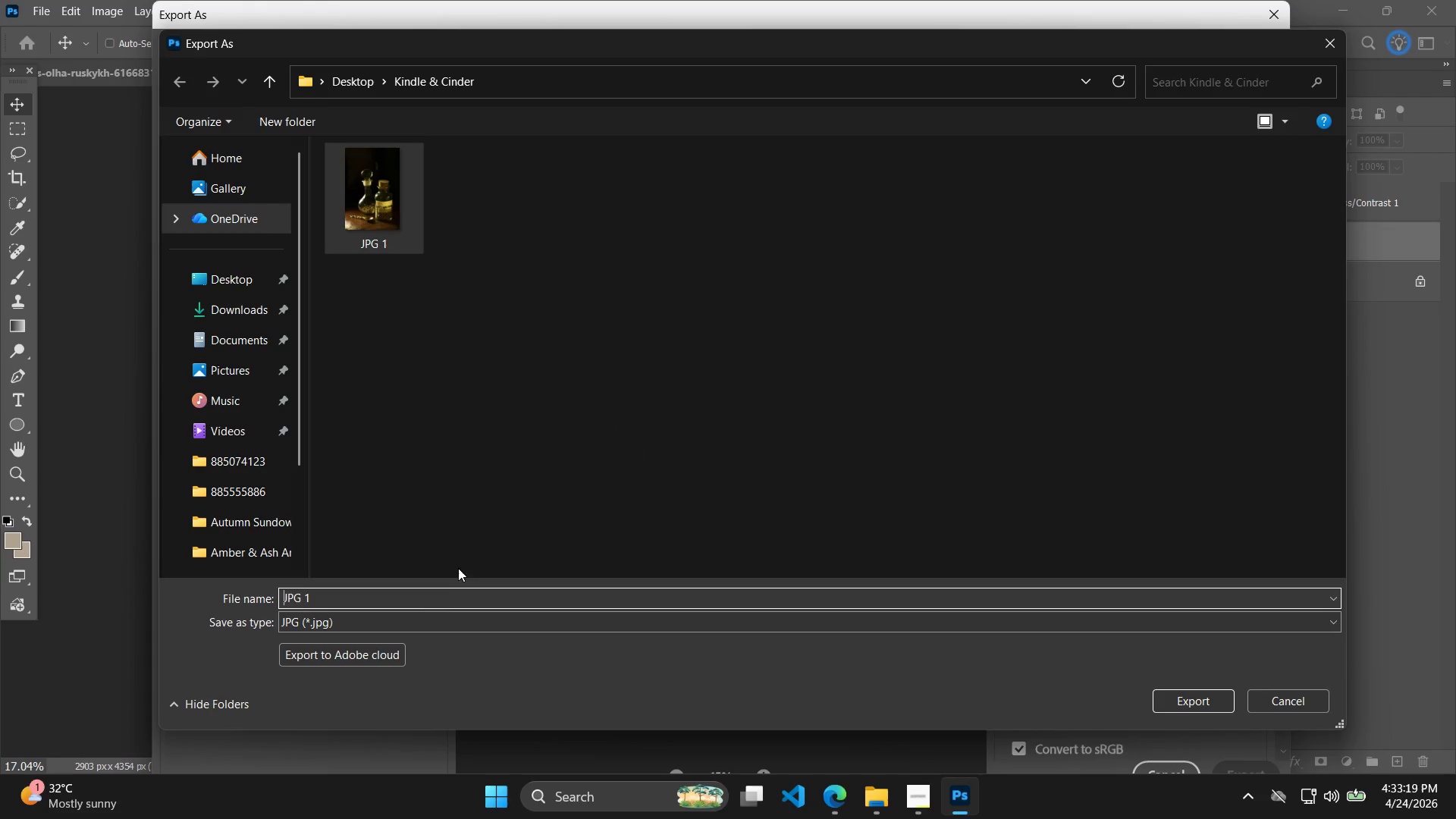 
left_click_drag(start_coordinate=[447, 584], to_coordinate=[440, 599])
 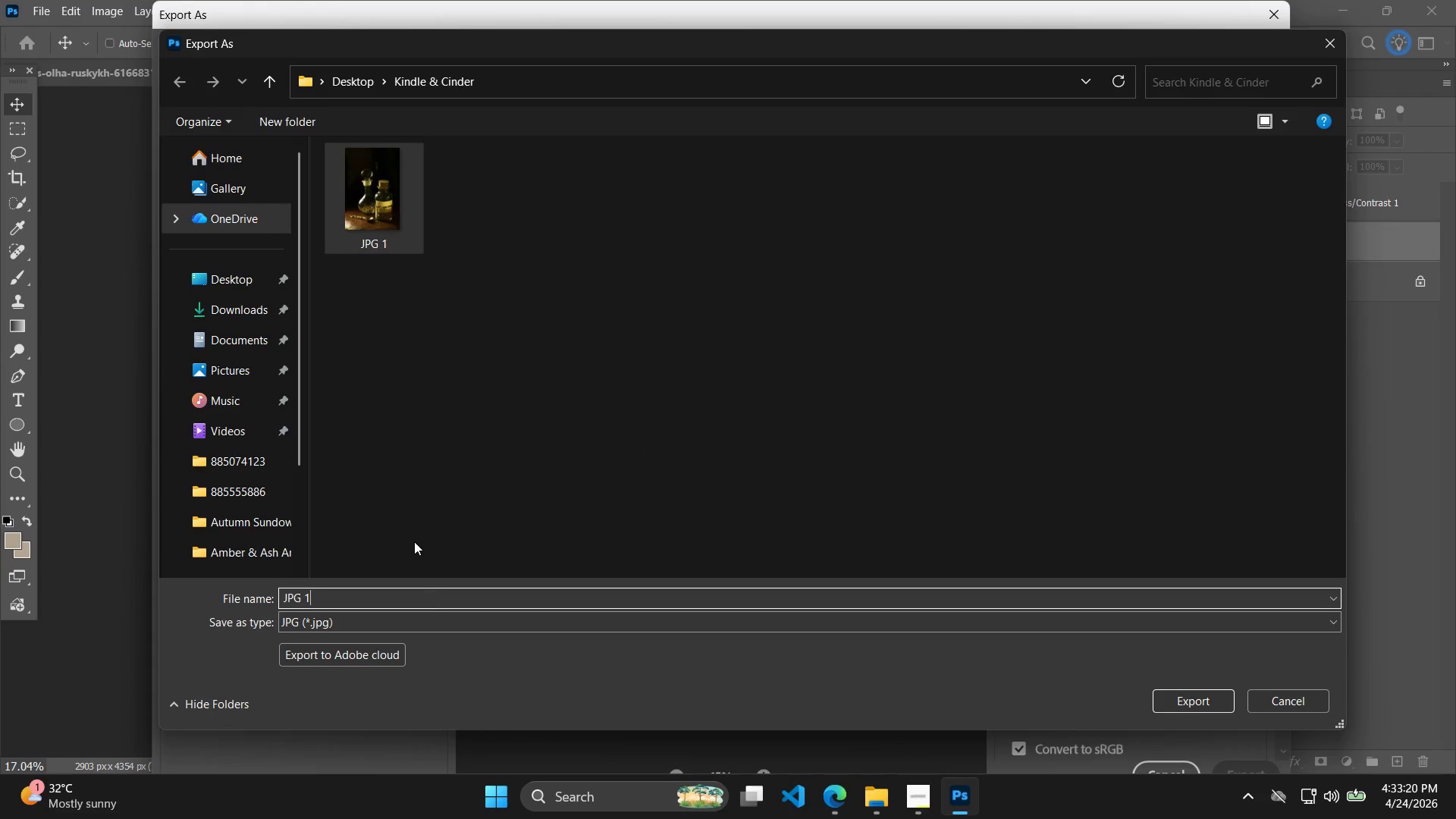 
key(Backspace)
 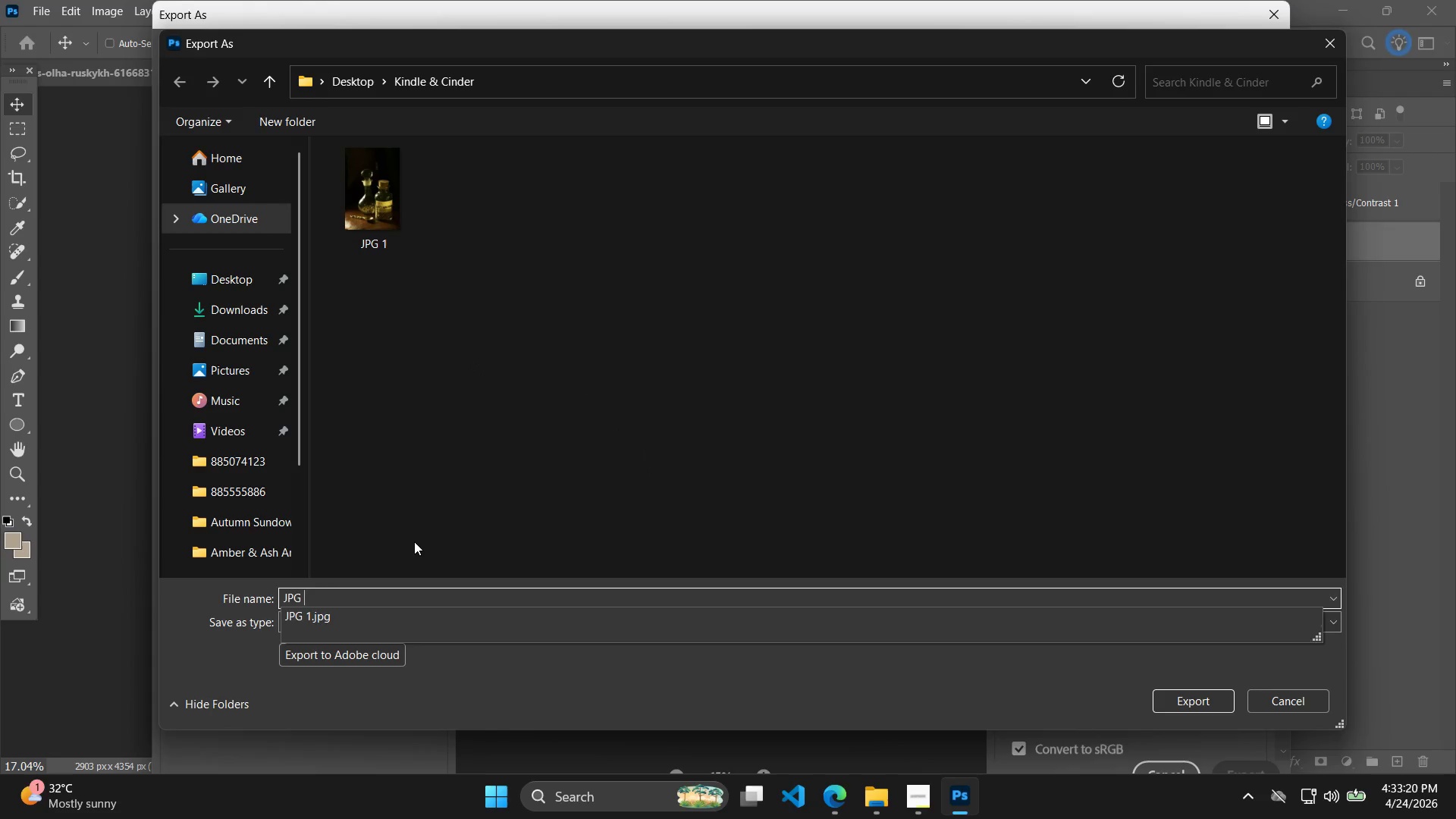 
key(2)
 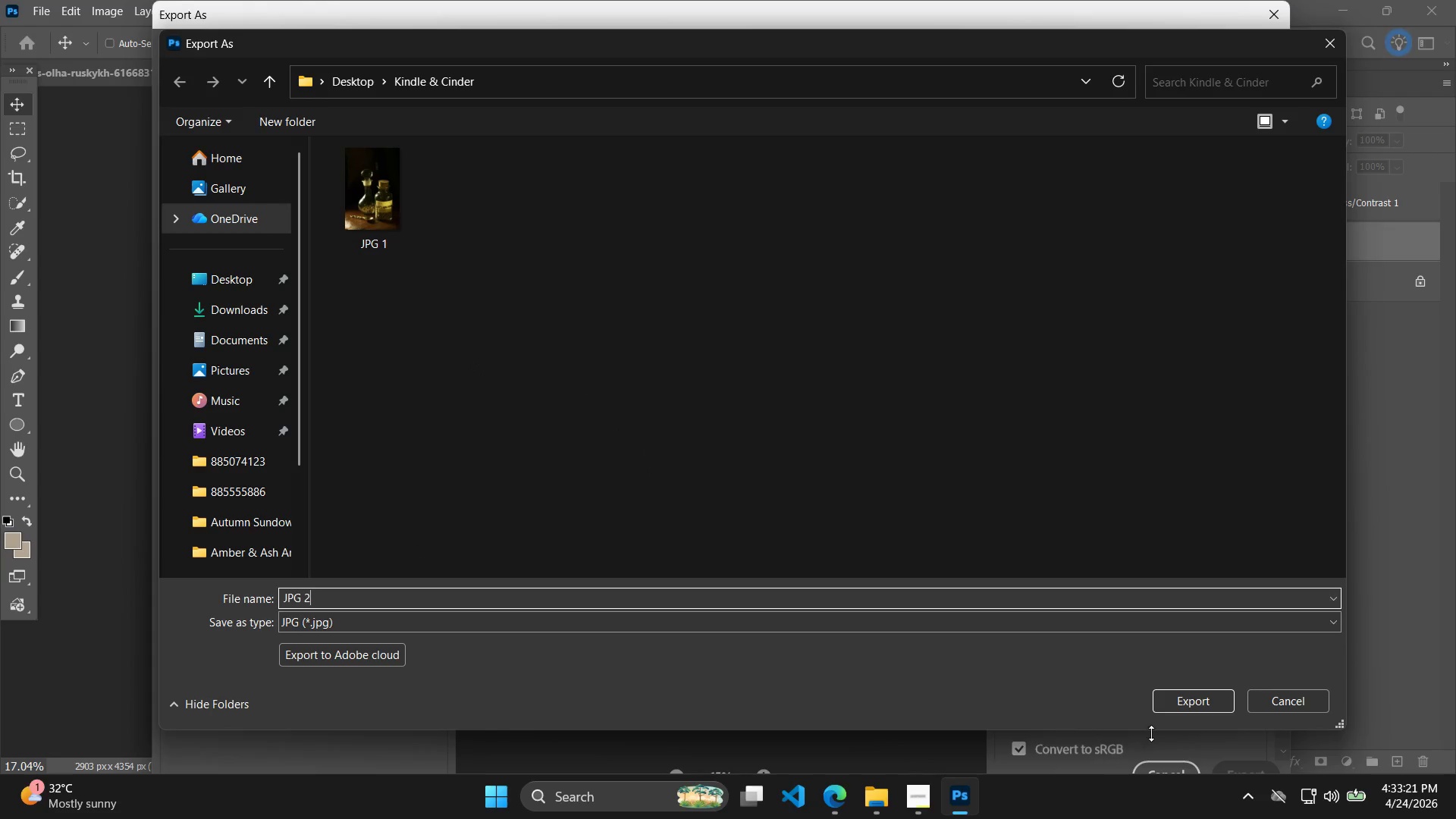 
left_click([1229, 694])
 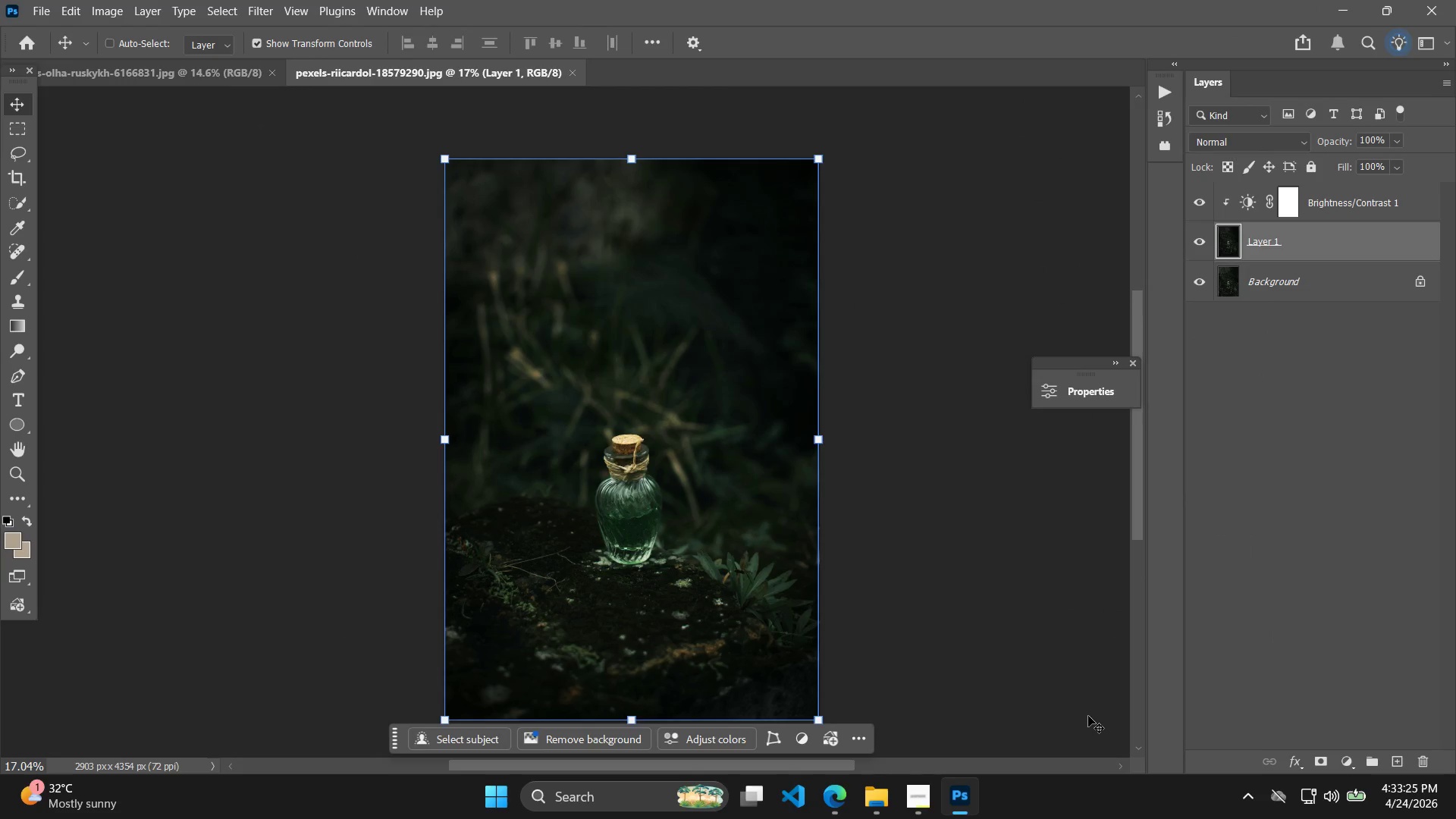 
wait(8.44)
 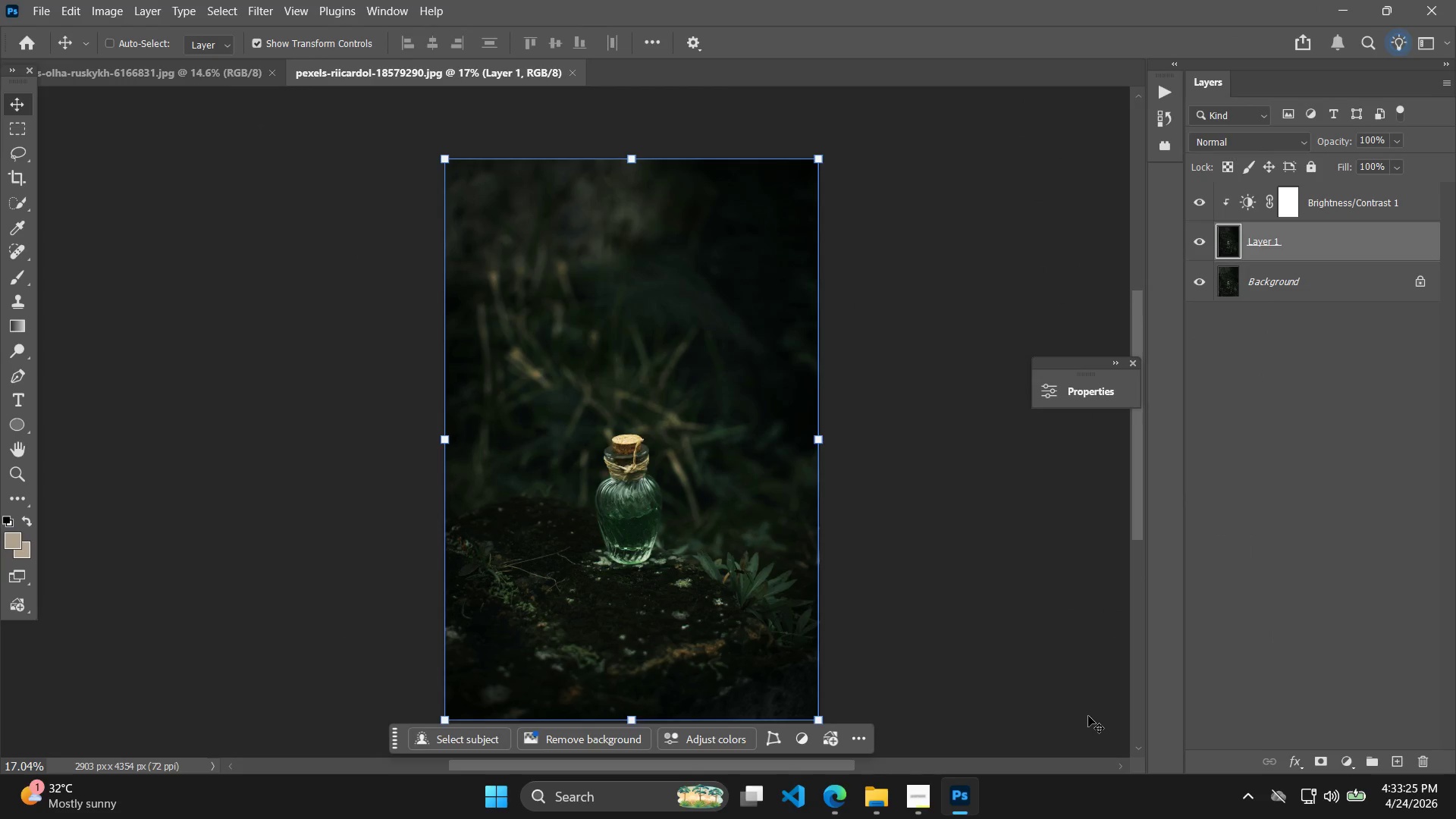 
left_click([1454, 817])
 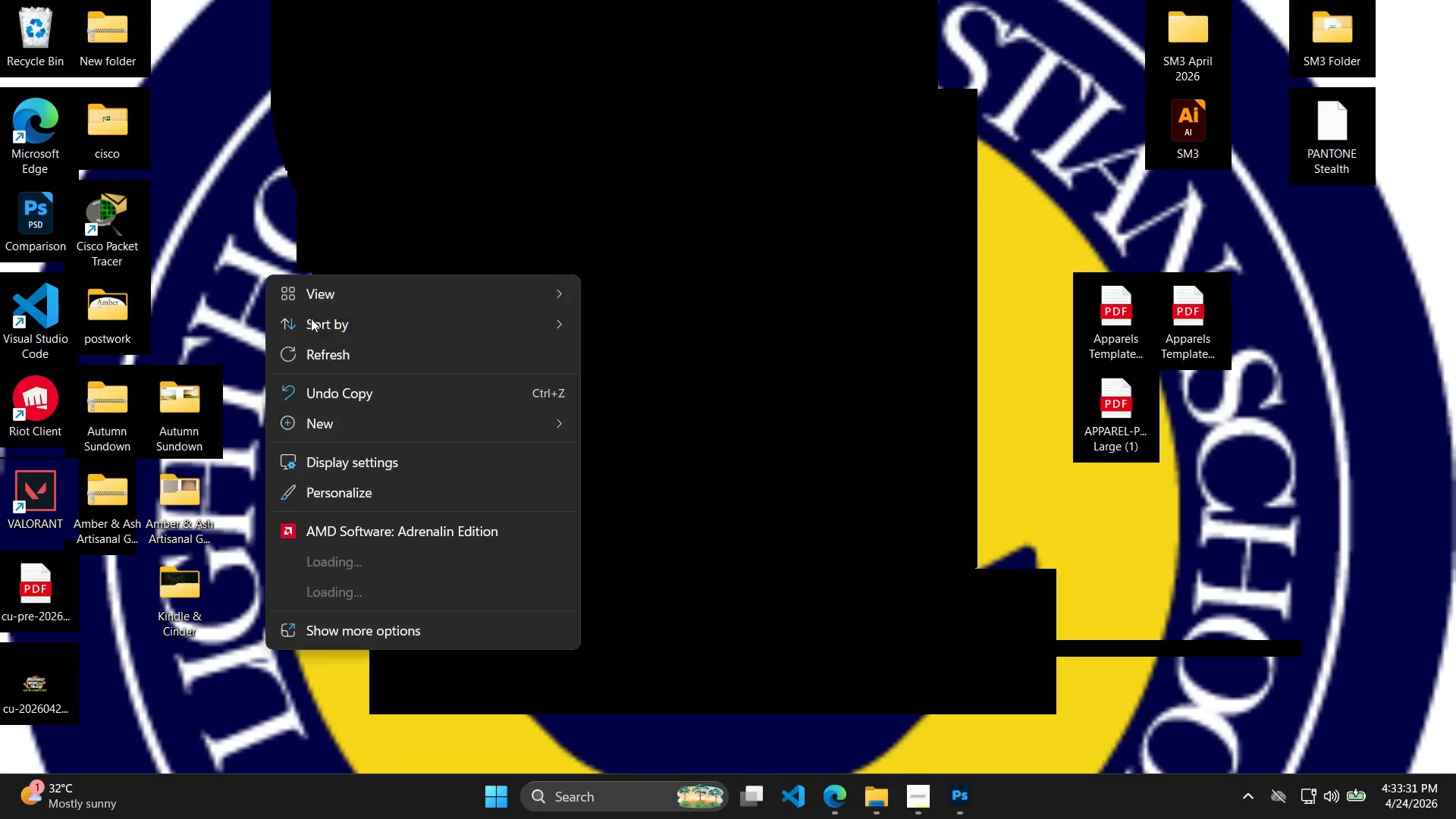 
left_click([312, 330])
 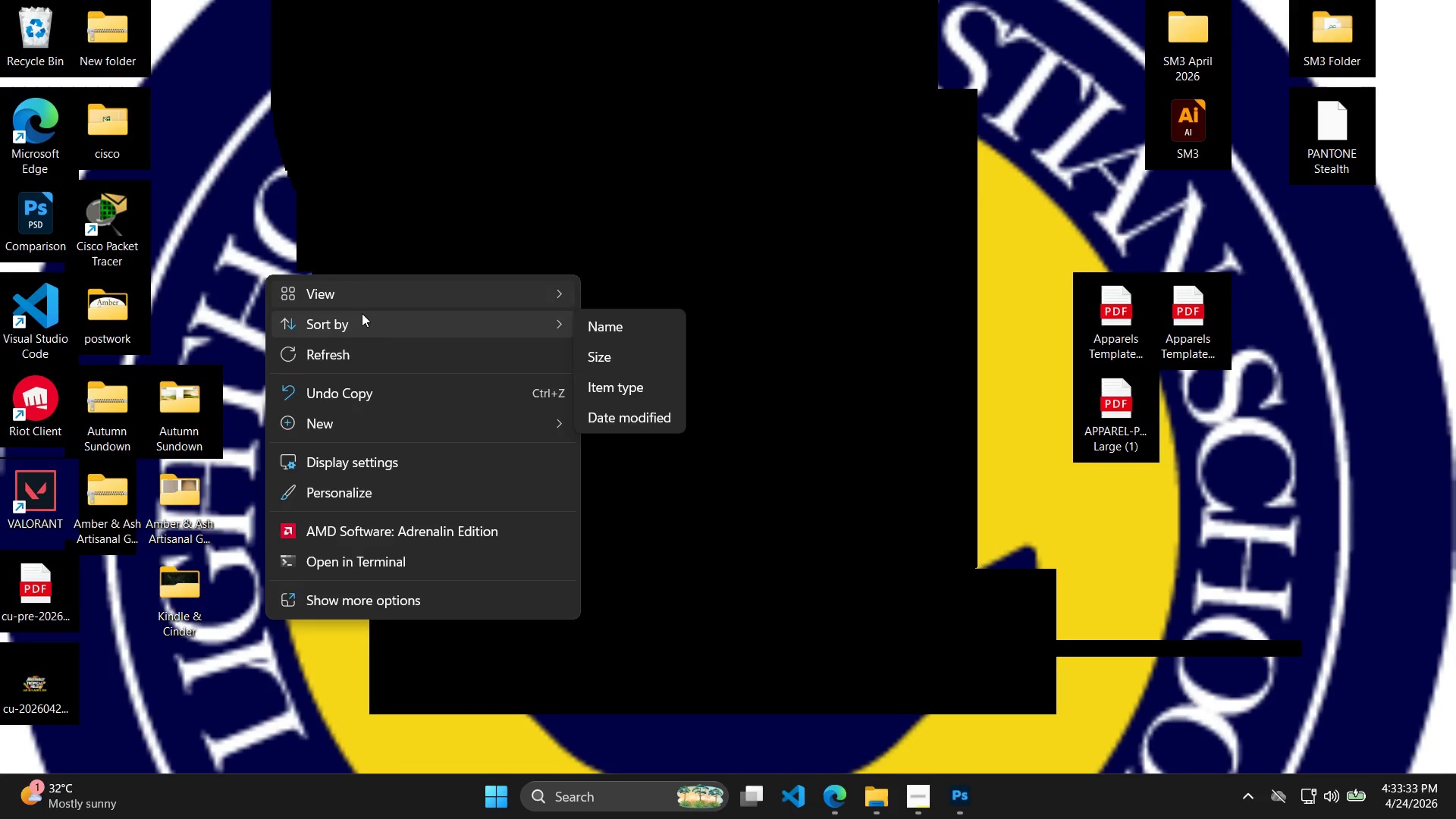 
left_click([342, 339])
 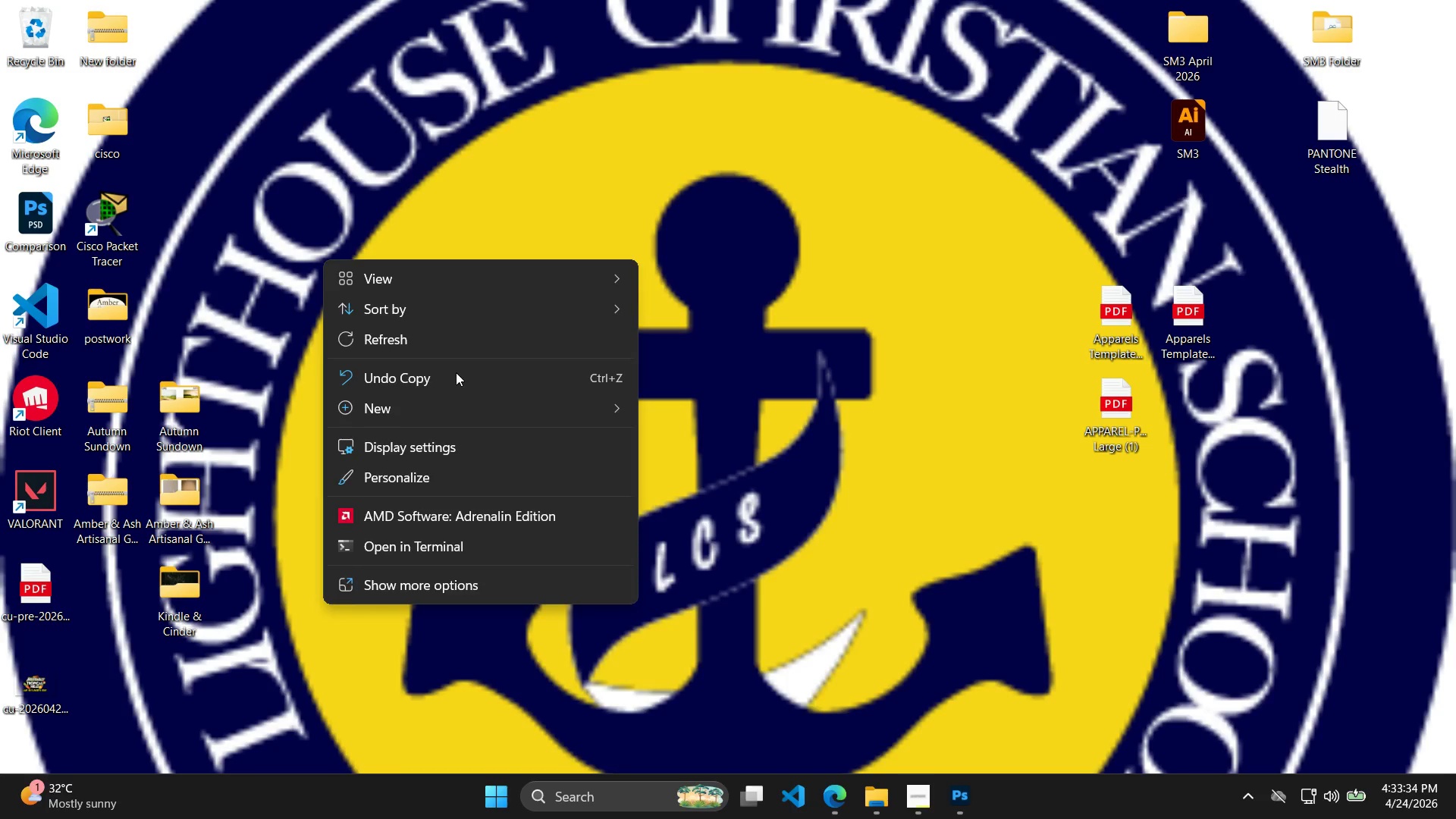 
left_click([613, 166])
 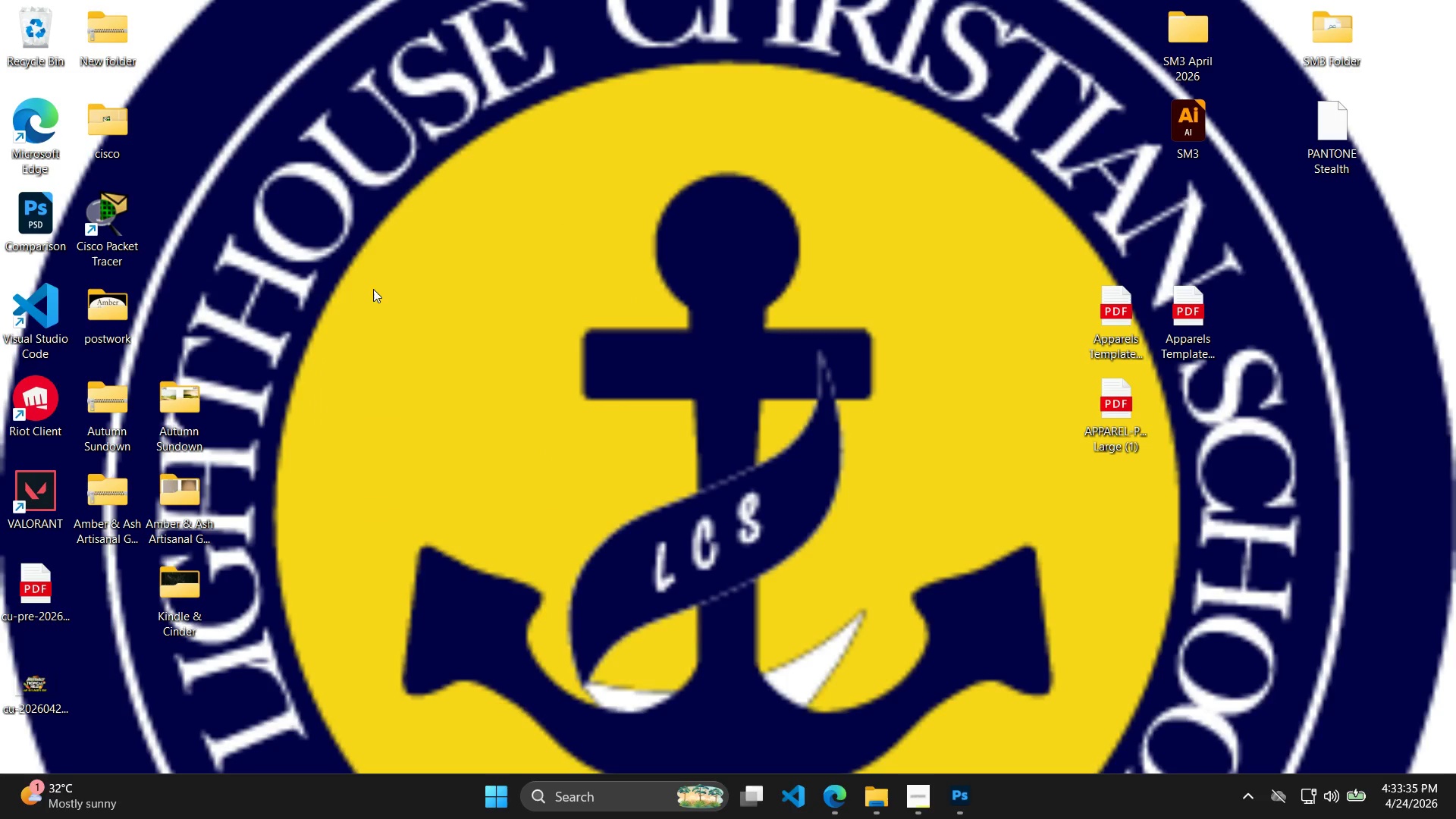 
key(Alt+AltLeft)
 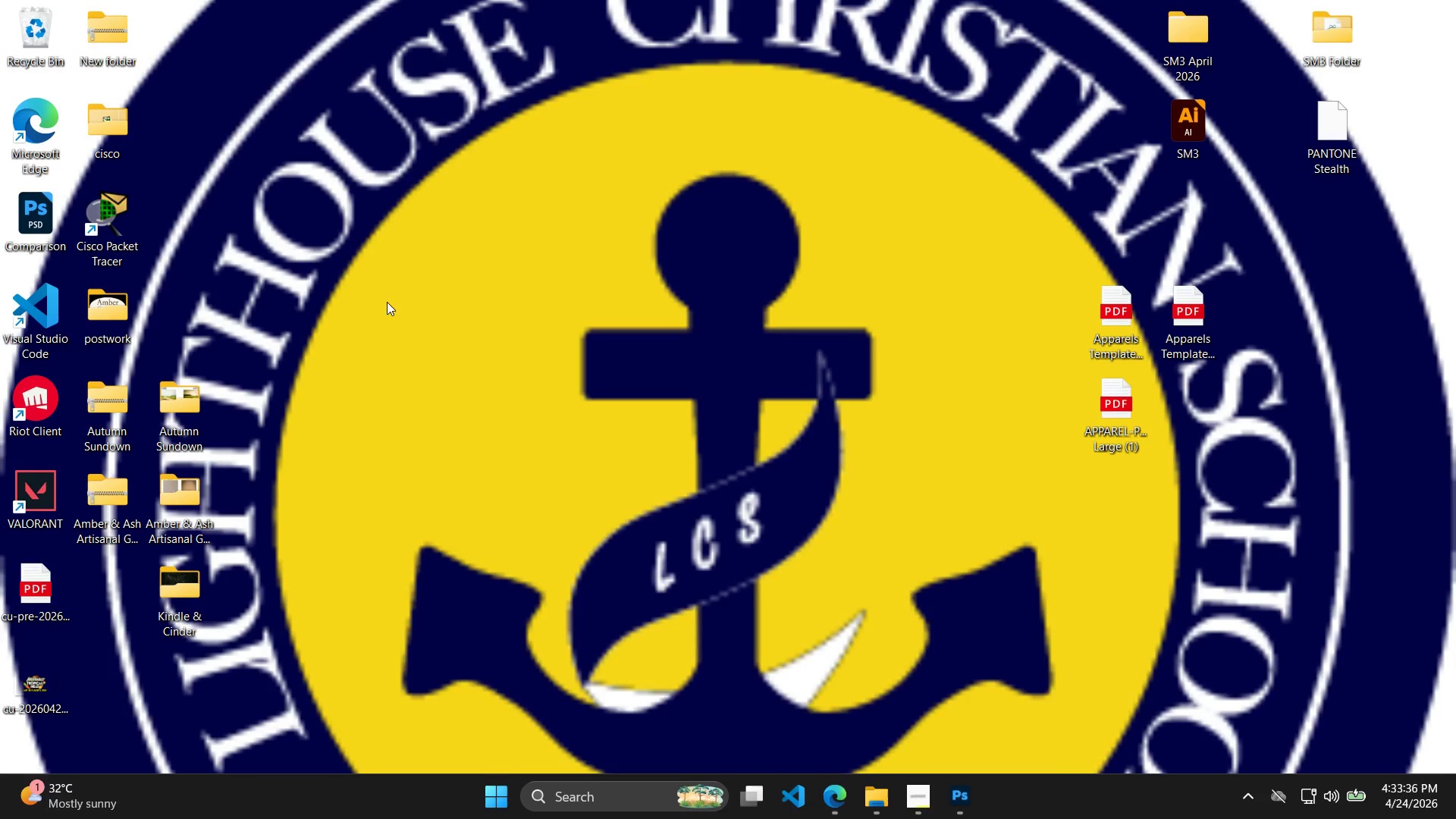 
key(Alt+Tab)
 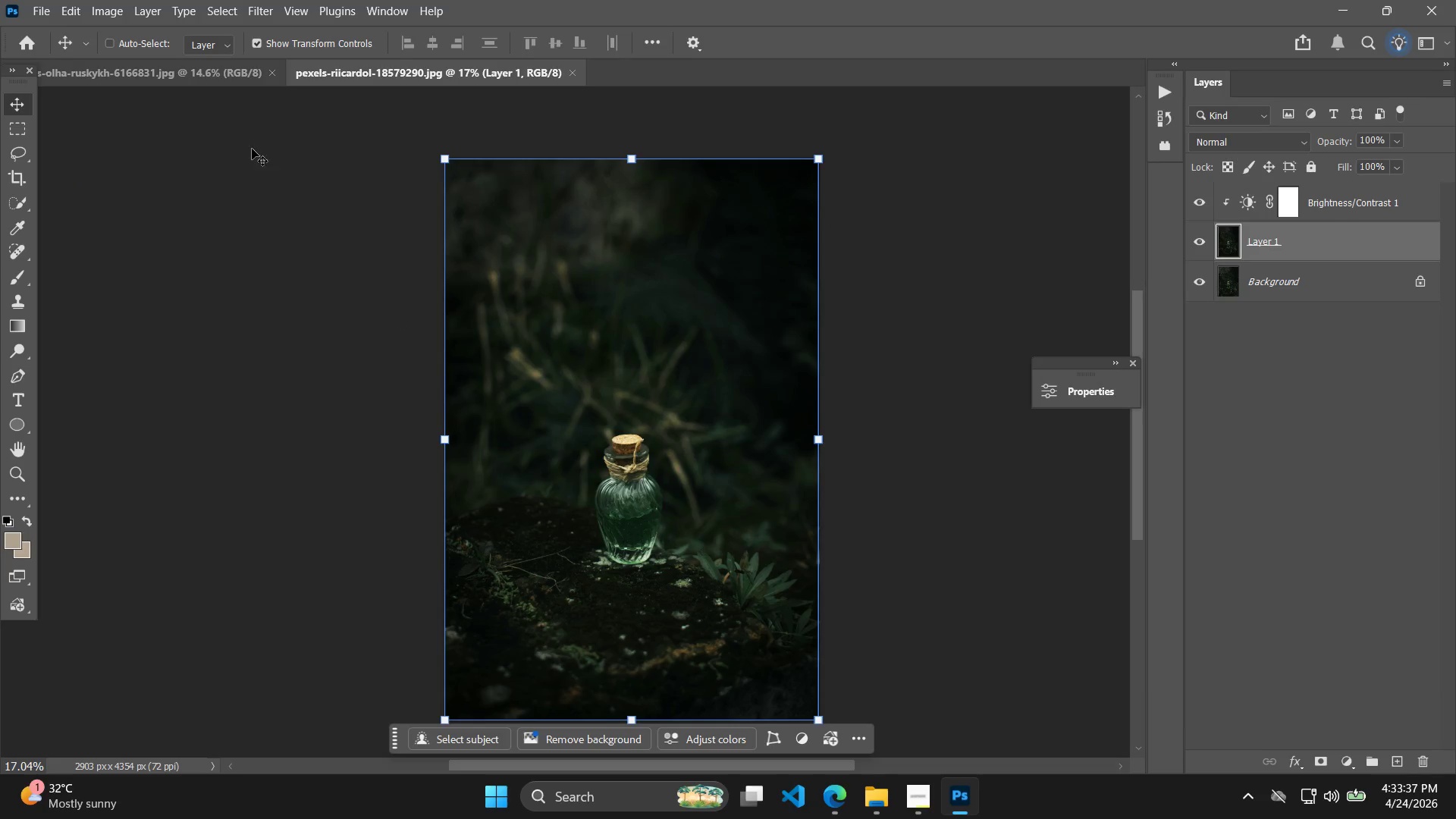 
left_click([185, 77])
 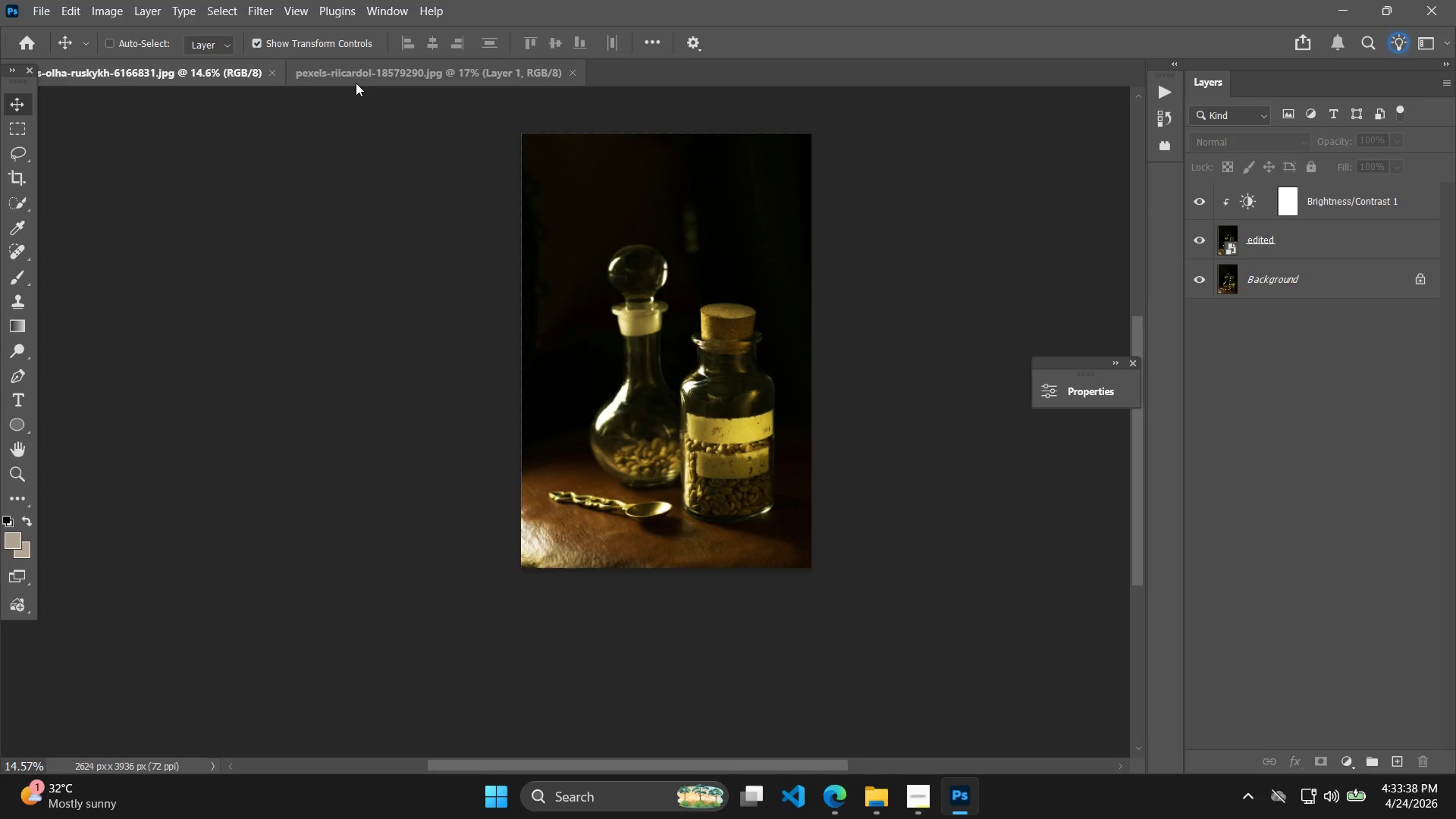 
left_click([356, 81])
 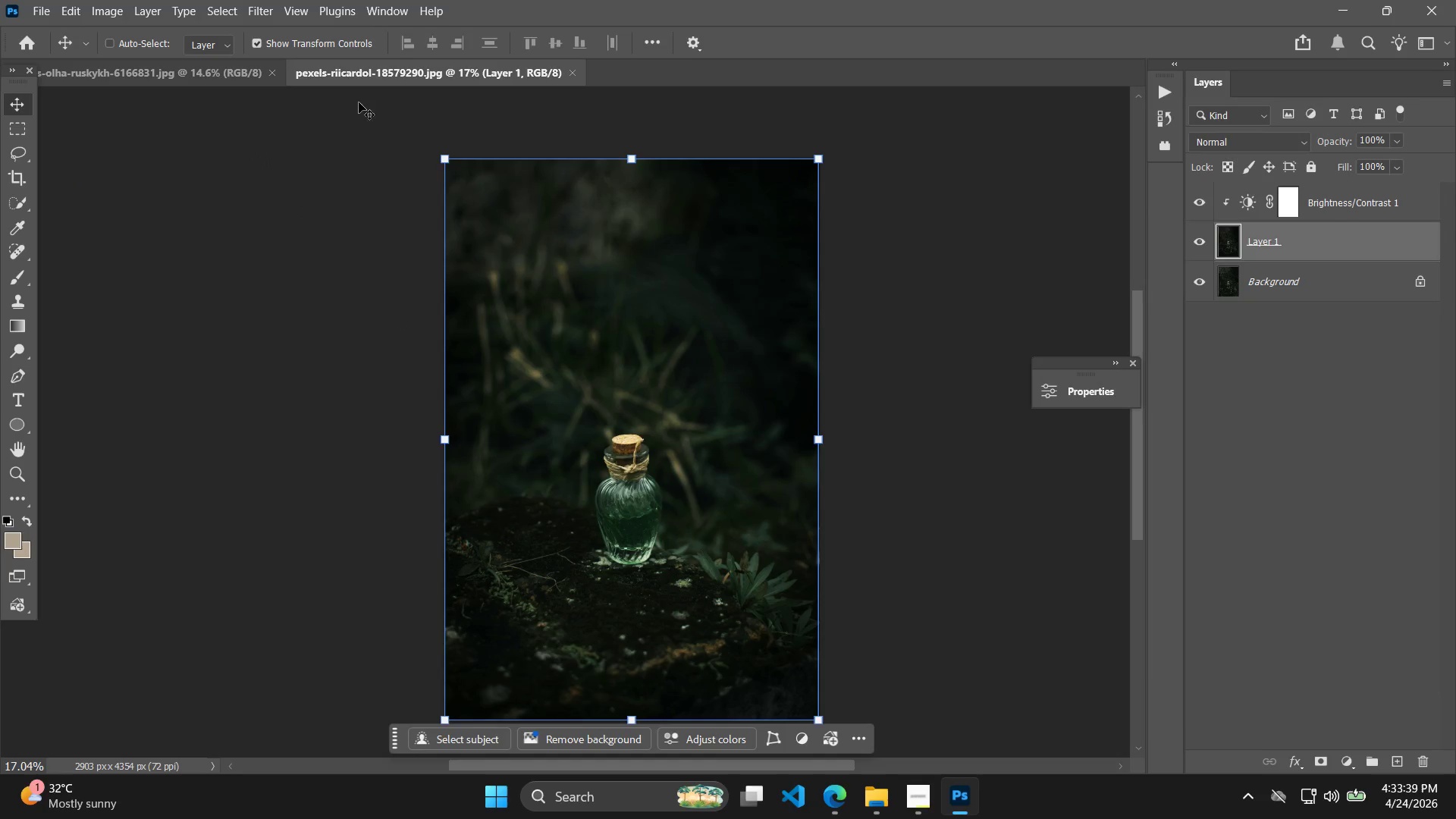 
hold_key(key=Space, duration=0.42)
 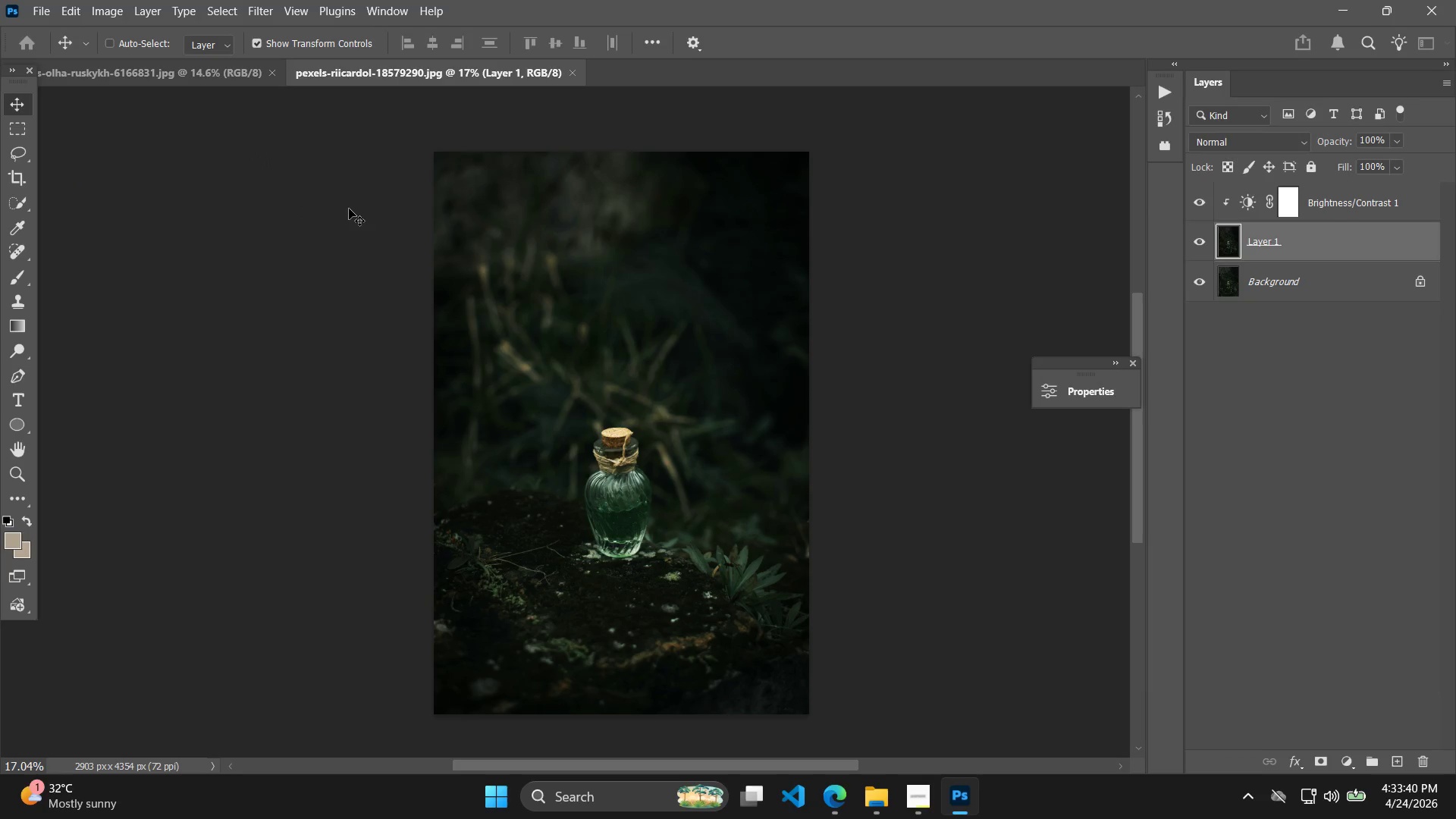 
left_click_drag(start_coordinate=[359, 215], to_coordinate=[349, 209])
 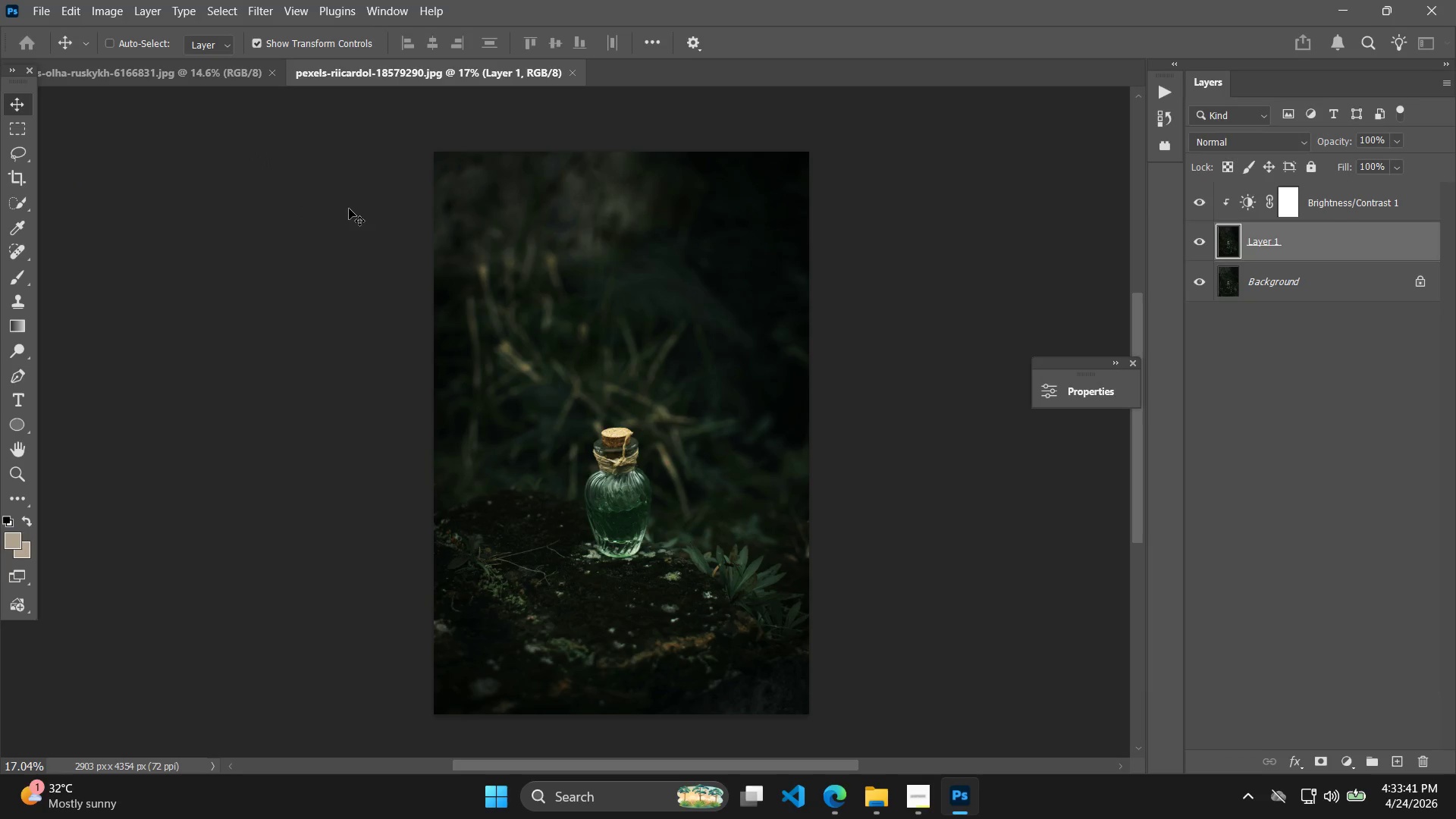 
hold_key(key=AltLeft, duration=2.34)
scroll: coordinate [695, 469], scroll_direction: up, amount: 3.0
 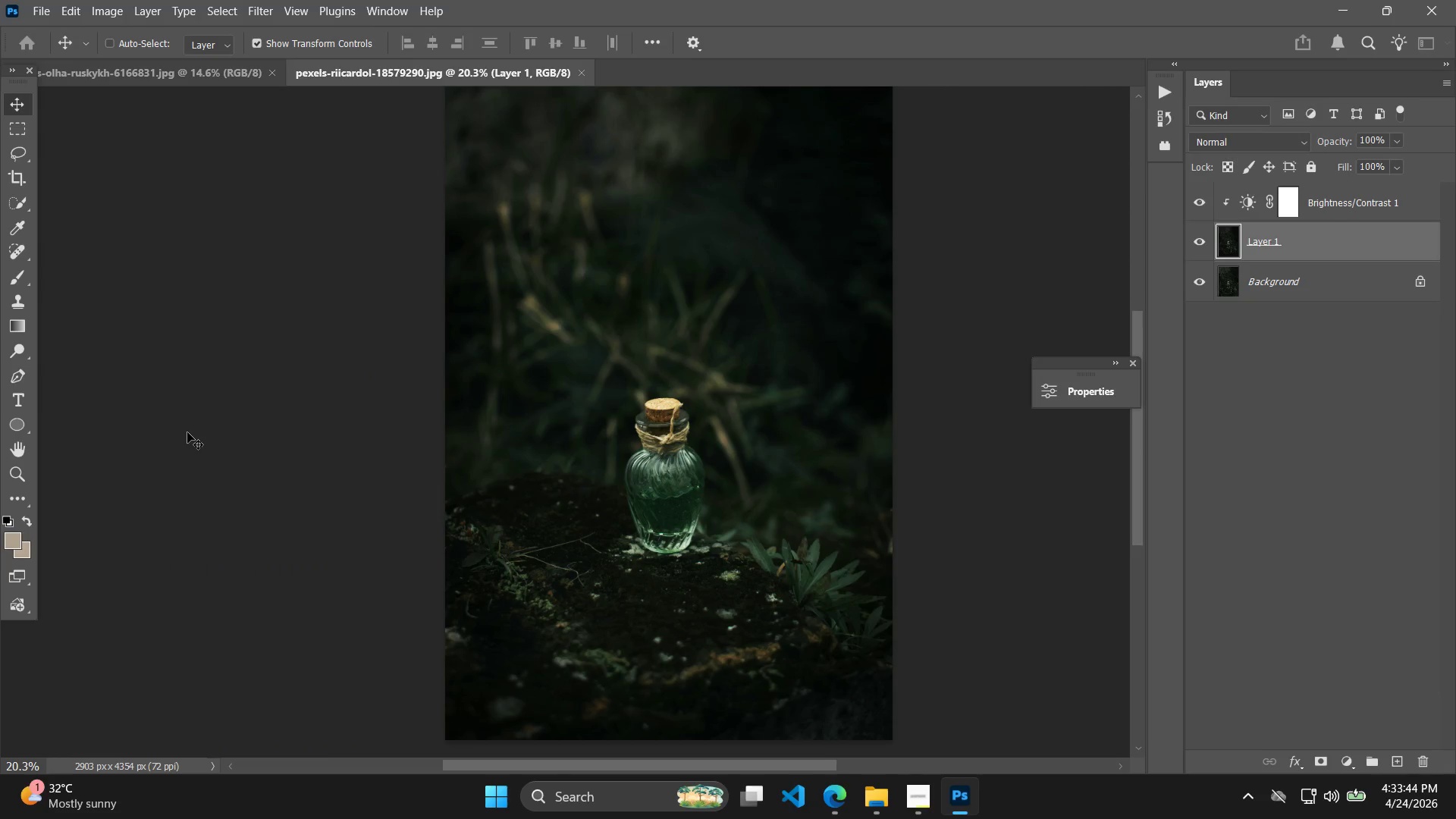 
key(Alt+AltLeft)
 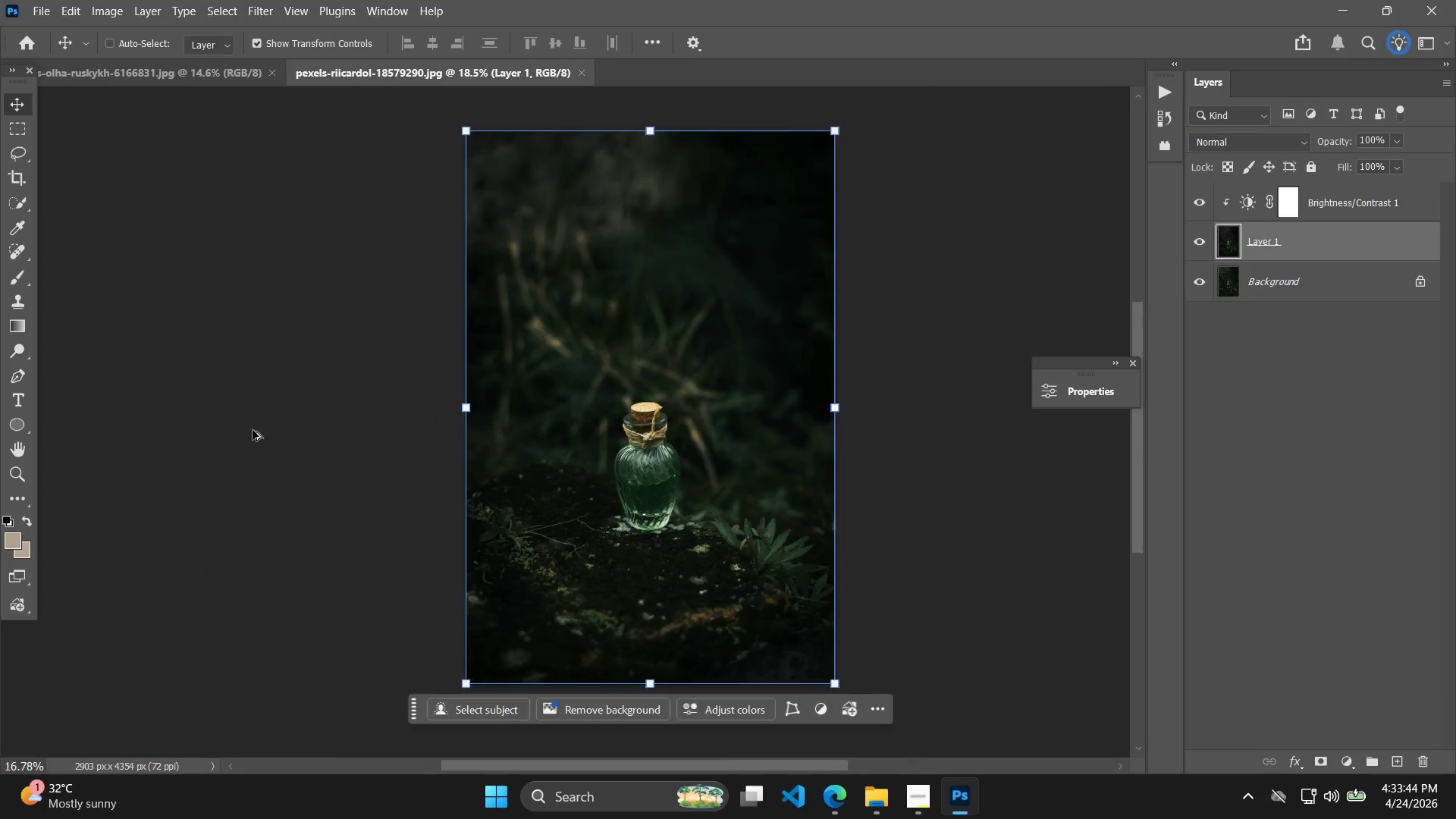 
scroll: coordinate [249, 430], scroll_direction: down, amount: 3.0
 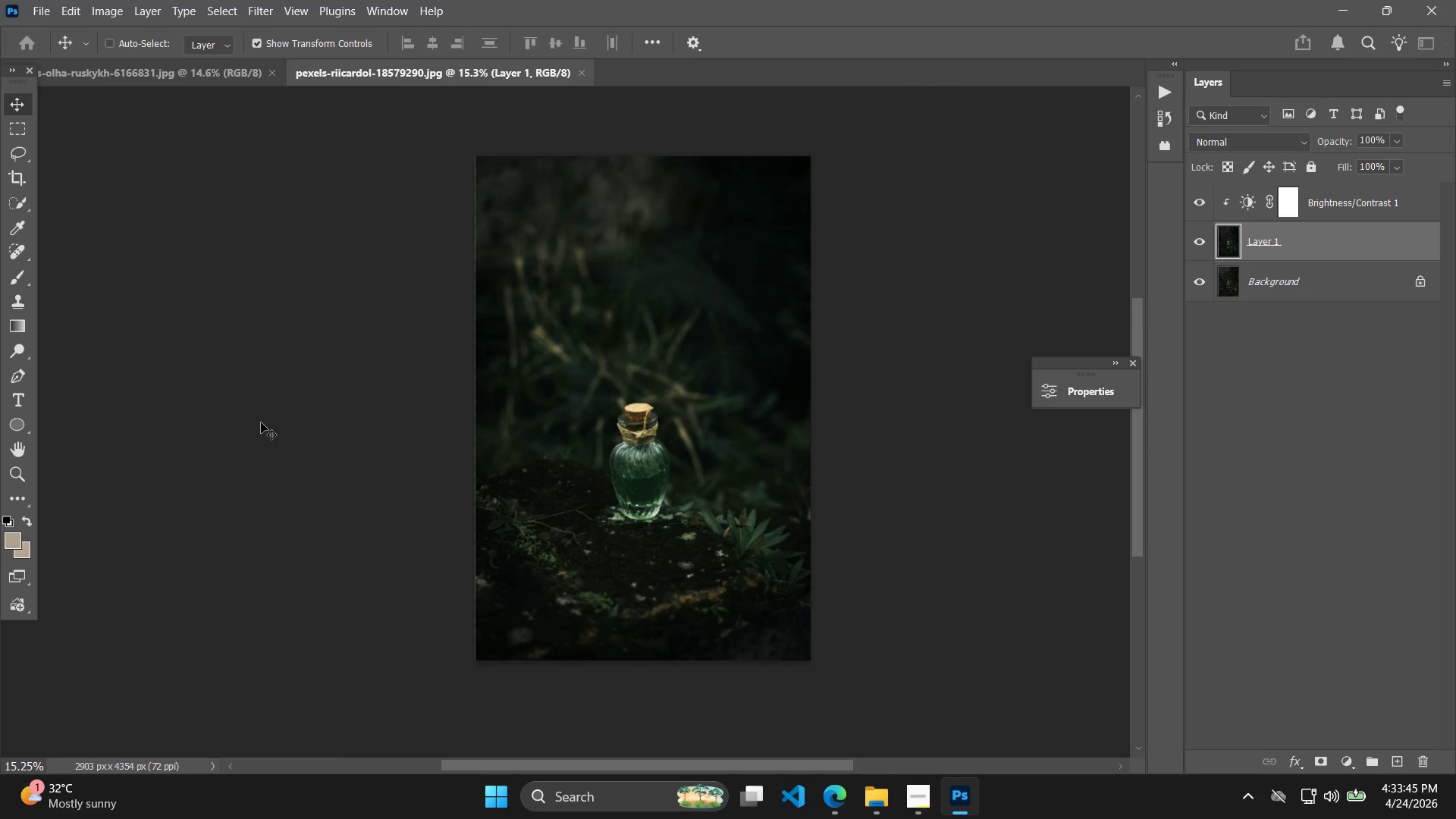 
left_click([261, 422])
 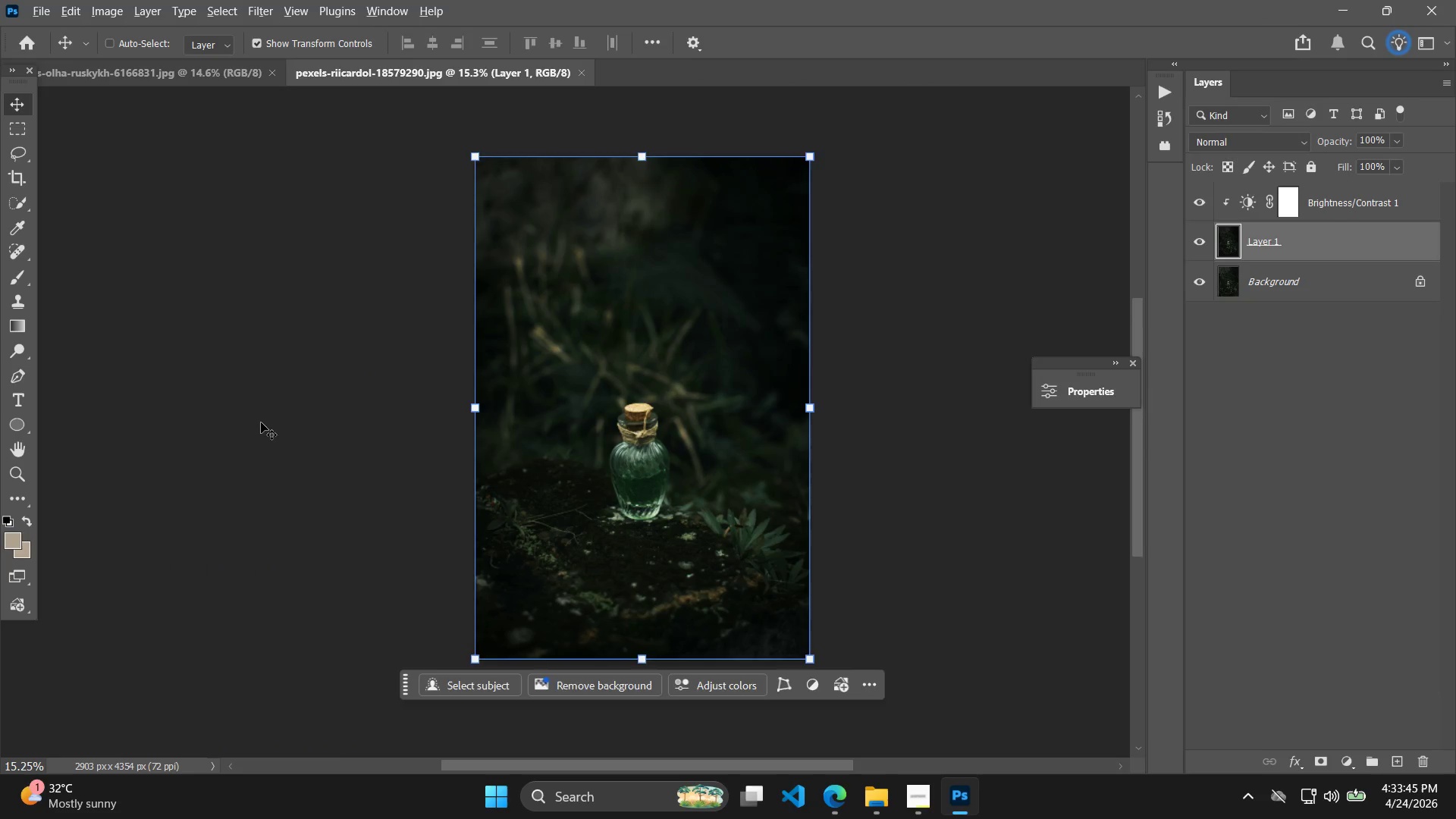 
hold_key(key=AltLeft, duration=0.56)
 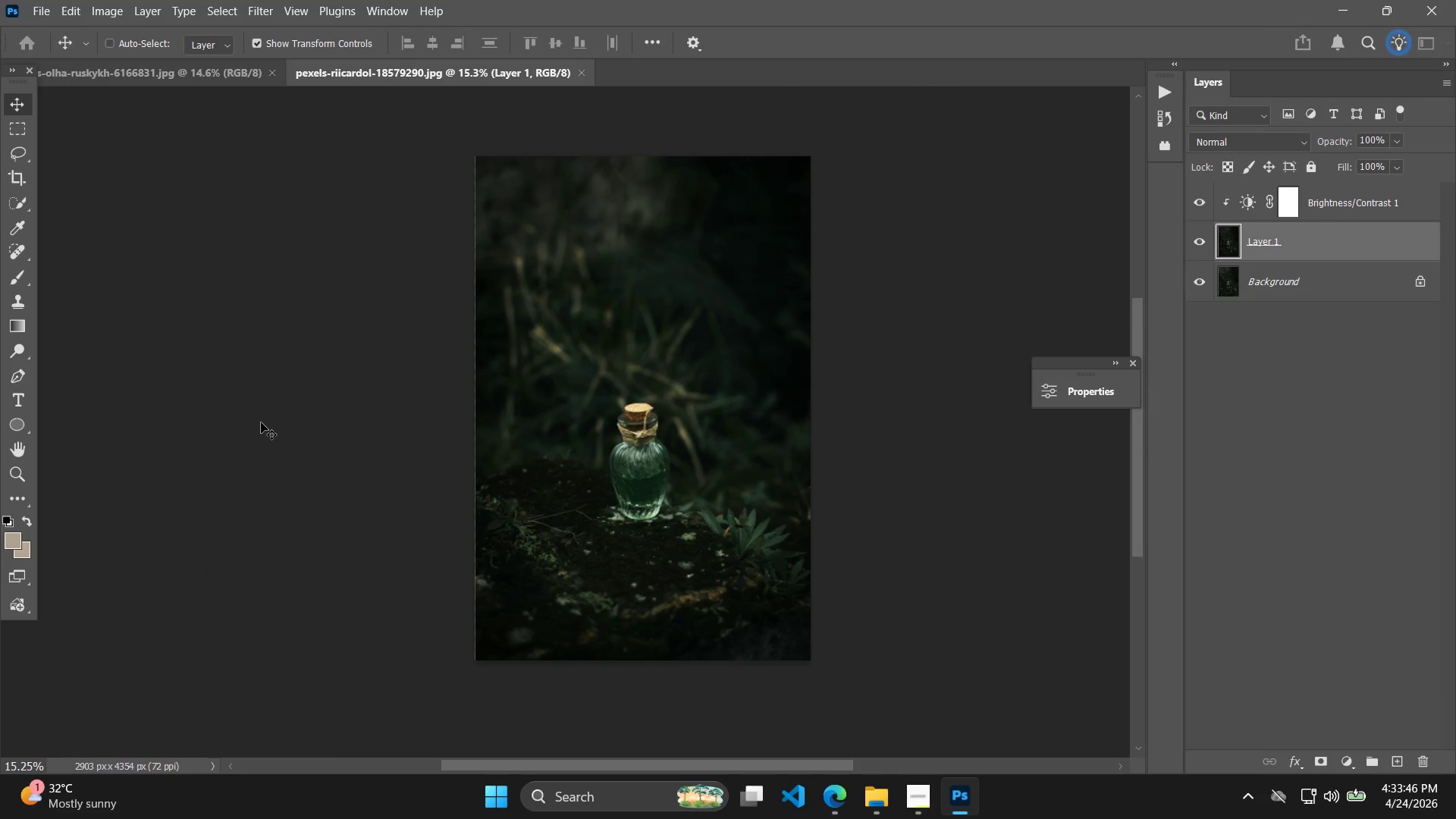 
left_click([261, 422])
 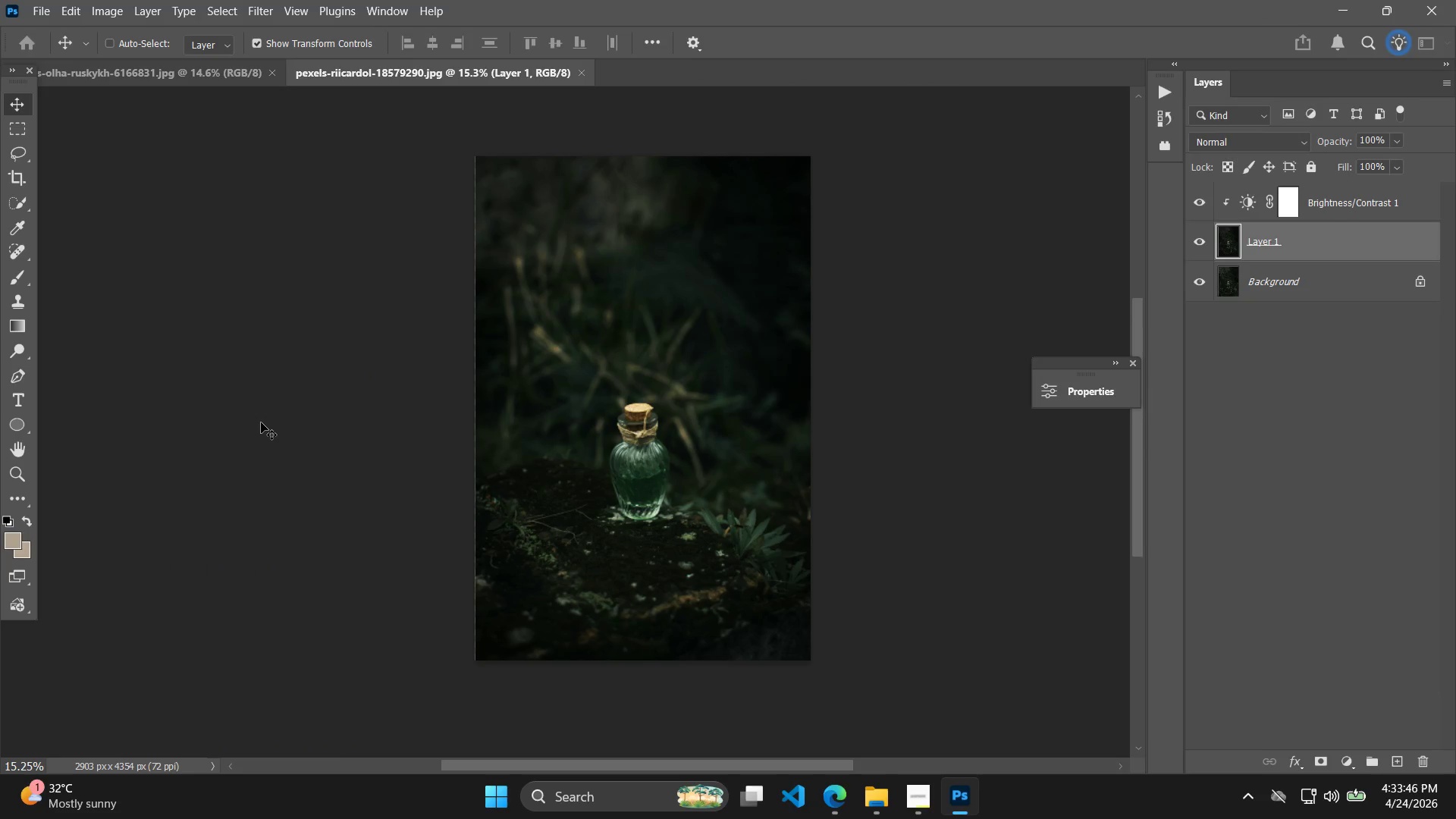 
left_click([261, 422])
 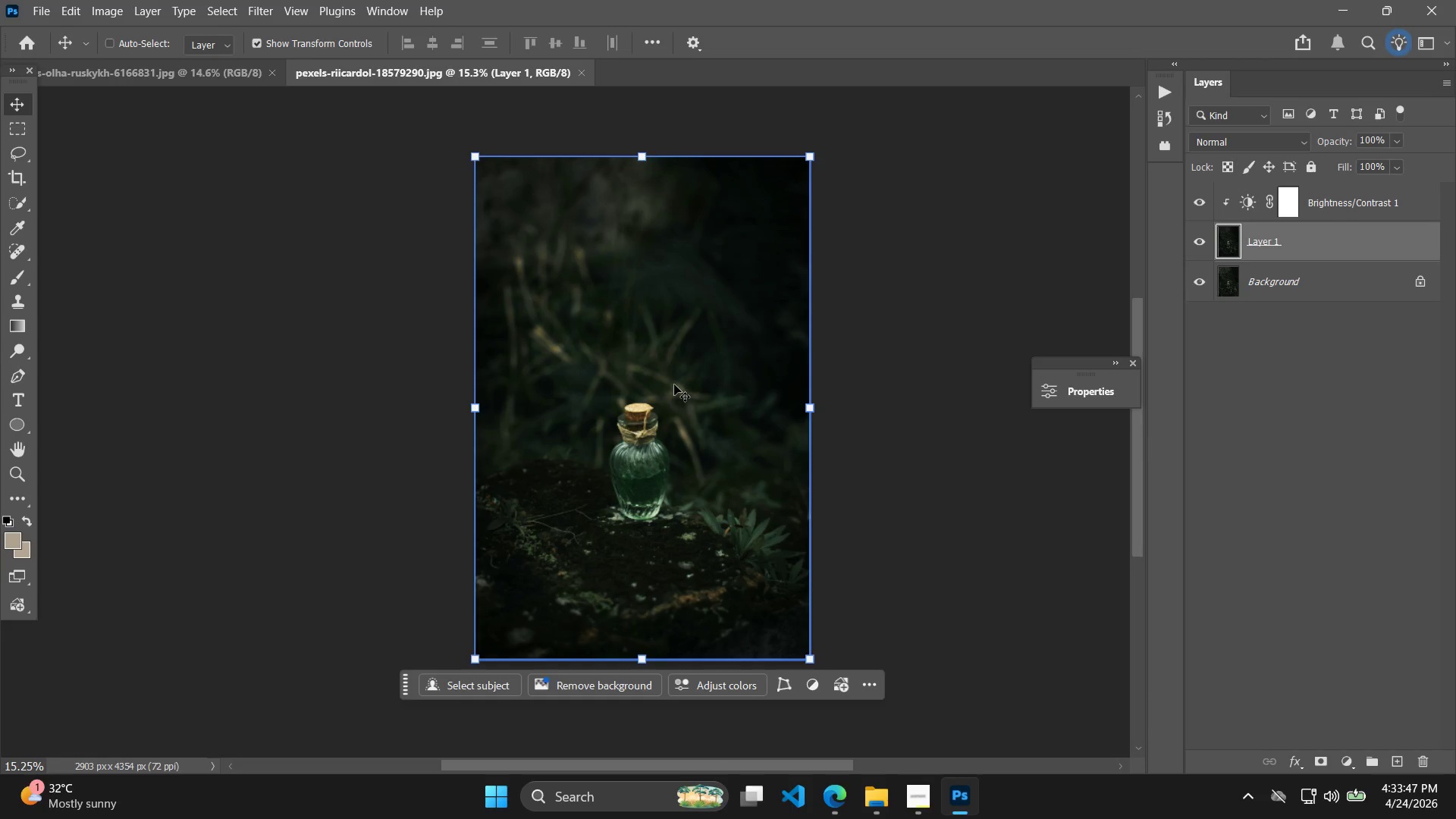 
key(ArrowLeft)
 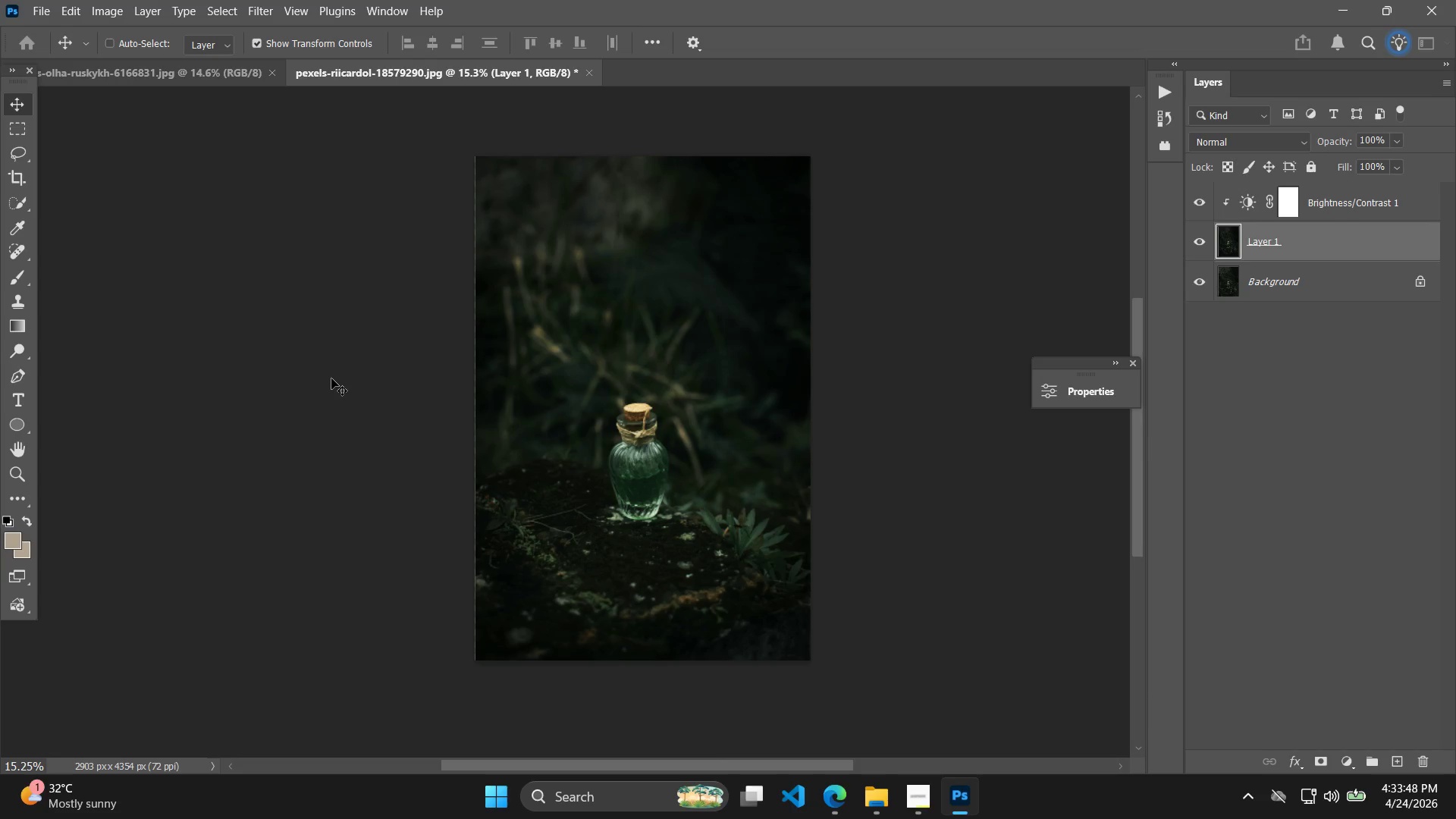 
left_click([331, 378])
 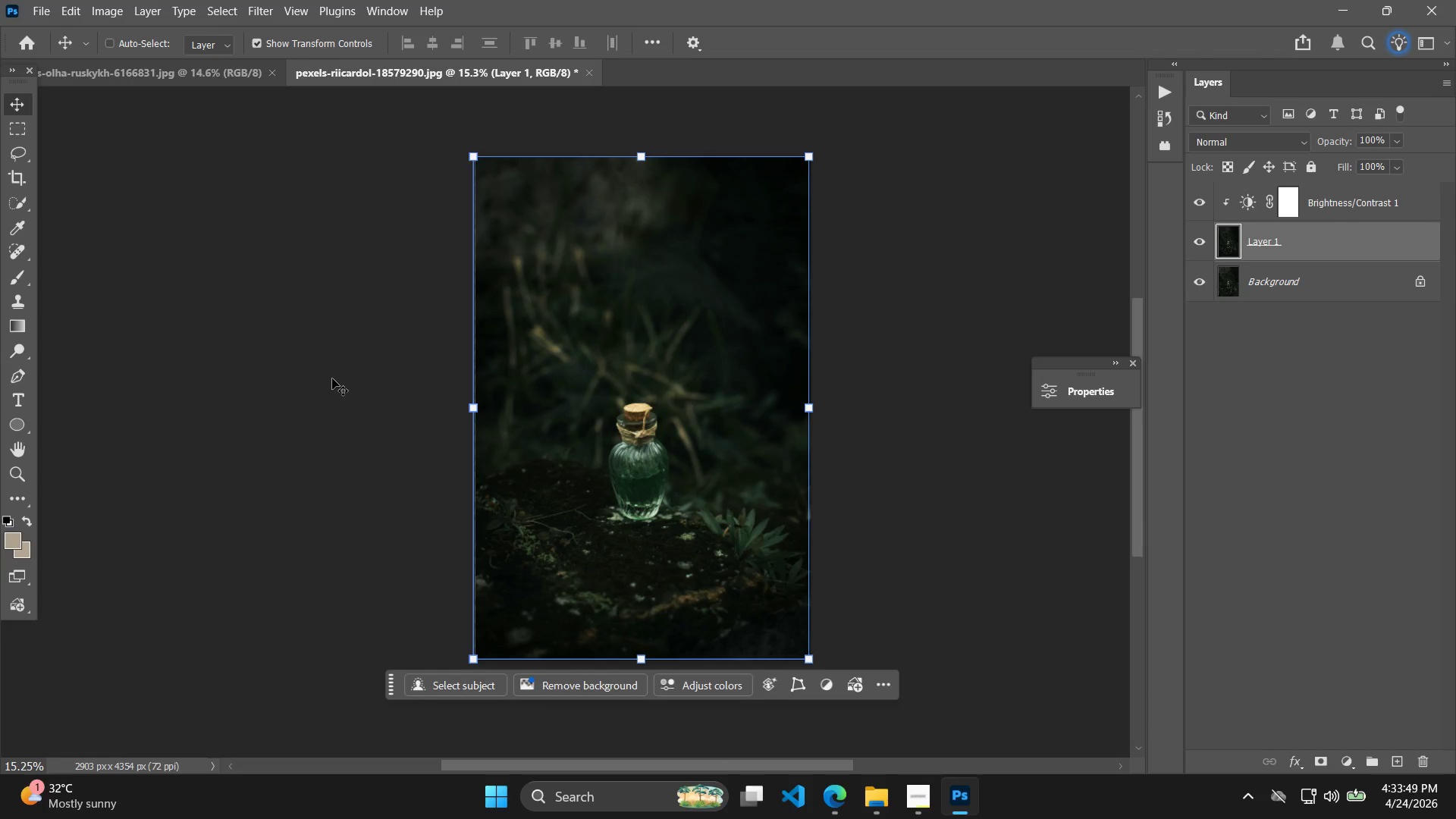 
left_click([332, 378])
 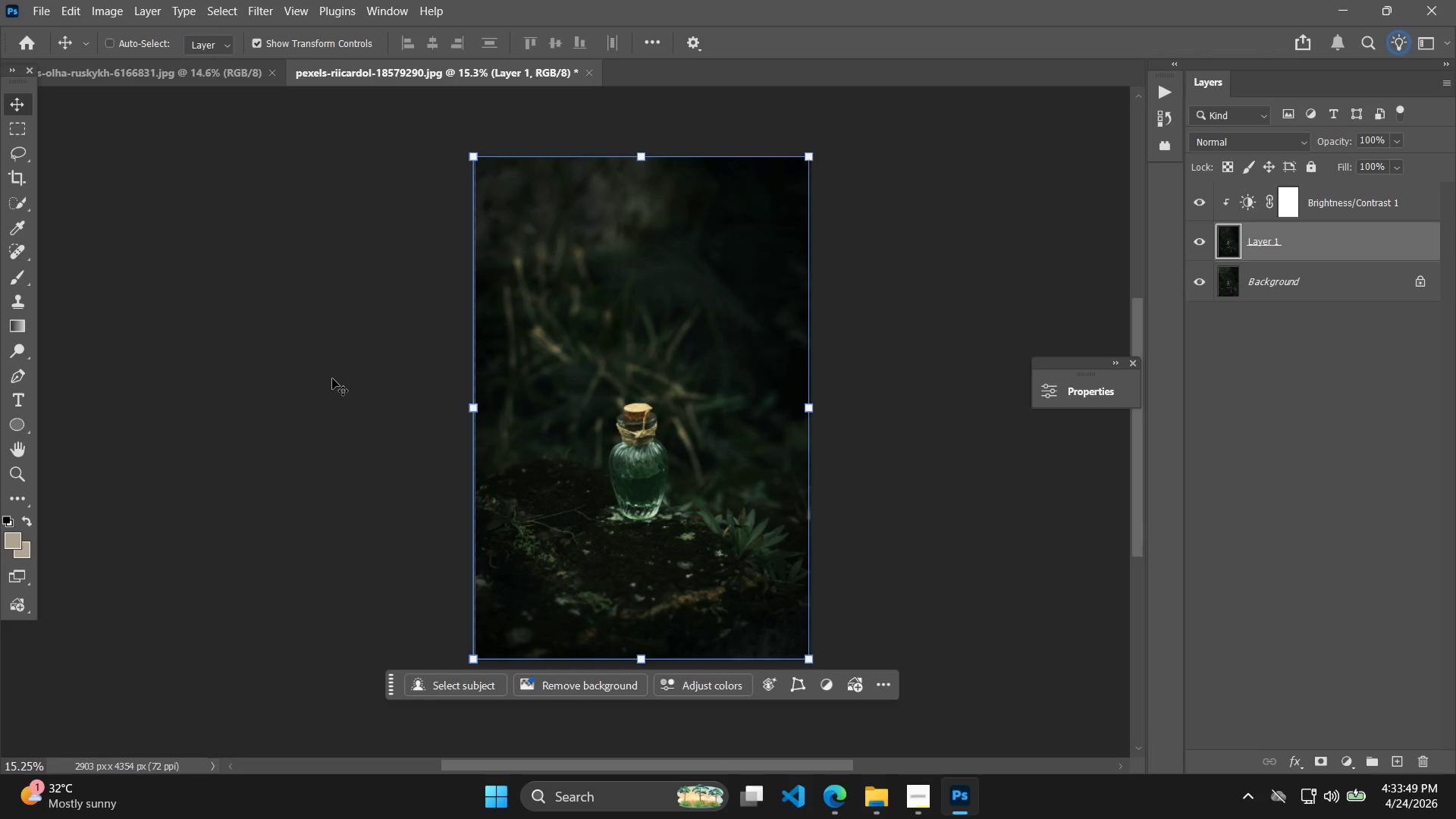 
key(Control+Z)
 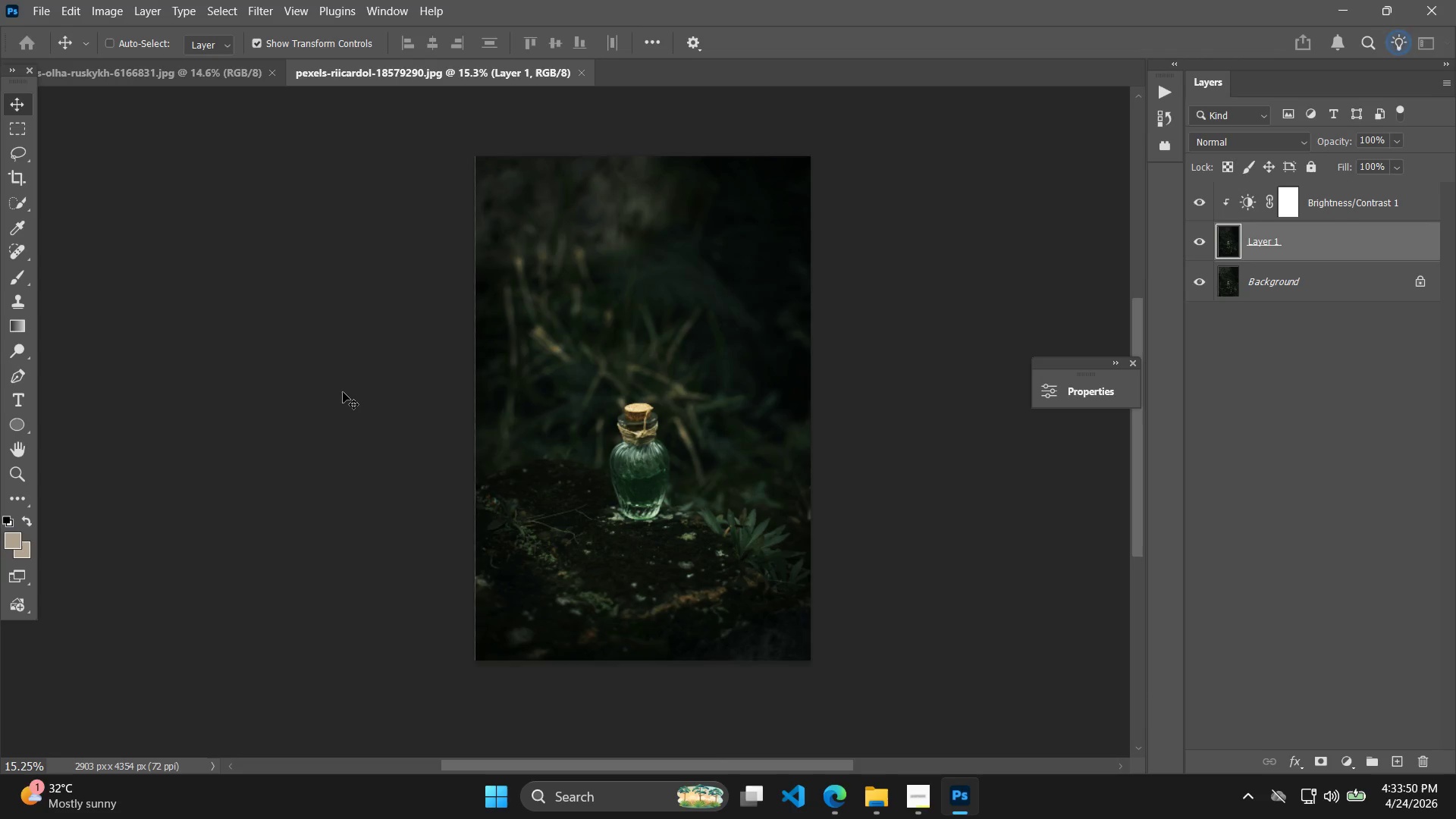 
double_click([343, 392])
 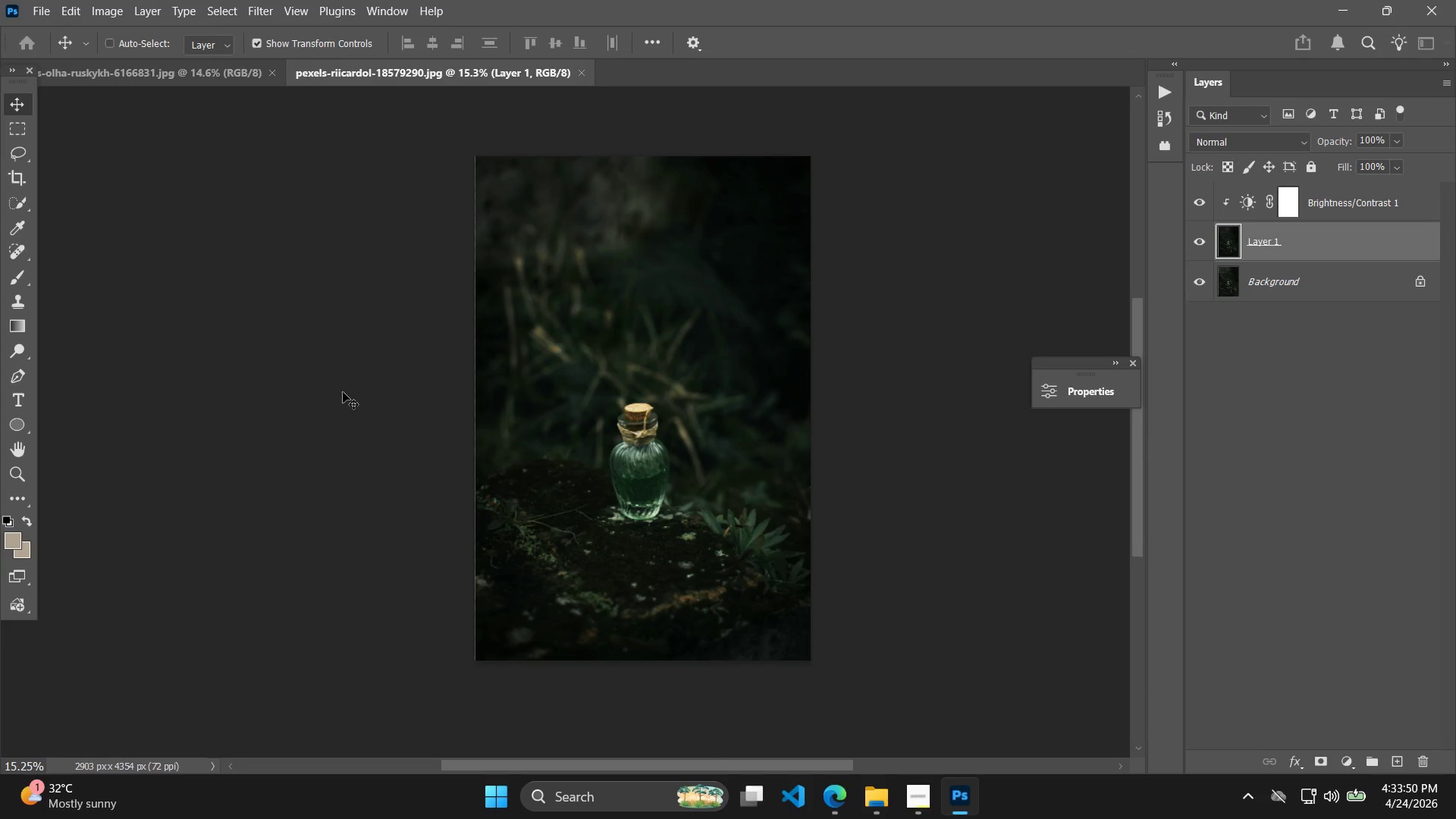 
triple_click([343, 392])
 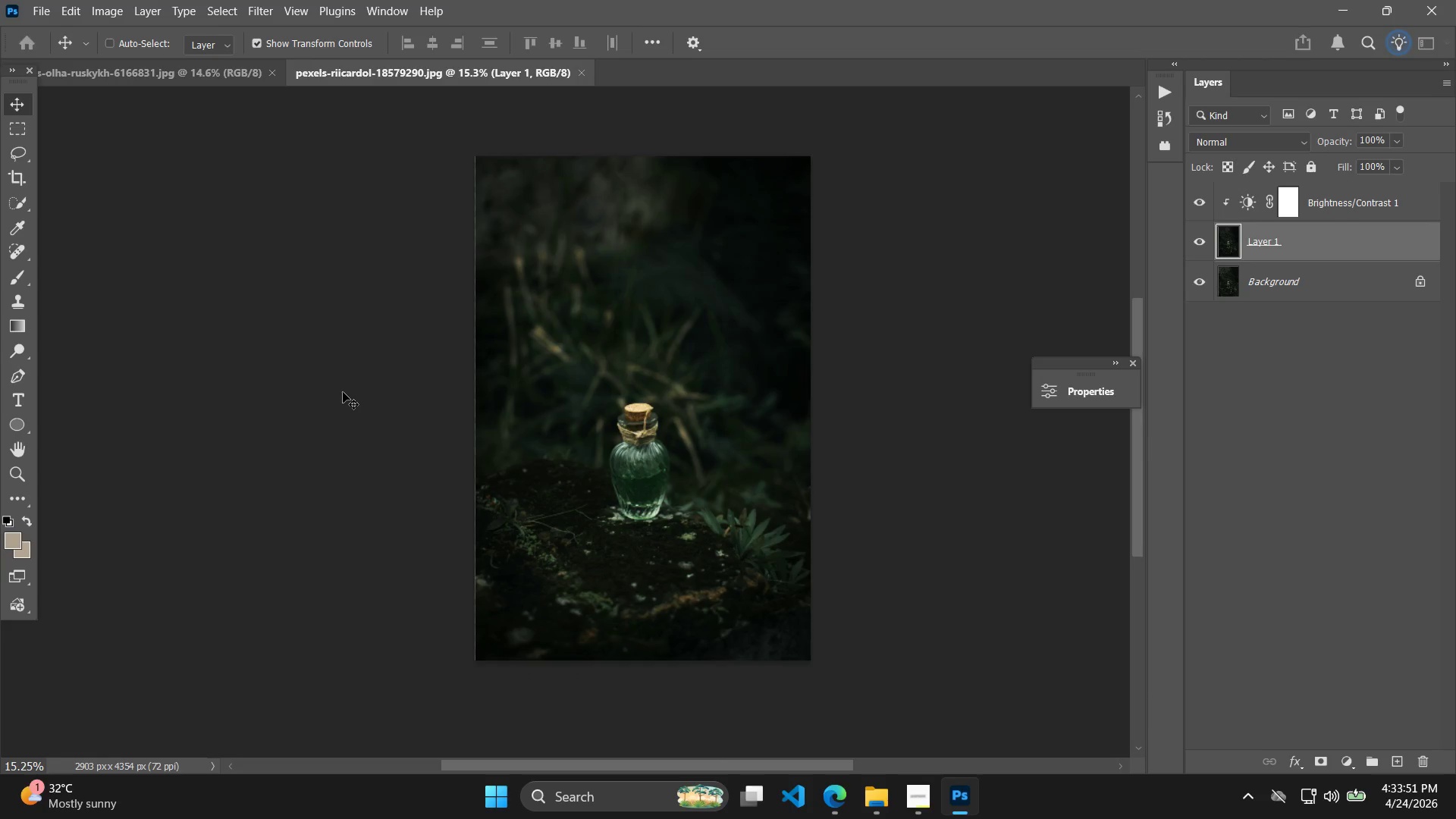 
triple_click([343, 392])
 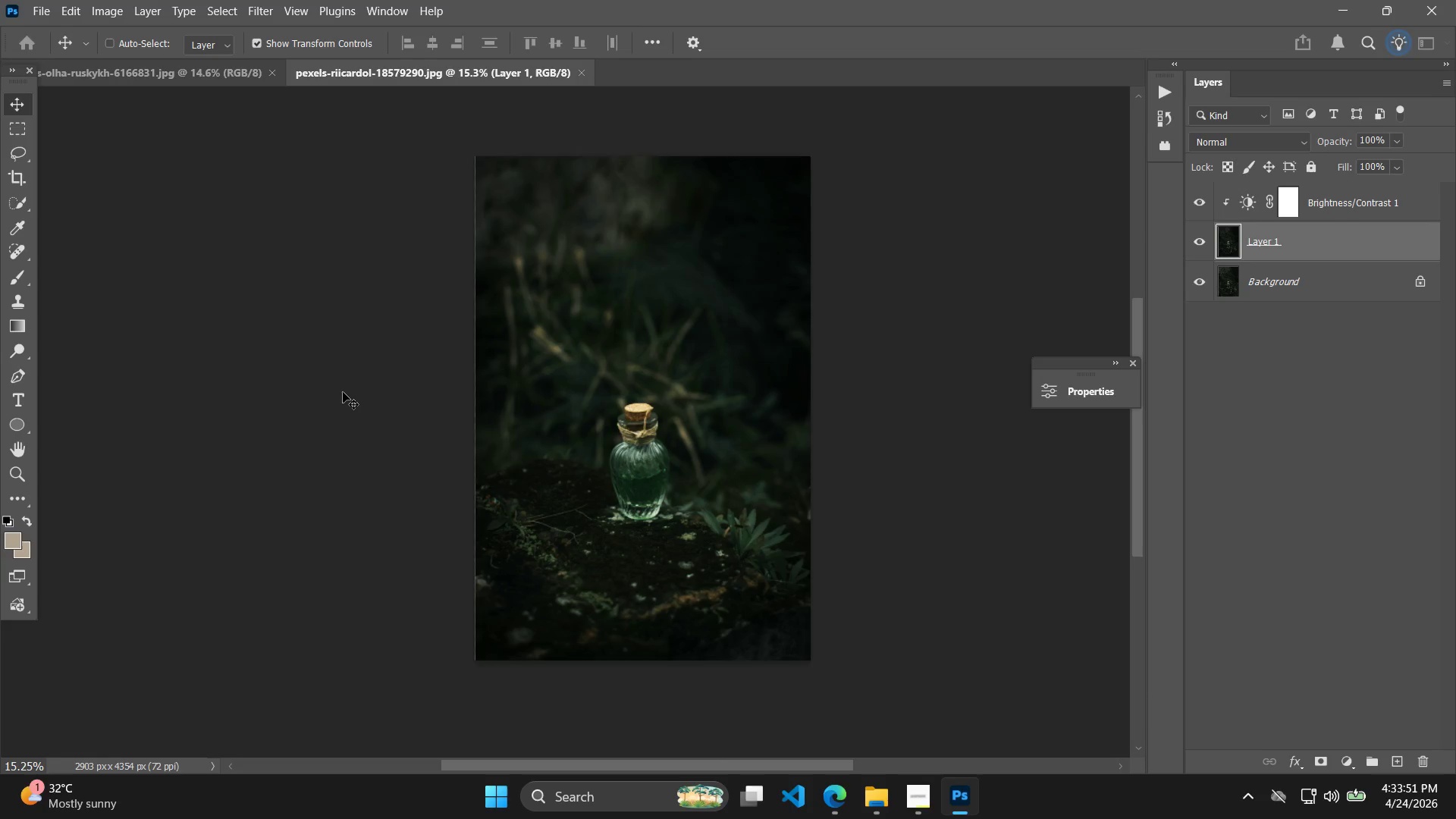 
triple_click([343, 392])
 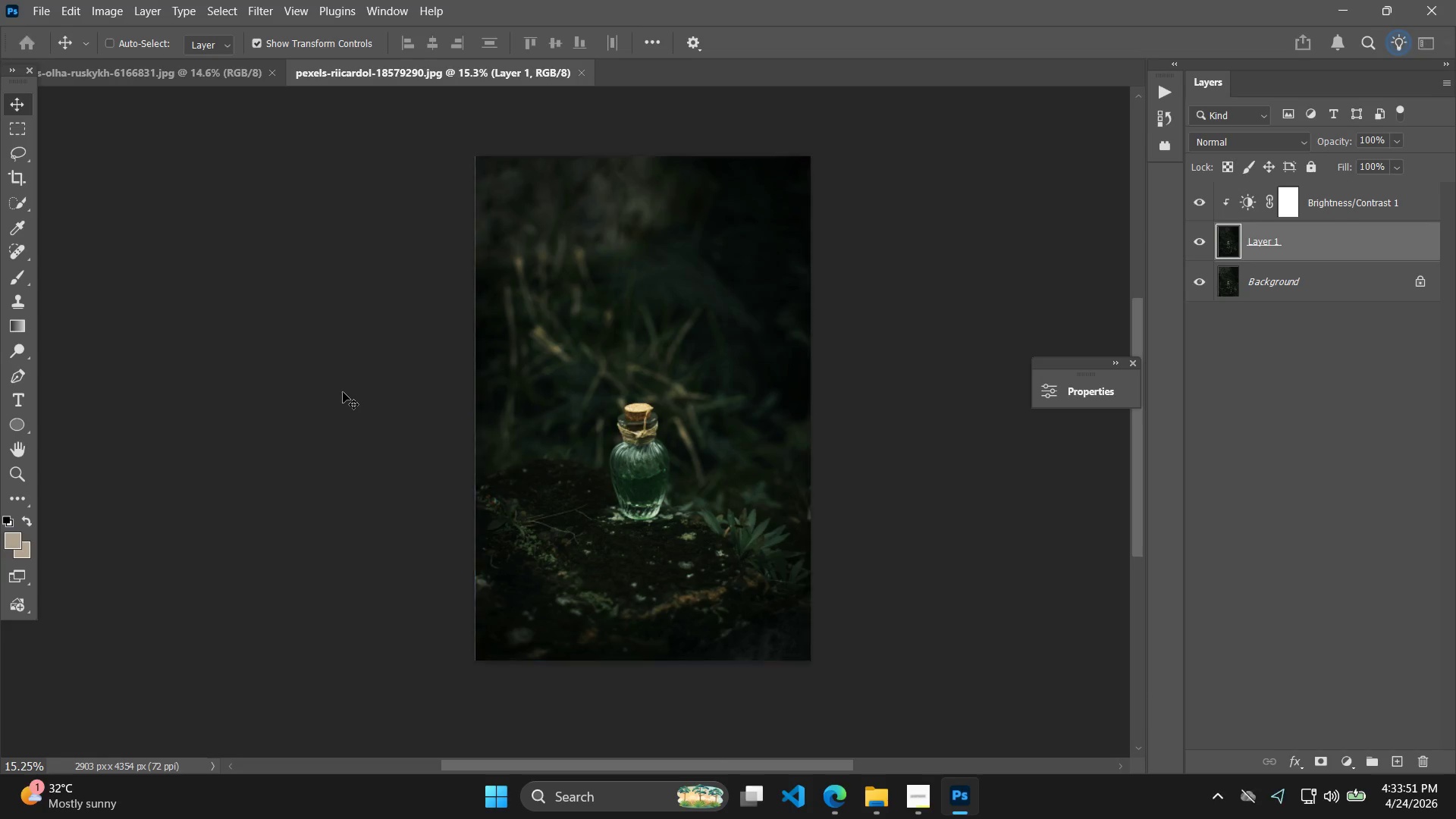 
triple_click([343, 392])
 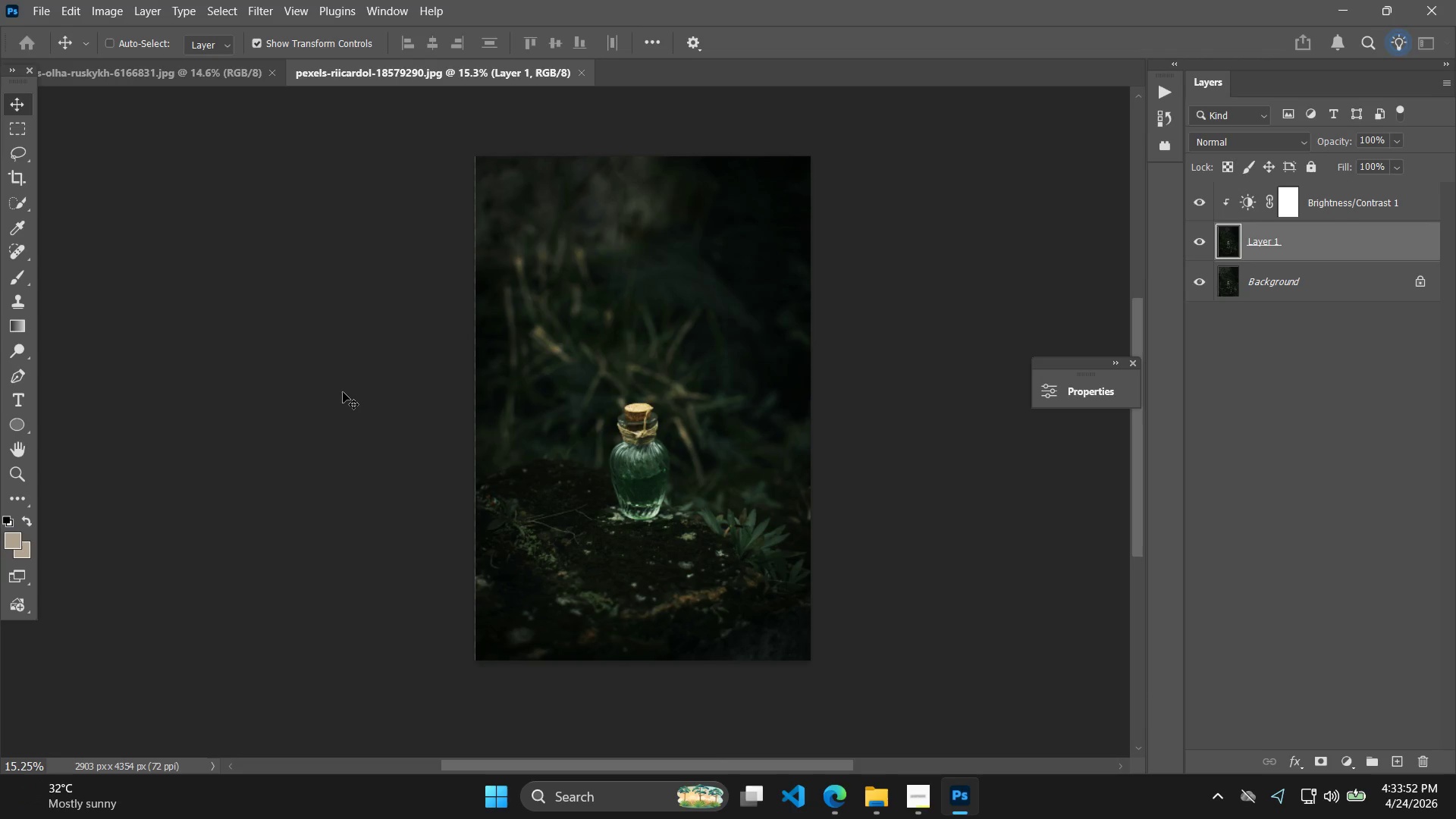 
triple_click([343, 392])
 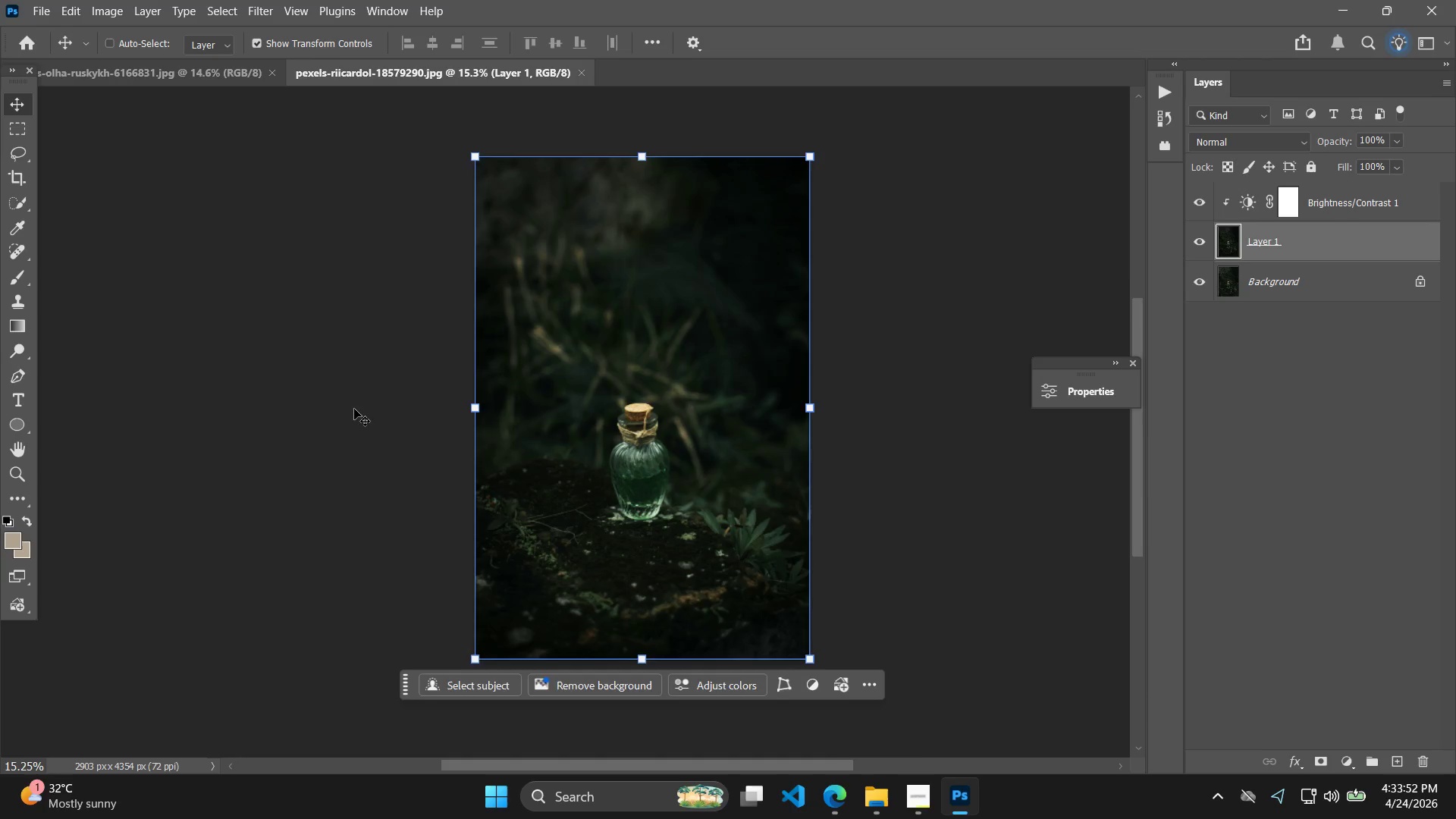 
hold_key(key=AltLeft, duration=0.78)
scroll: coordinate [284, 425], scroll_direction: up, amount: 13.0
 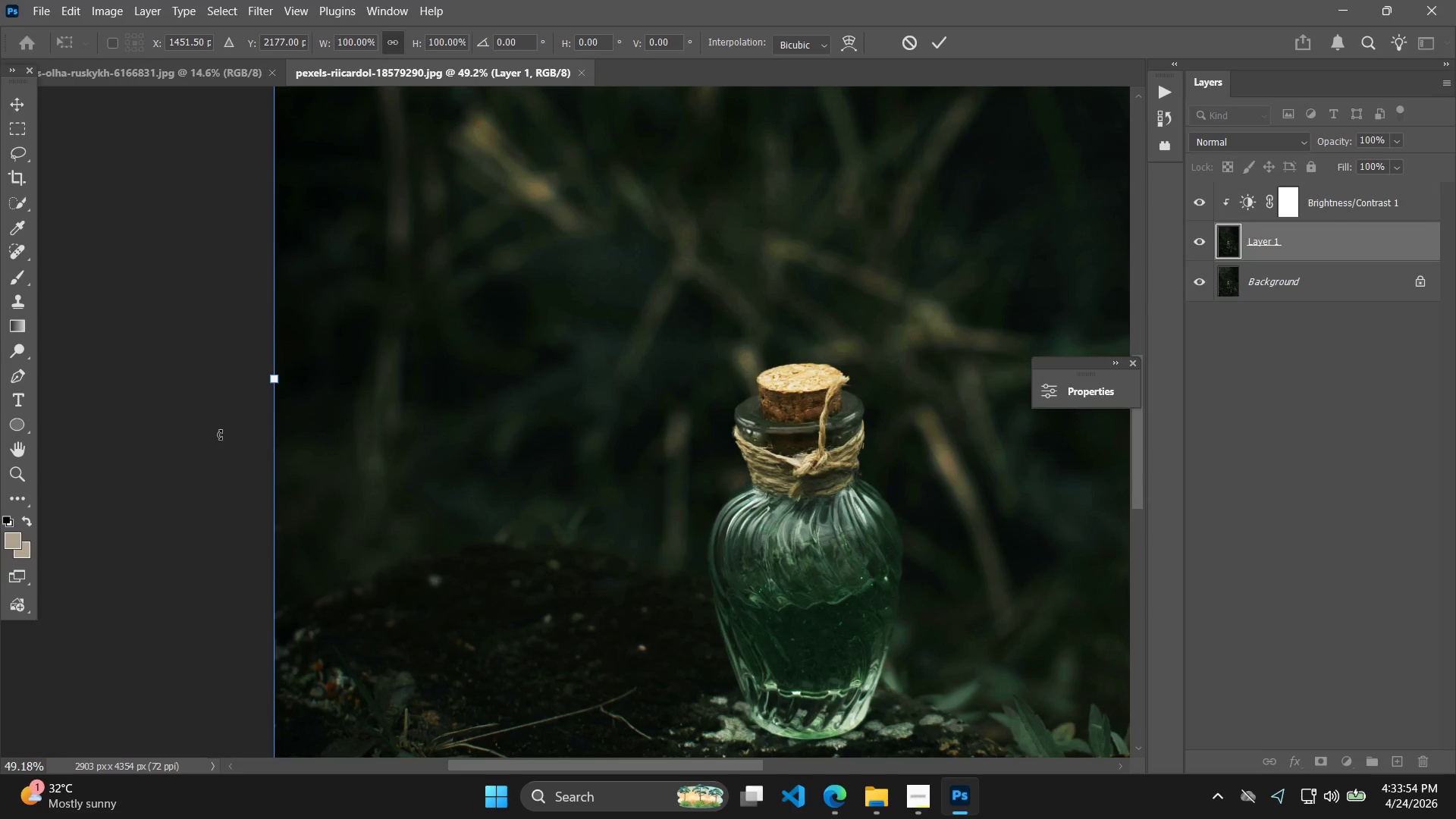 
key(Control+Z)
 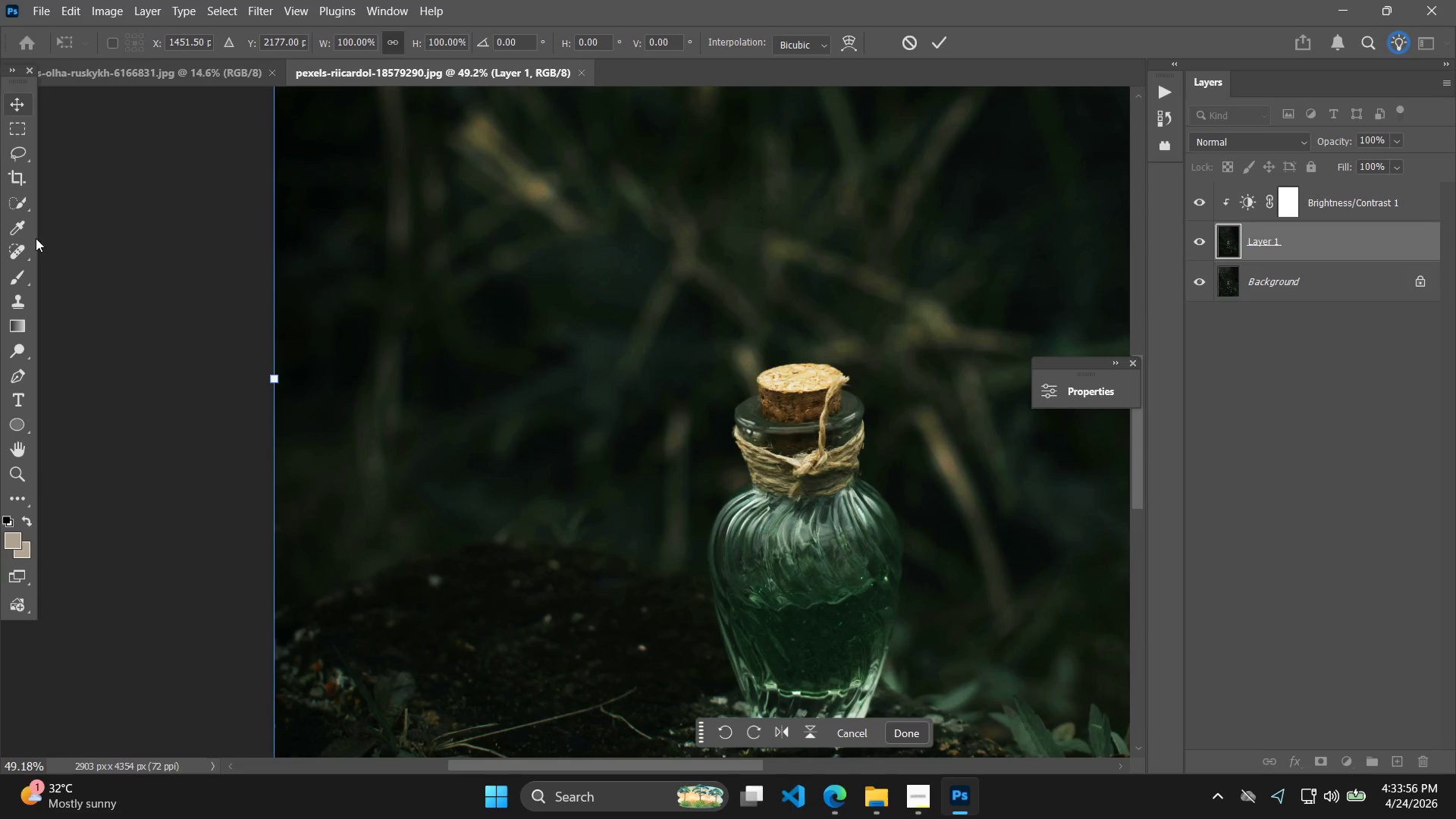 
left_click([24, 444])
 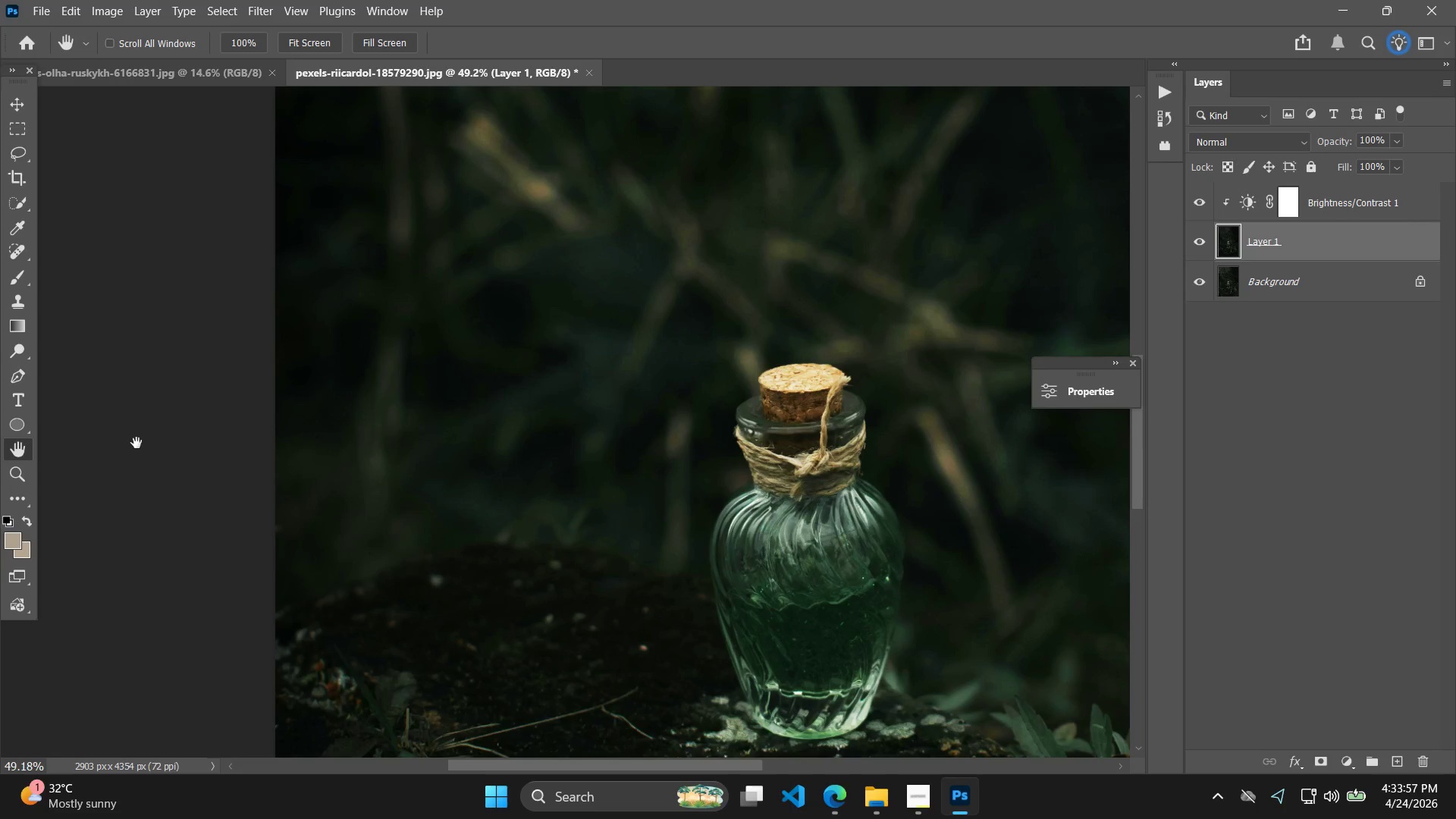 
hold_key(key=AltLeft, duration=0.92)
 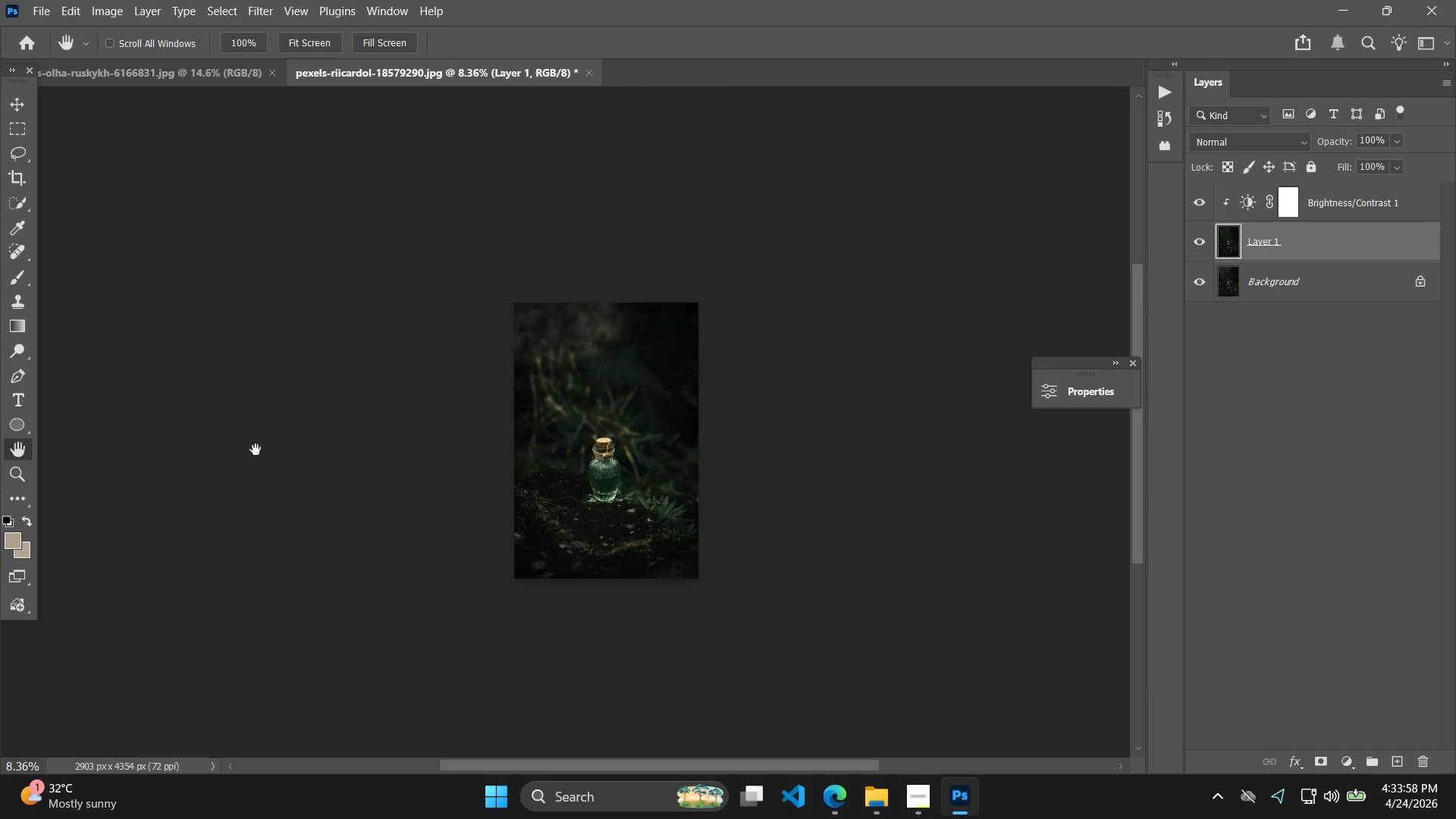 
hold_key(key=Space, duration=0.48)
 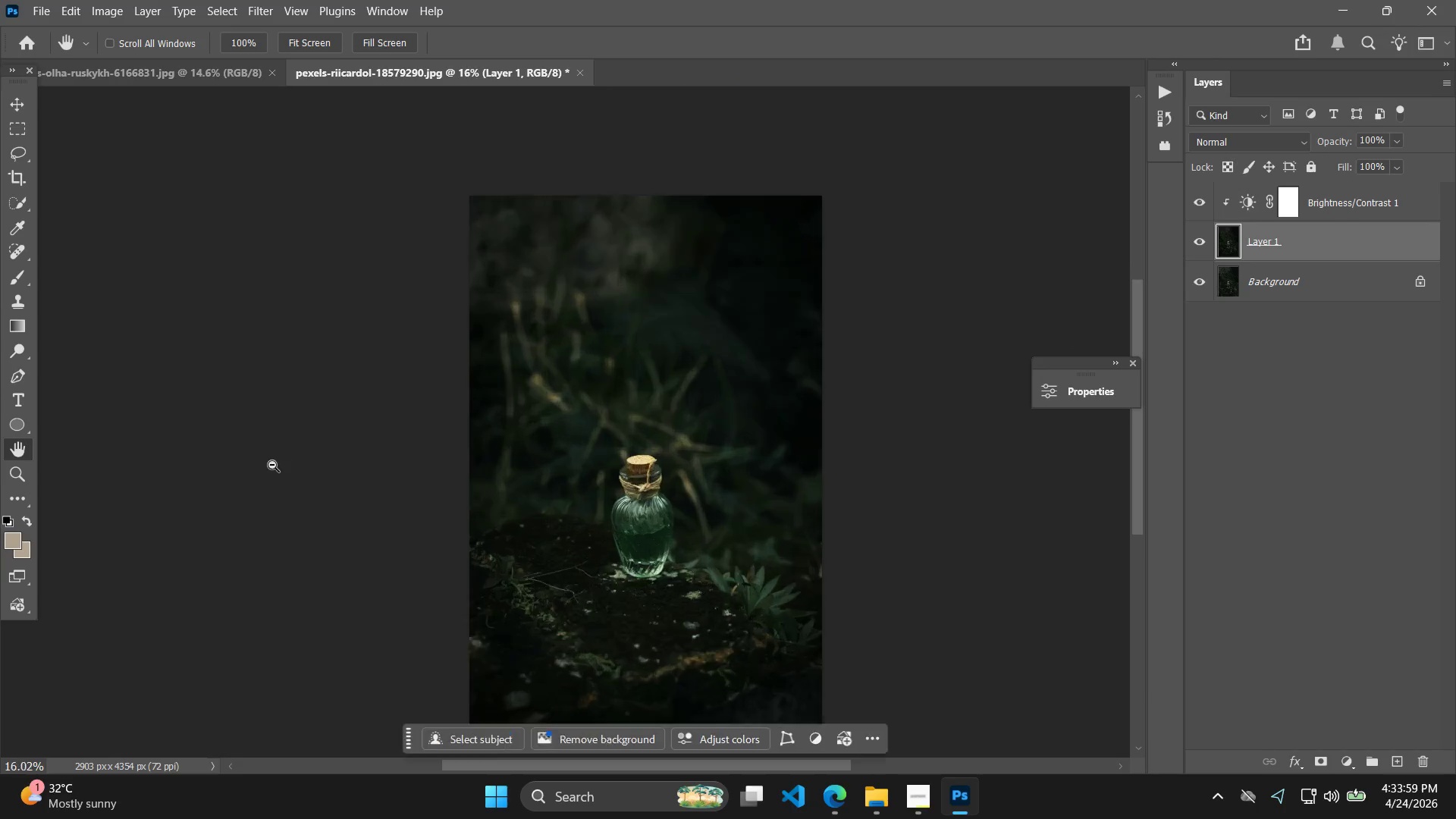 
left_click_drag(start_coordinate=[257, 424], to_coordinate=[256, 451])
 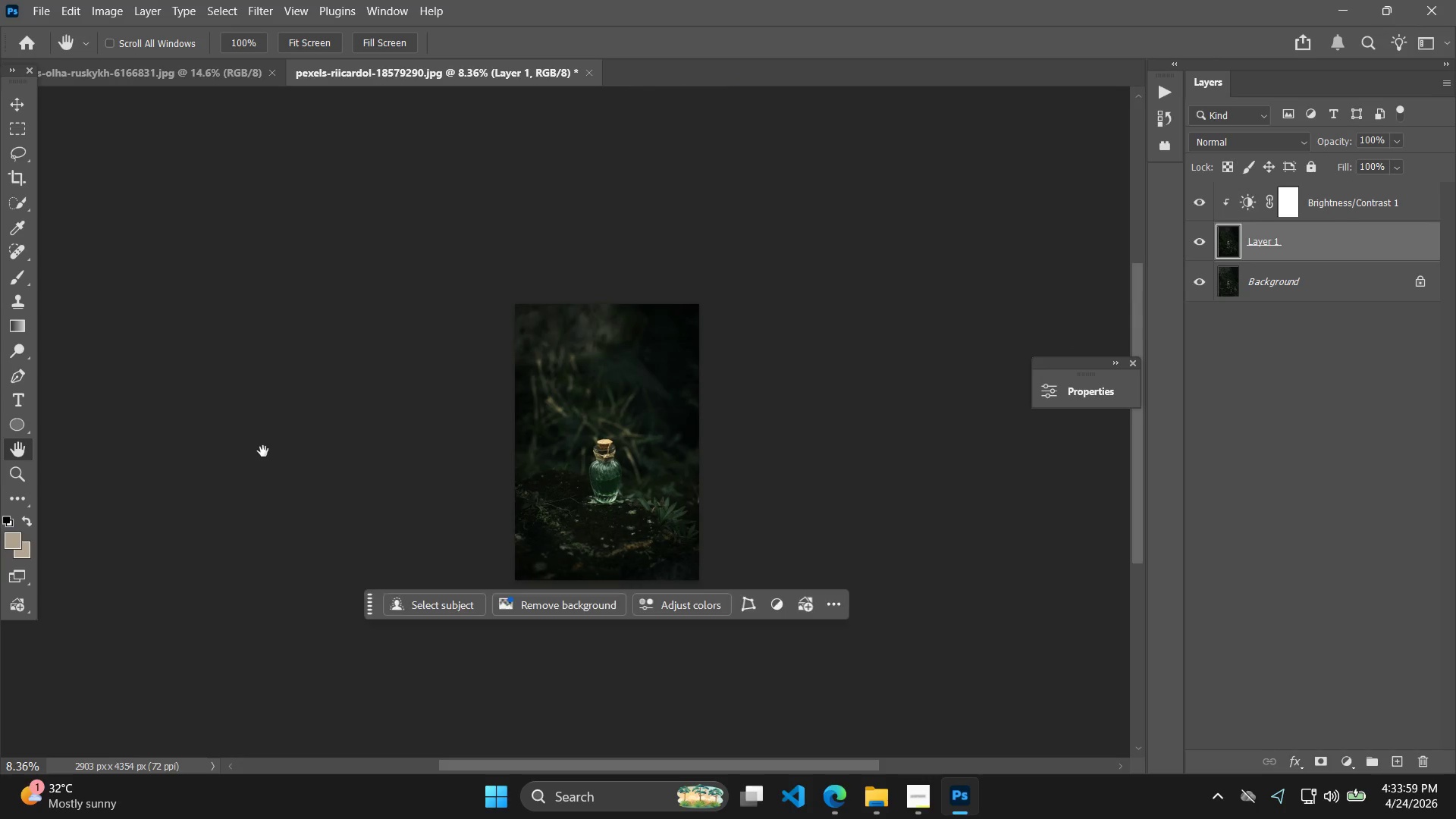 
scroll: coordinate [250, 422], scroll_direction: down, amount: 20.0
 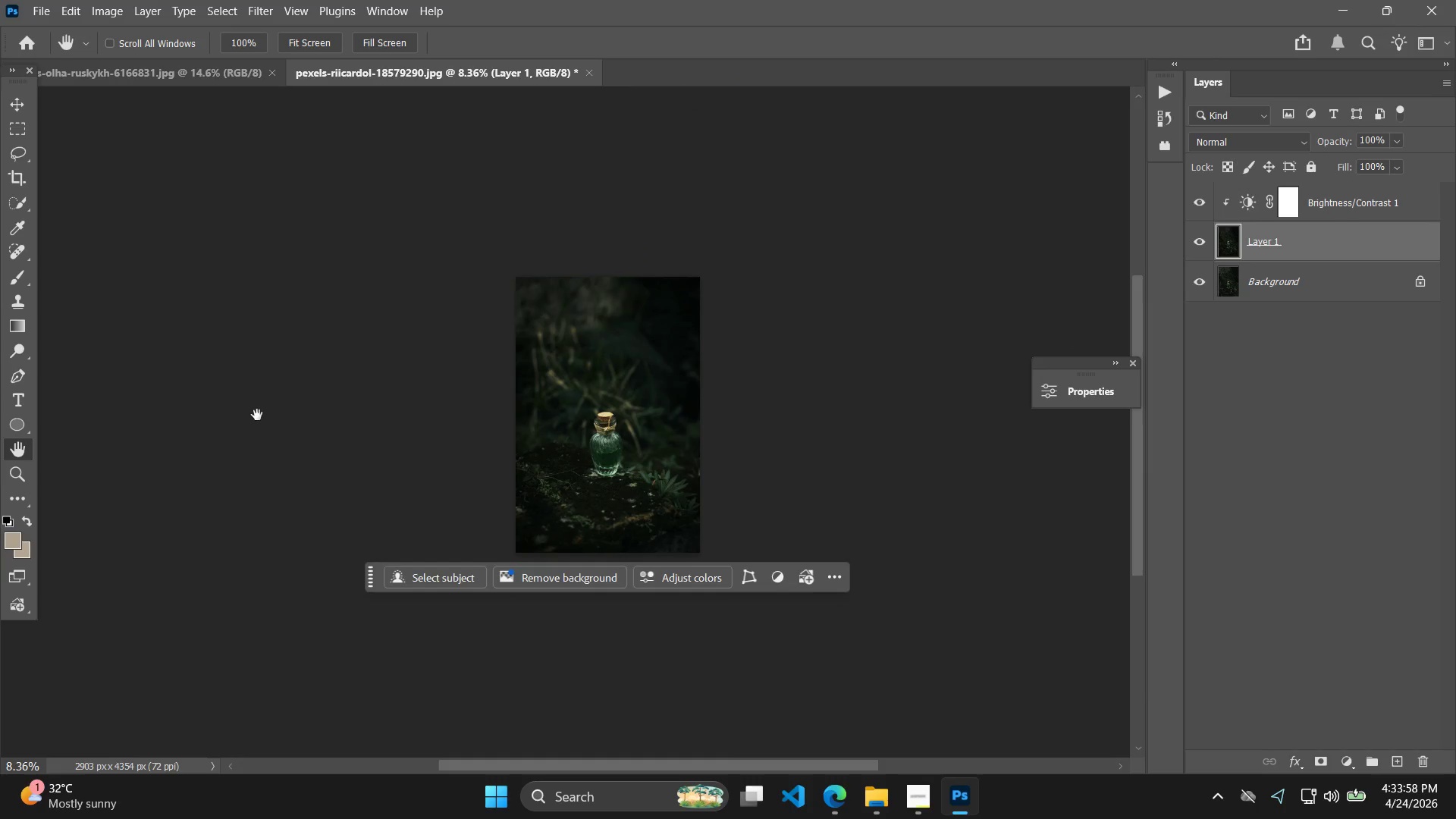 
hold_key(key=AltLeft, duration=0.58)
 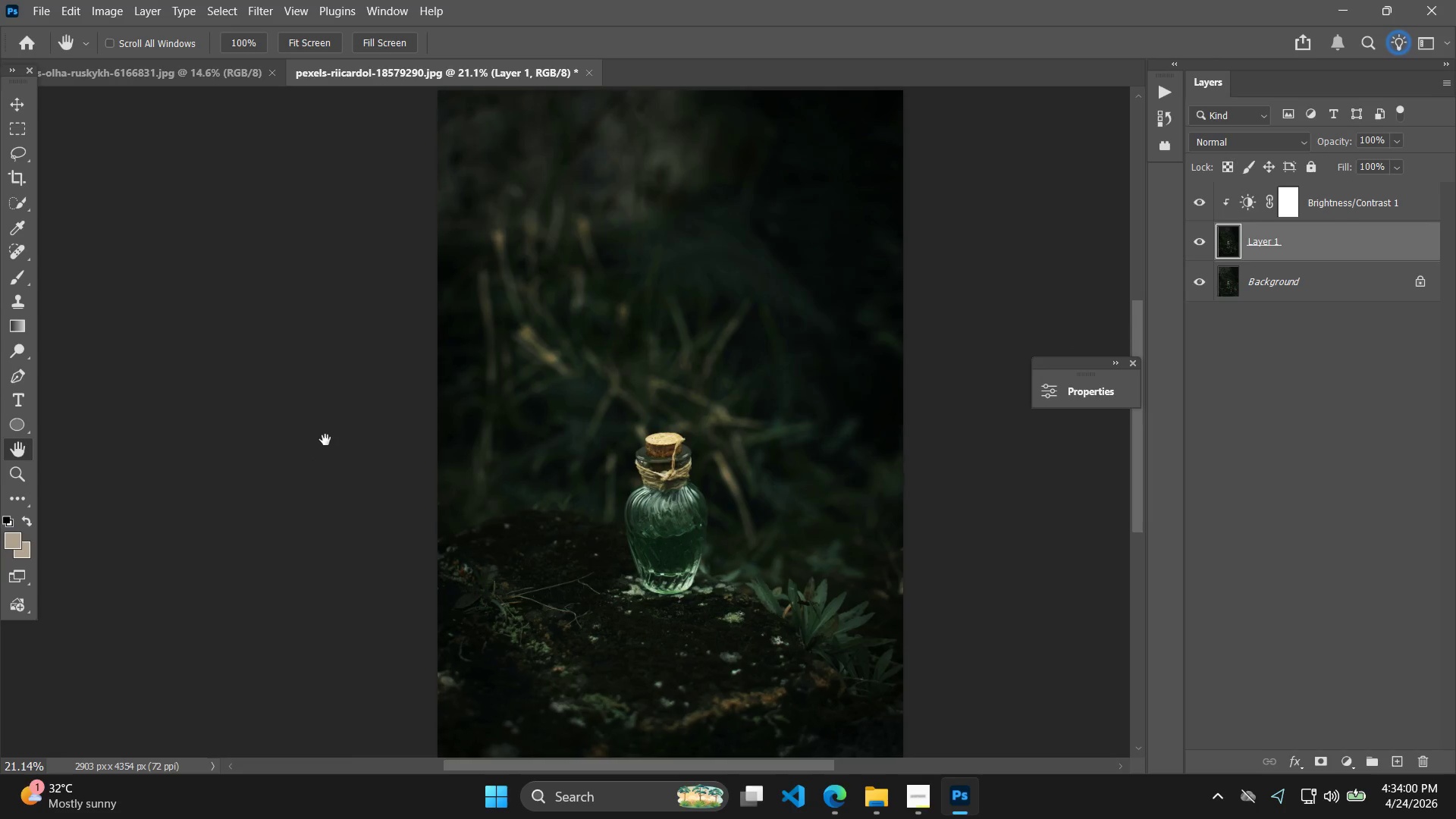 
hold_key(key=Space, duration=0.45)
 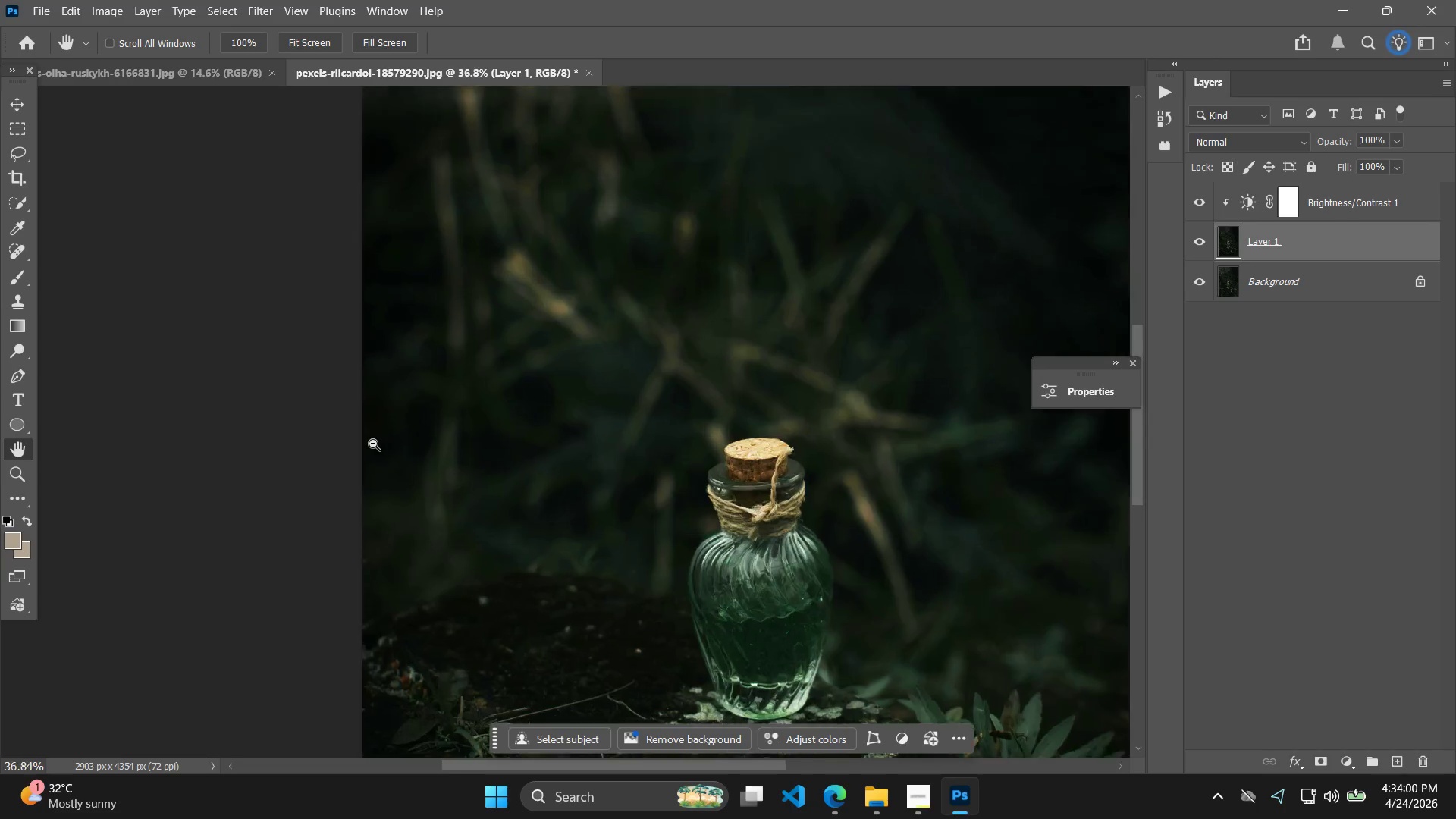 
left_click_drag(start_coordinate=[326, 473], to_coordinate=[325, 440])
 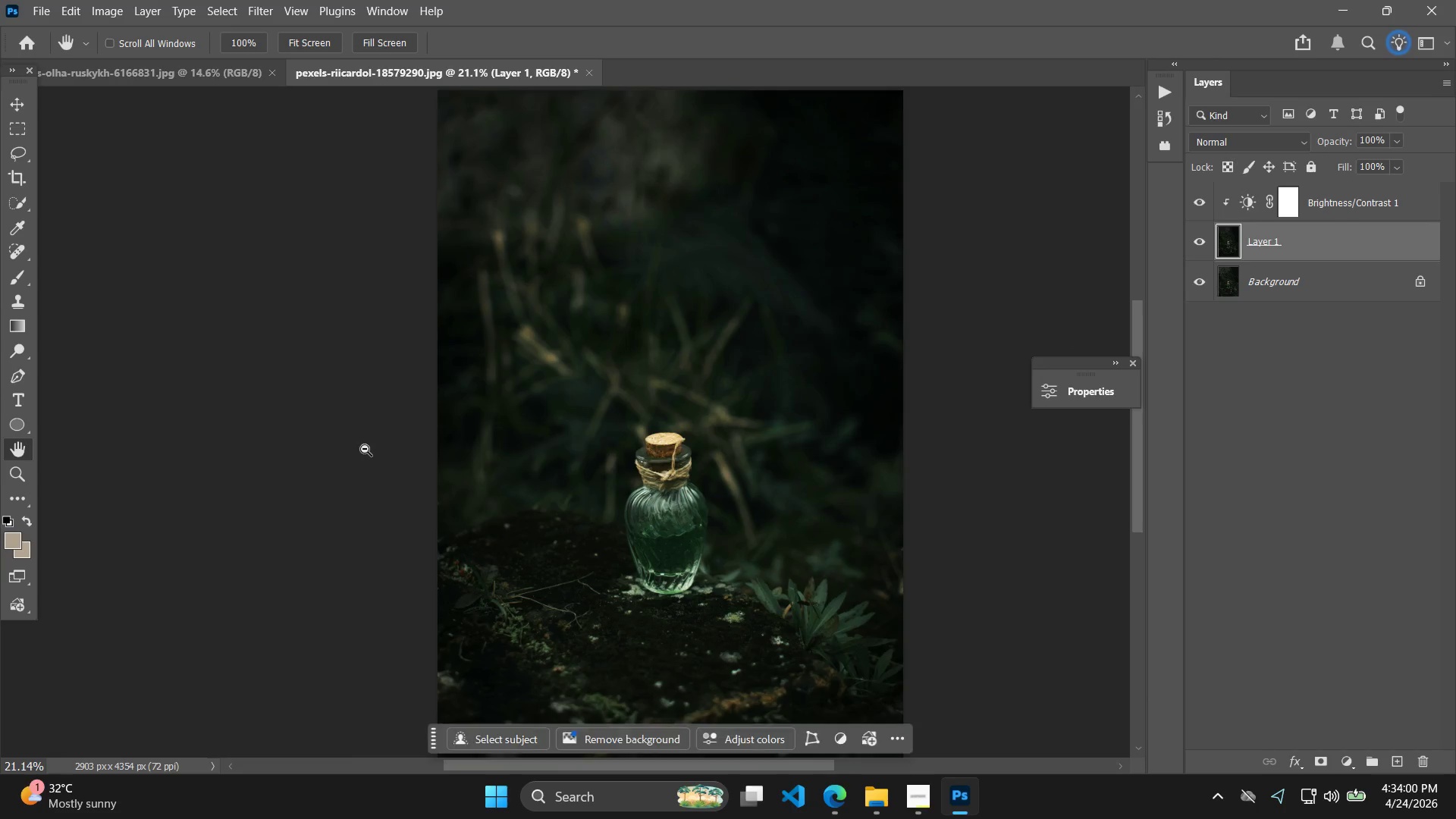 
scroll: coordinate [273, 465], scroll_direction: up, amount: 10.0
 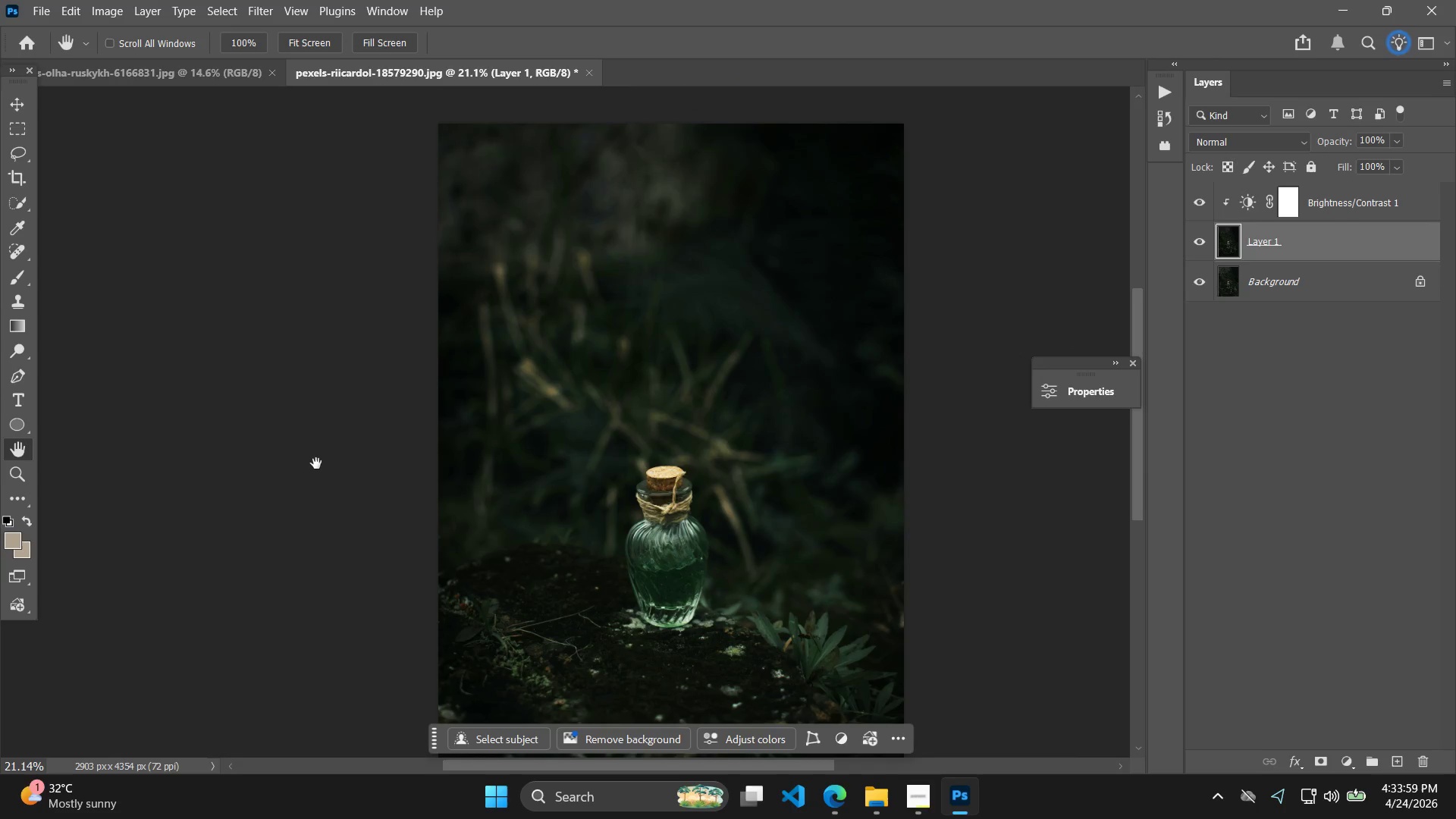 
hold_key(key=AltLeft, duration=0.97)
 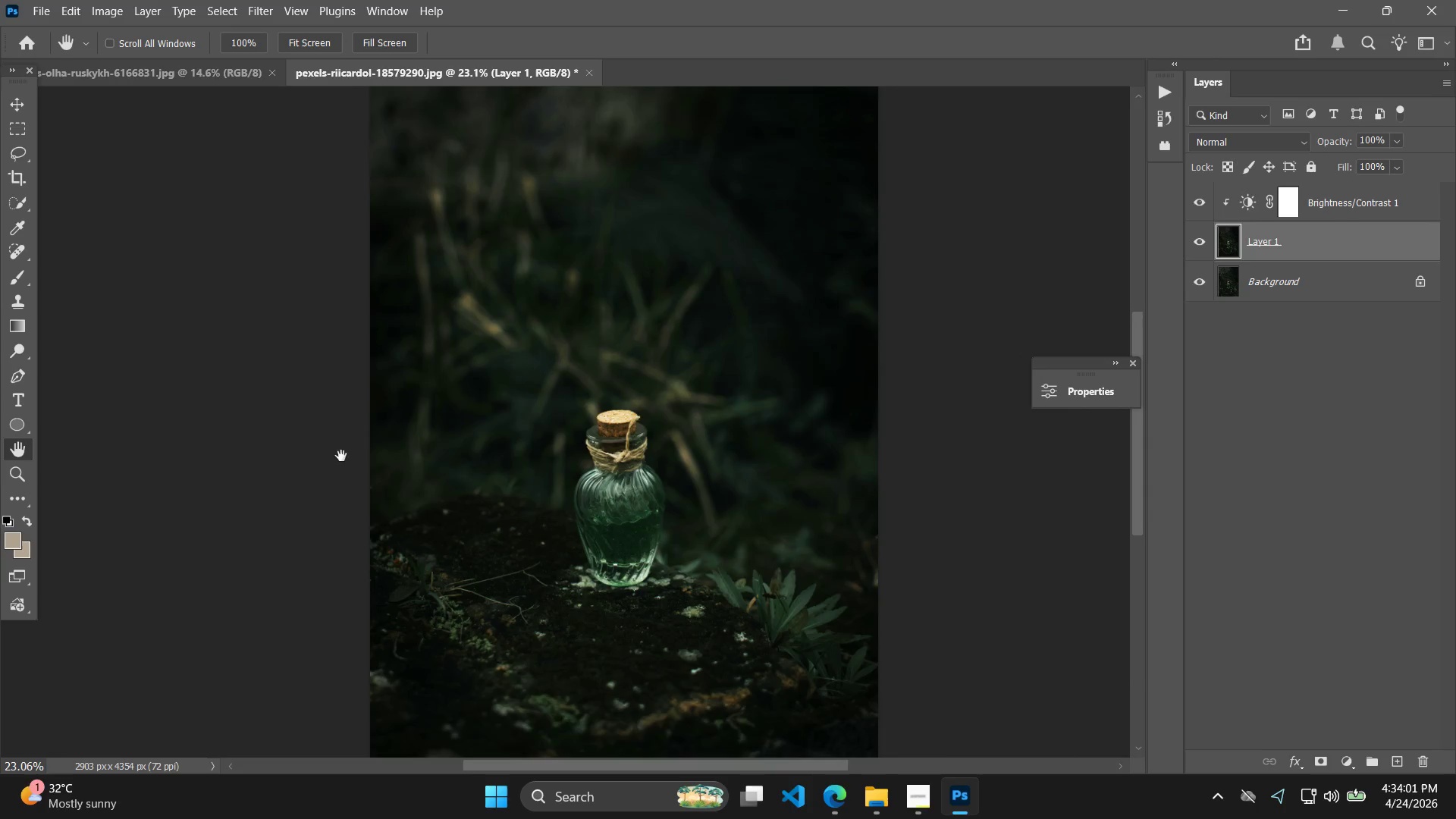 
hold_key(key=Space, duration=0.39)
 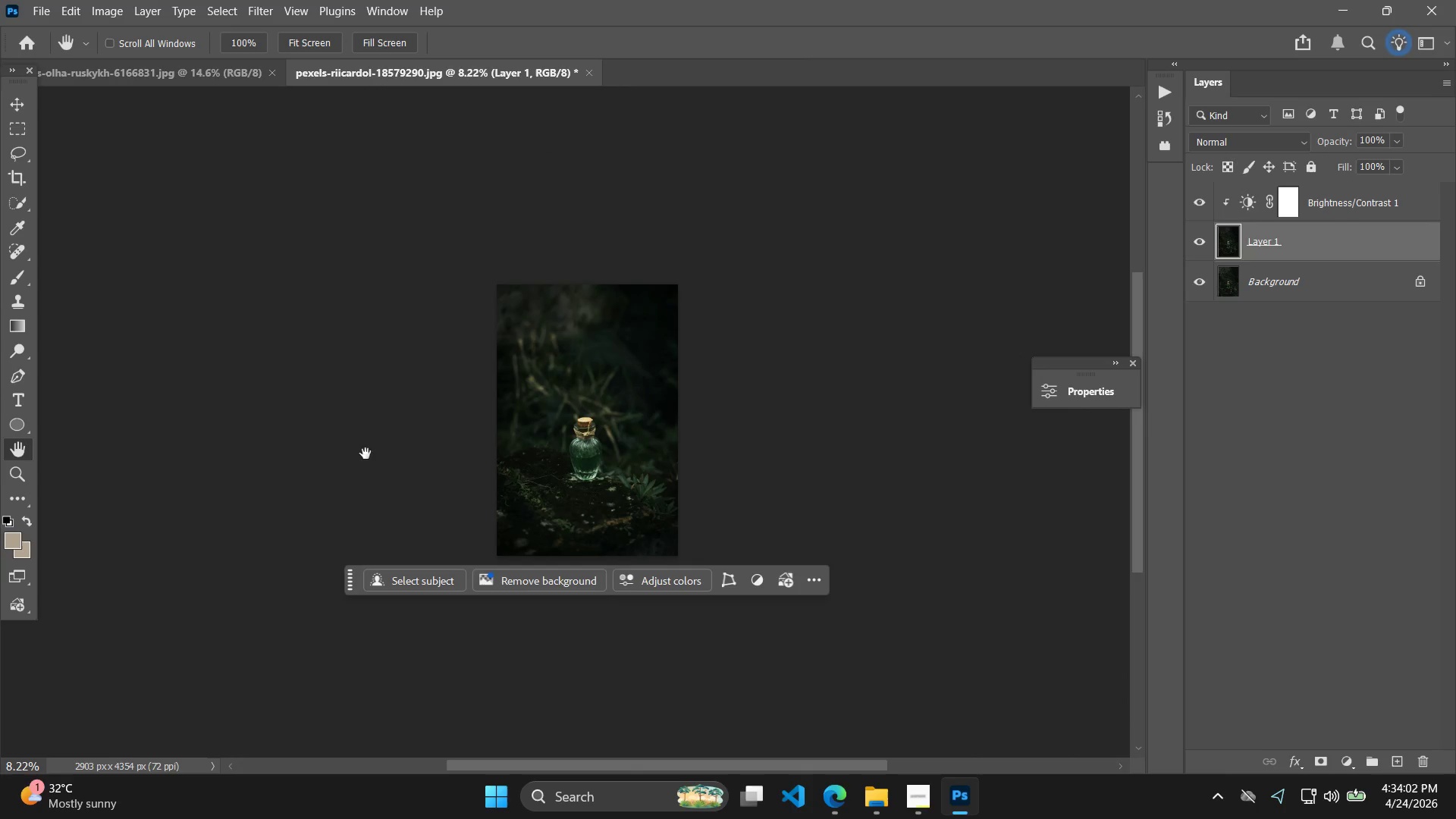 
left_click_drag(start_coordinate=[342, 482], to_coordinate=[343, 456])
 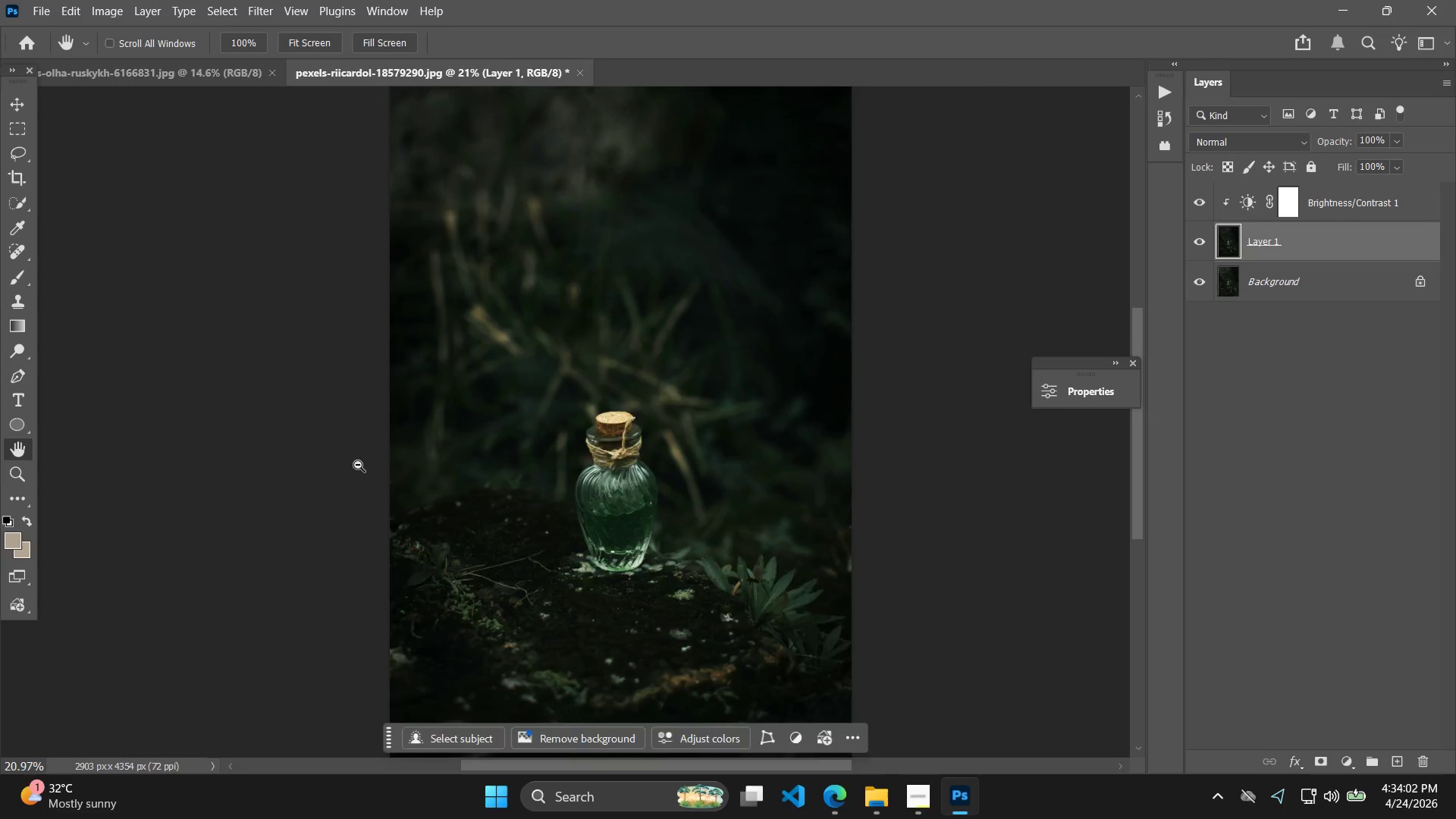 
scroll: coordinate [388, 438], scroll_direction: up, amount: 1.0
 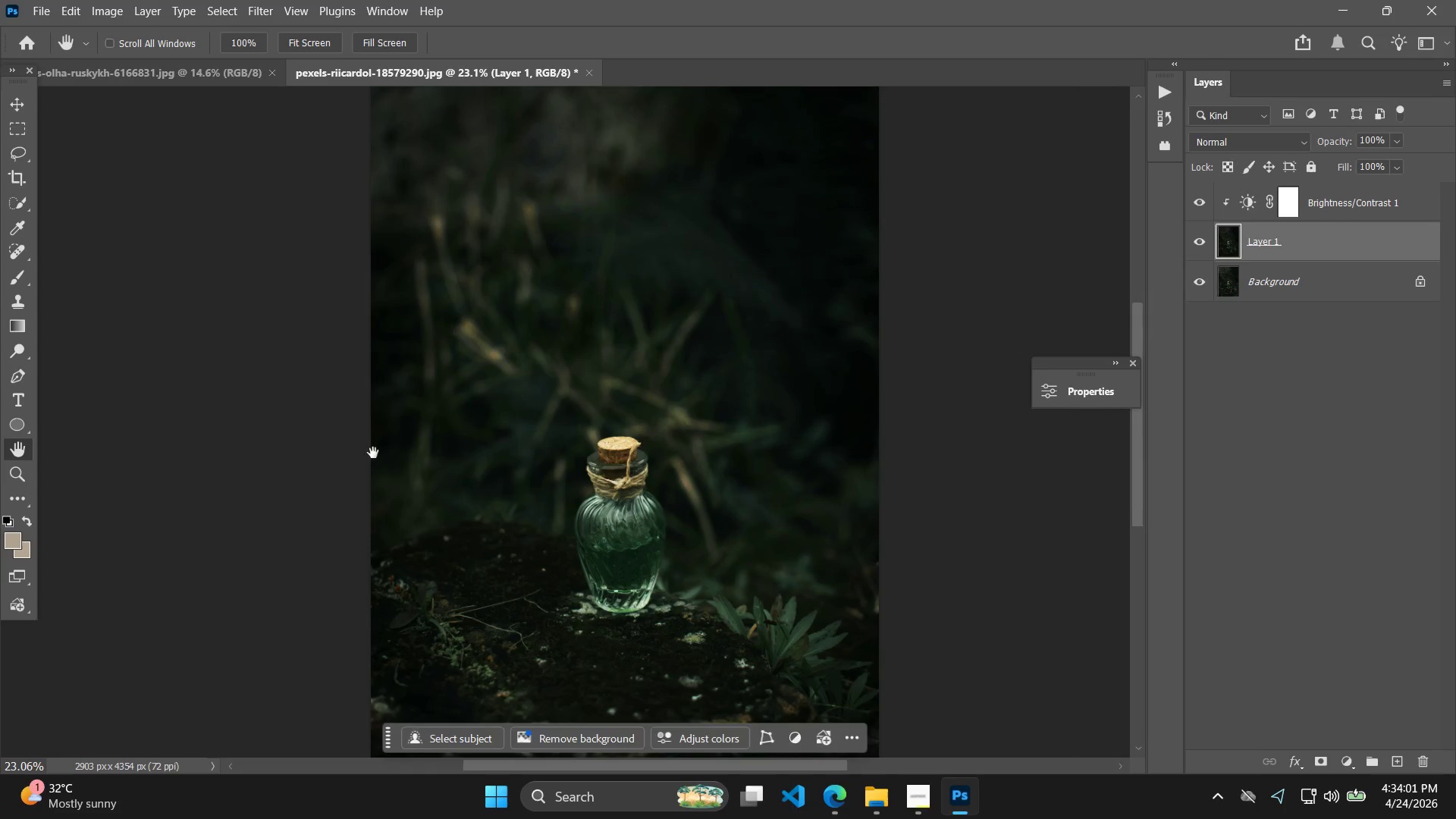 
hold_key(key=AltLeft, duration=0.41)
 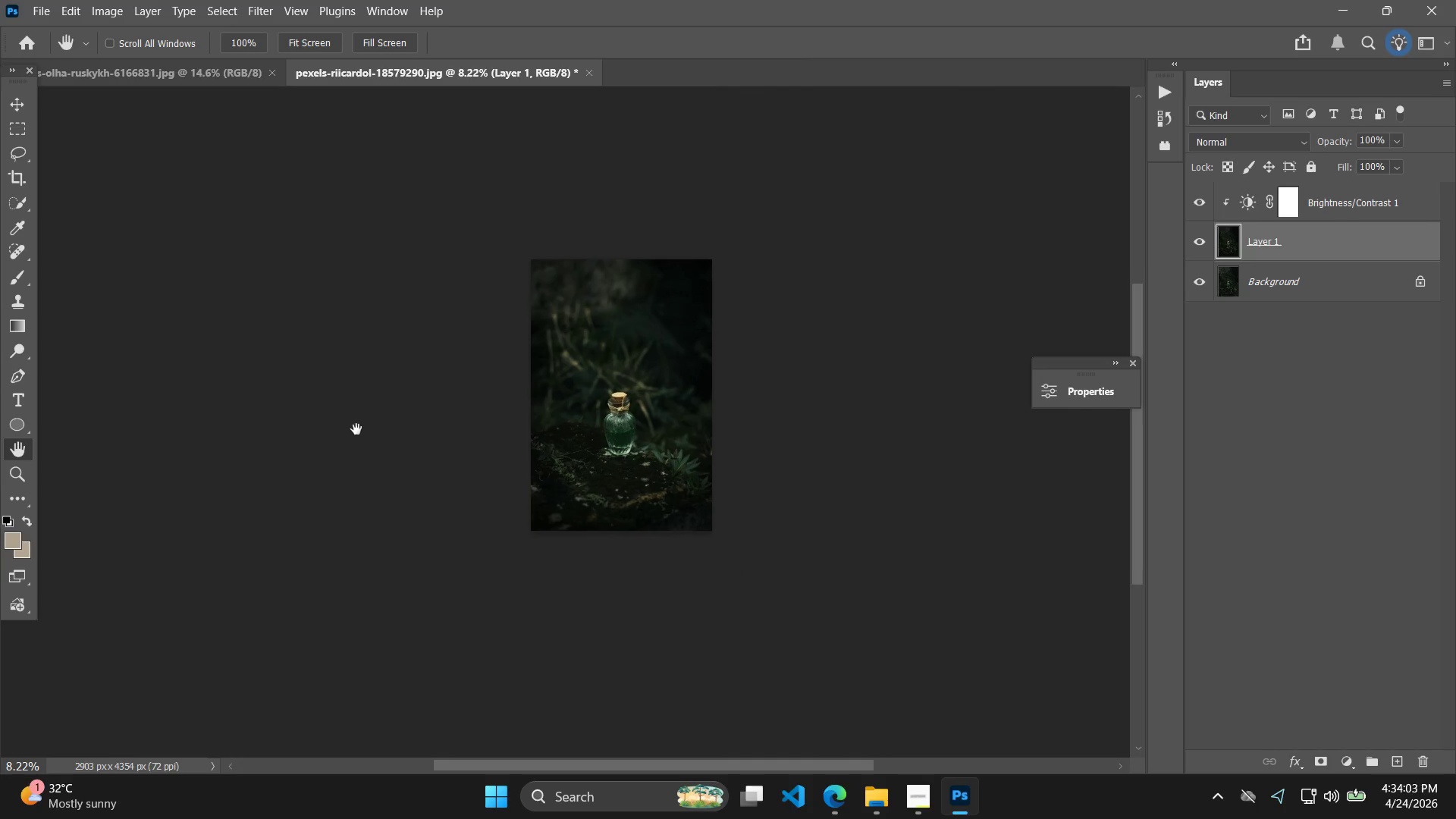 
hold_key(key=Space, duration=0.5)
 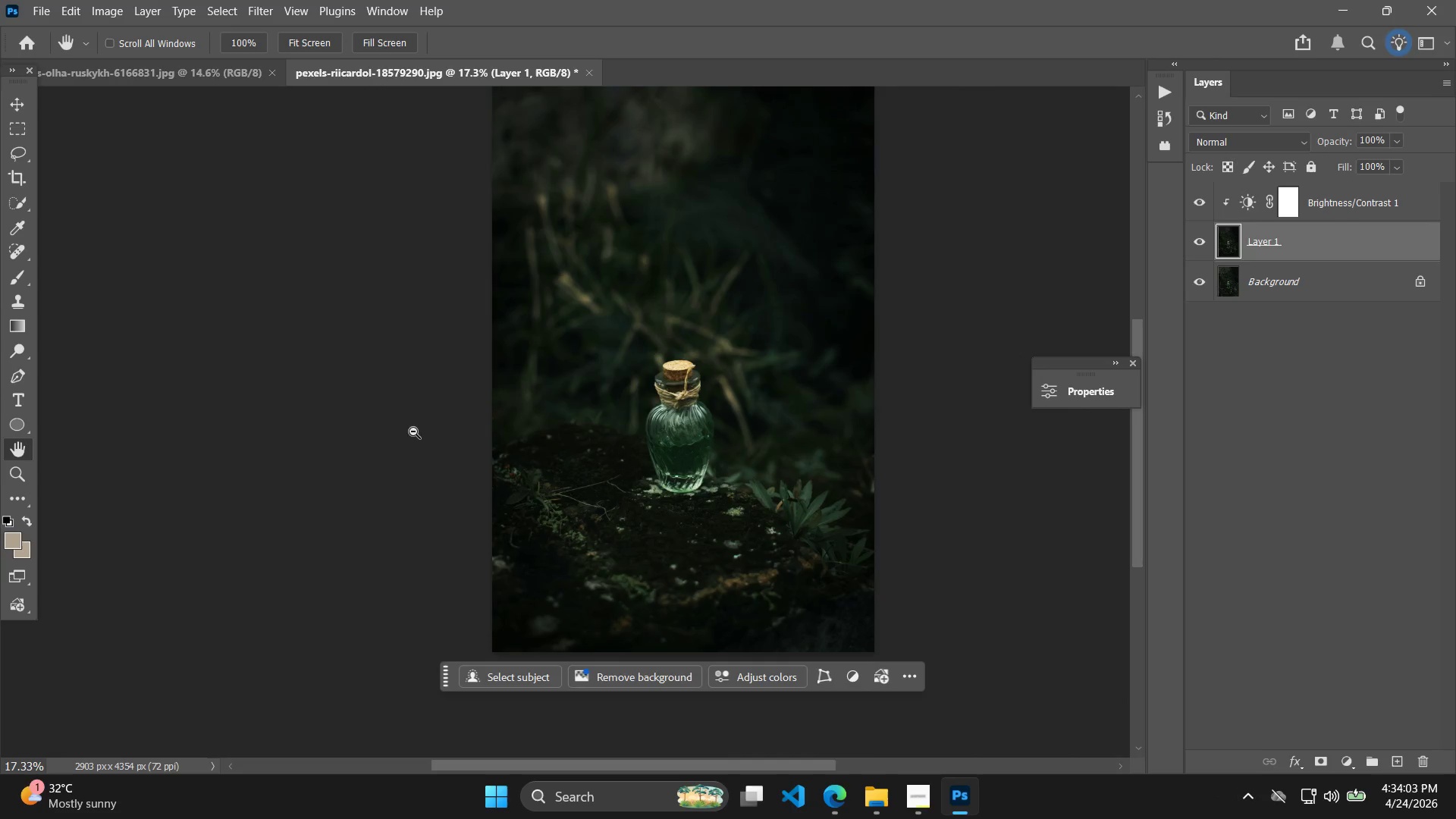 
left_click_drag(start_coordinate=[322, 454], to_coordinate=[356, 429])
 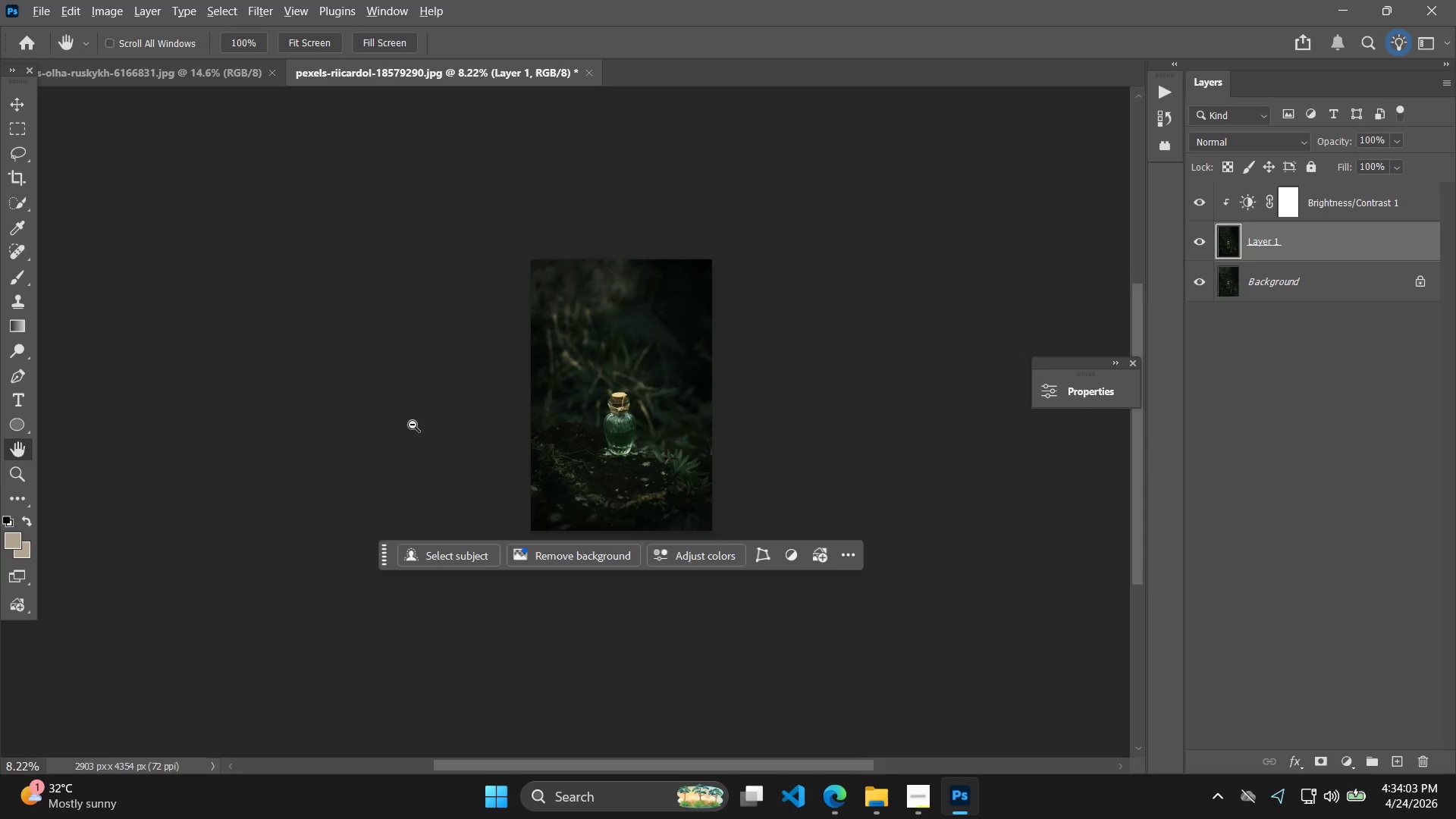 
scroll: coordinate [370, 450], scroll_direction: down, amount: 11.0
 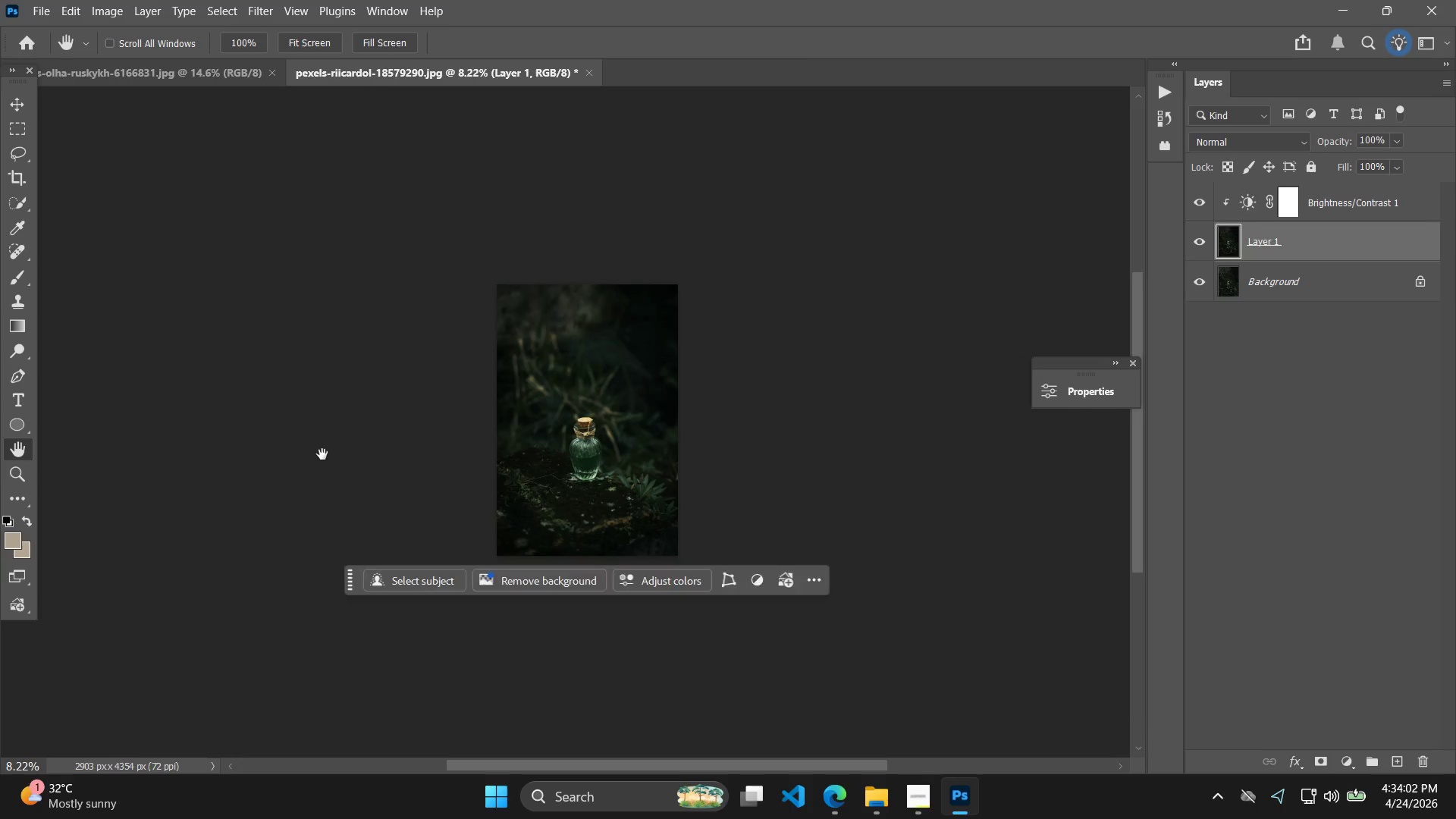 
hold_key(key=AltLeft, duration=0.41)
 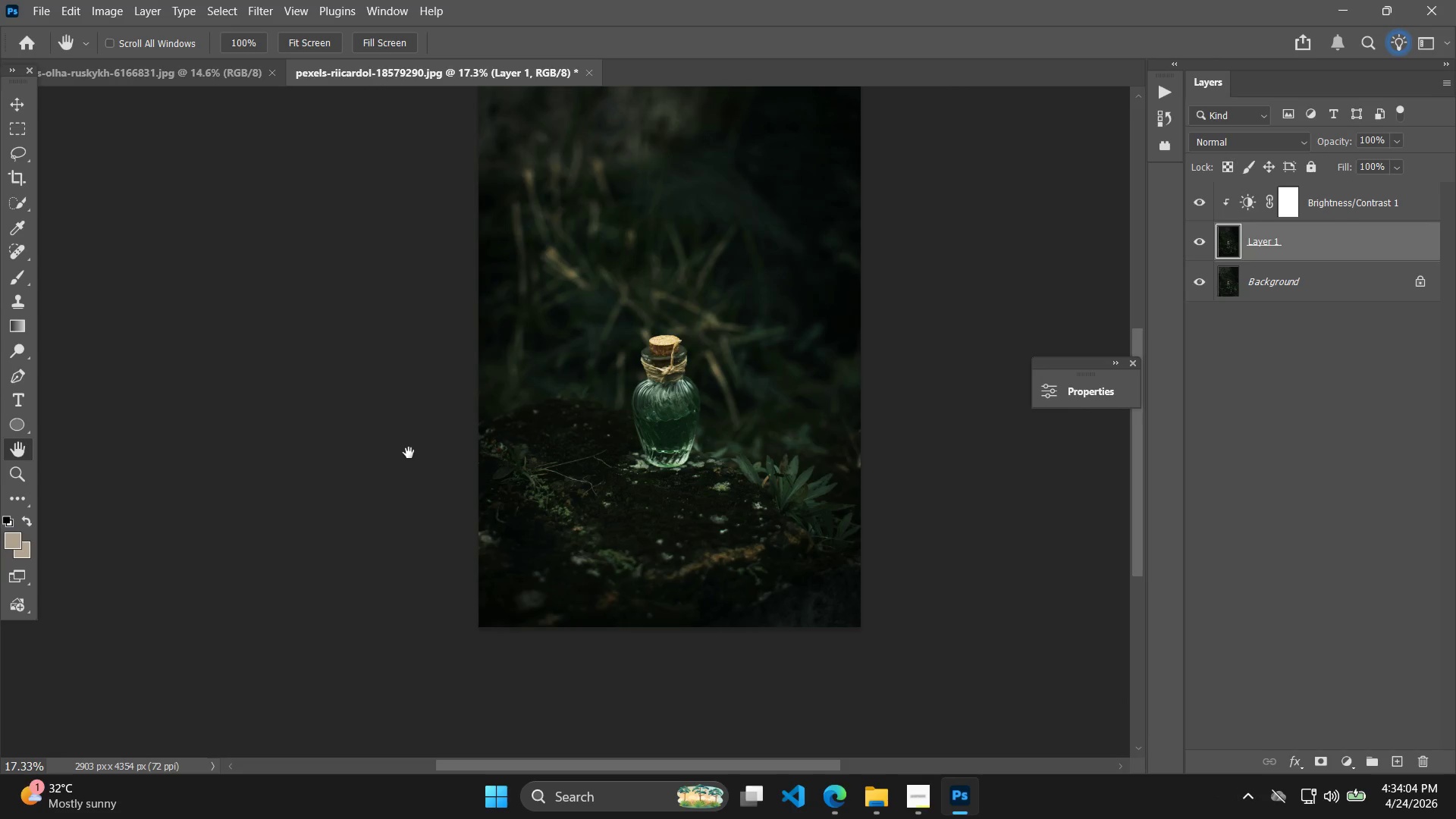 
hold_key(key=Space, duration=0.39)
 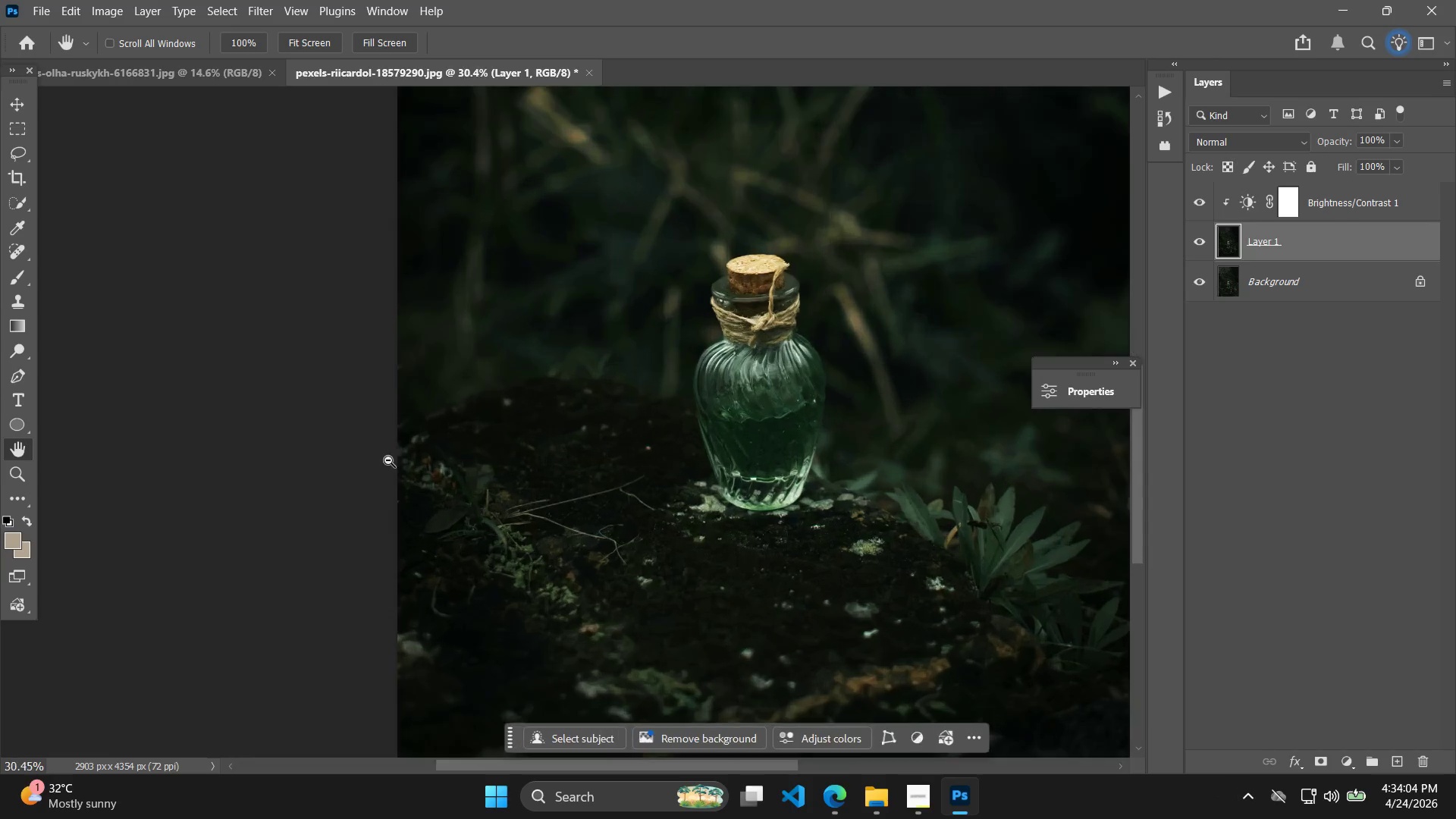 
left_click_drag(start_coordinate=[422, 478], to_coordinate=[409, 453])
 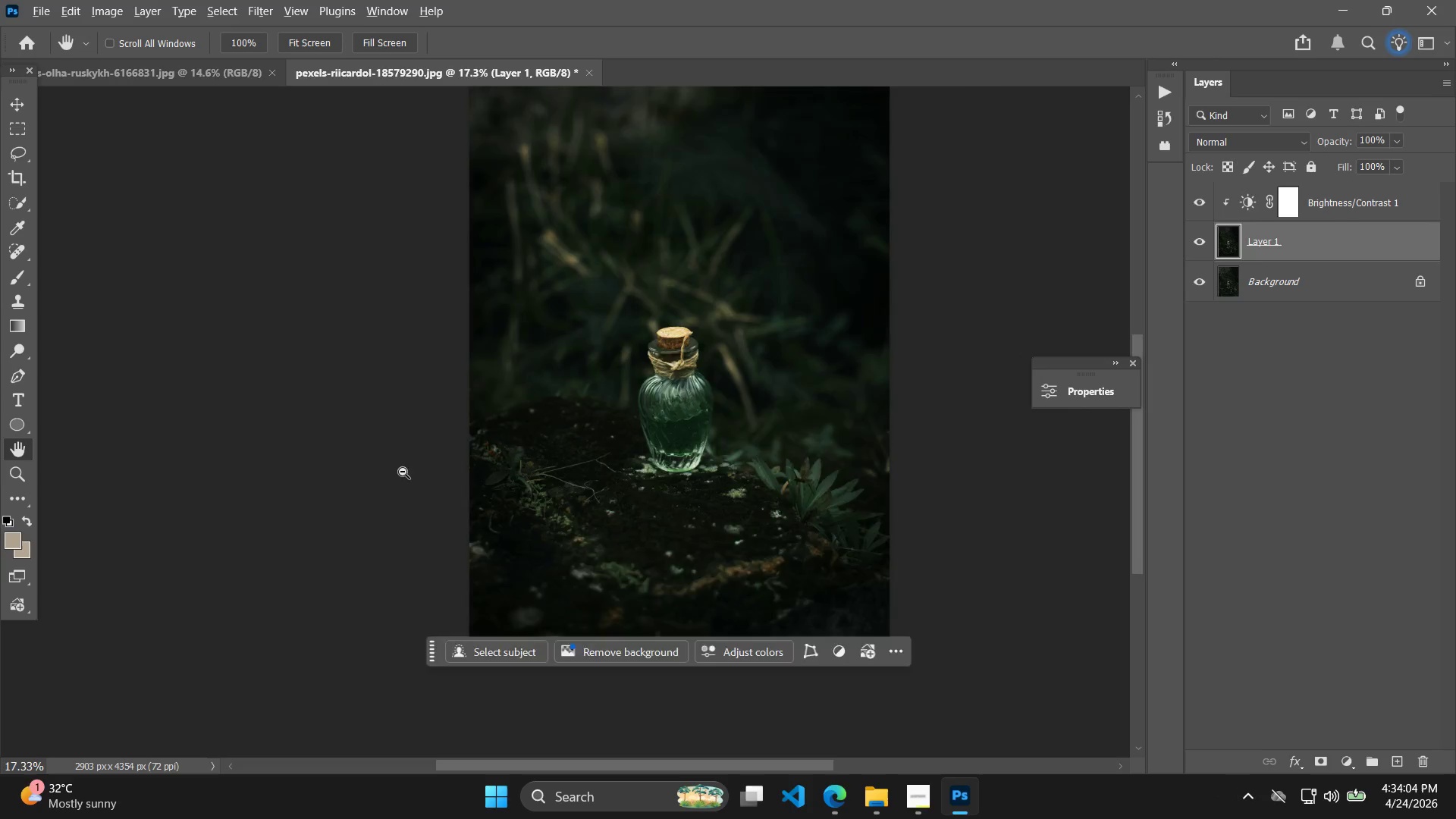 
scroll: coordinate [413, 433], scroll_direction: up, amount: 8.0
 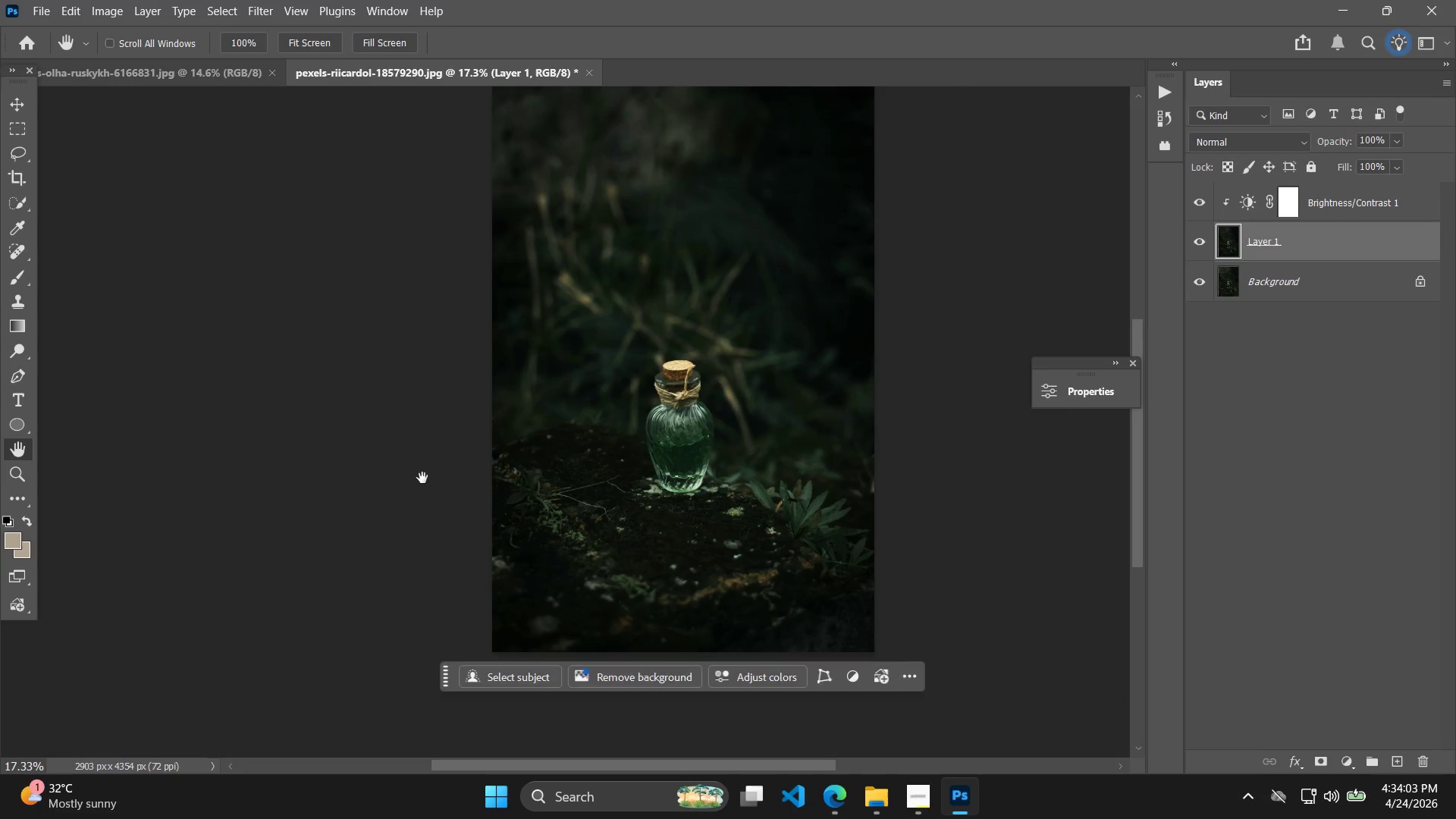 
hold_key(key=AltLeft, duration=2.02)
 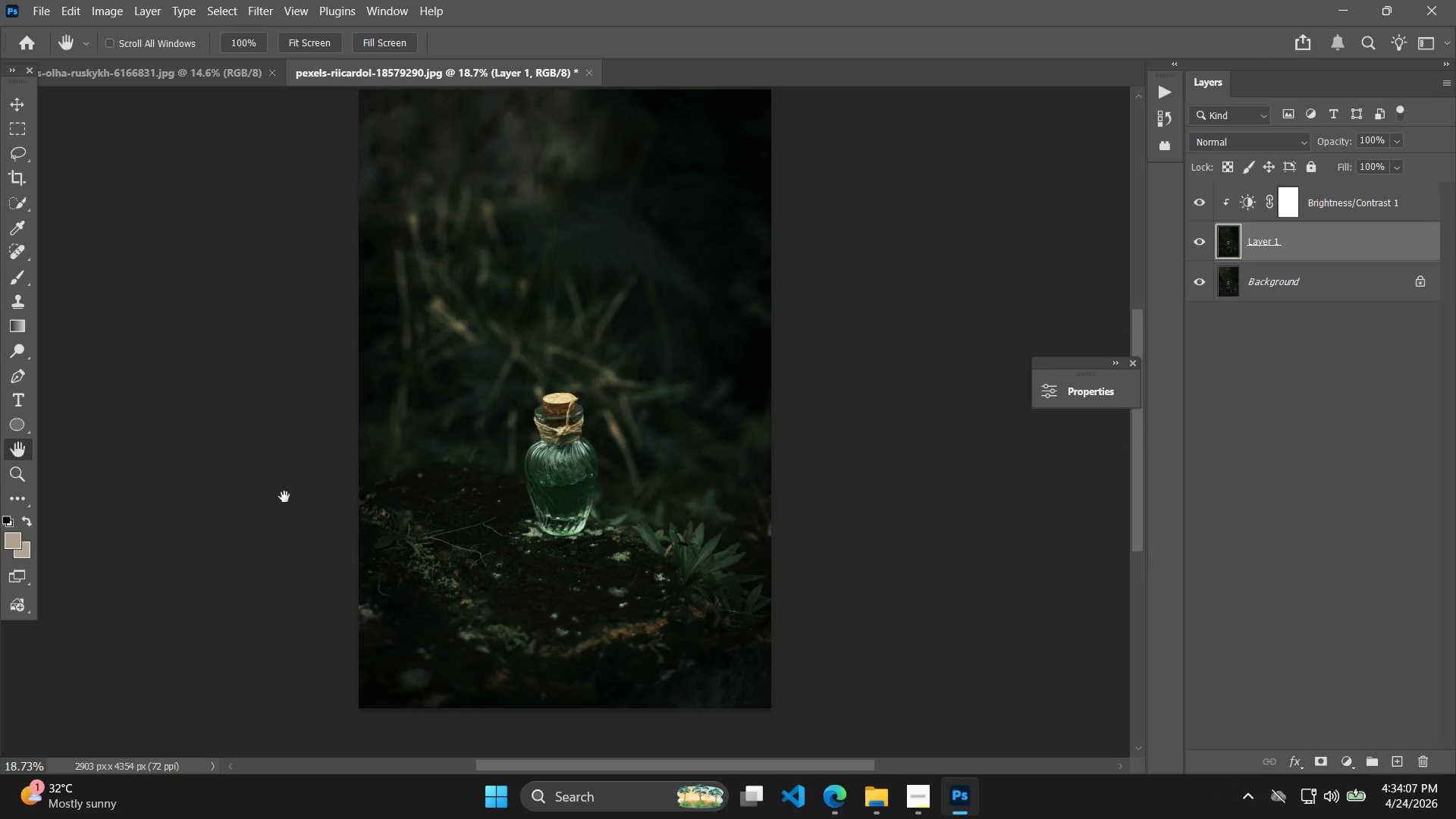 
hold_key(key=Space, duration=0.39)
 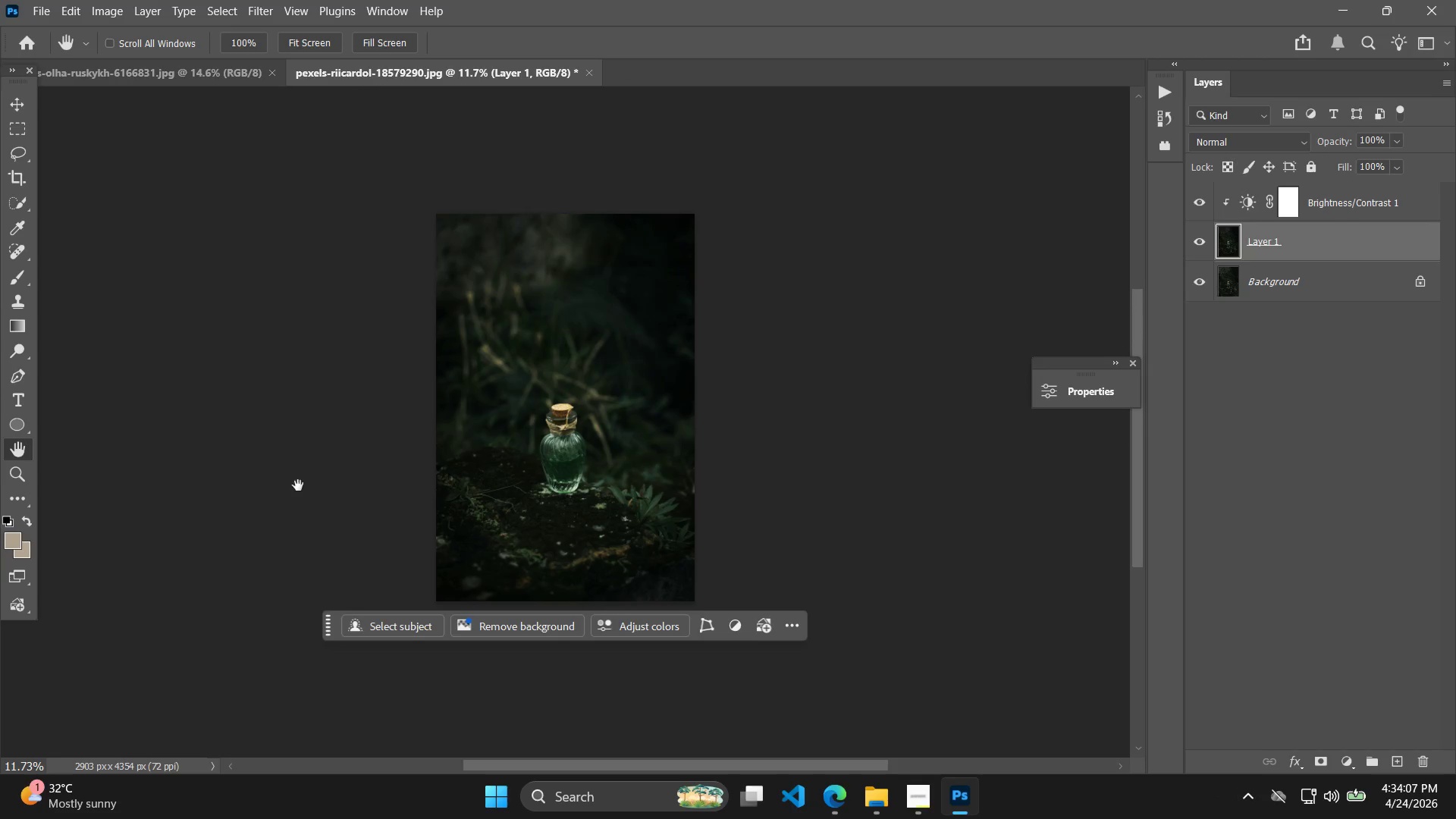 
left_click_drag(start_coordinate=[297, 445], to_coordinate=[284, 497])
 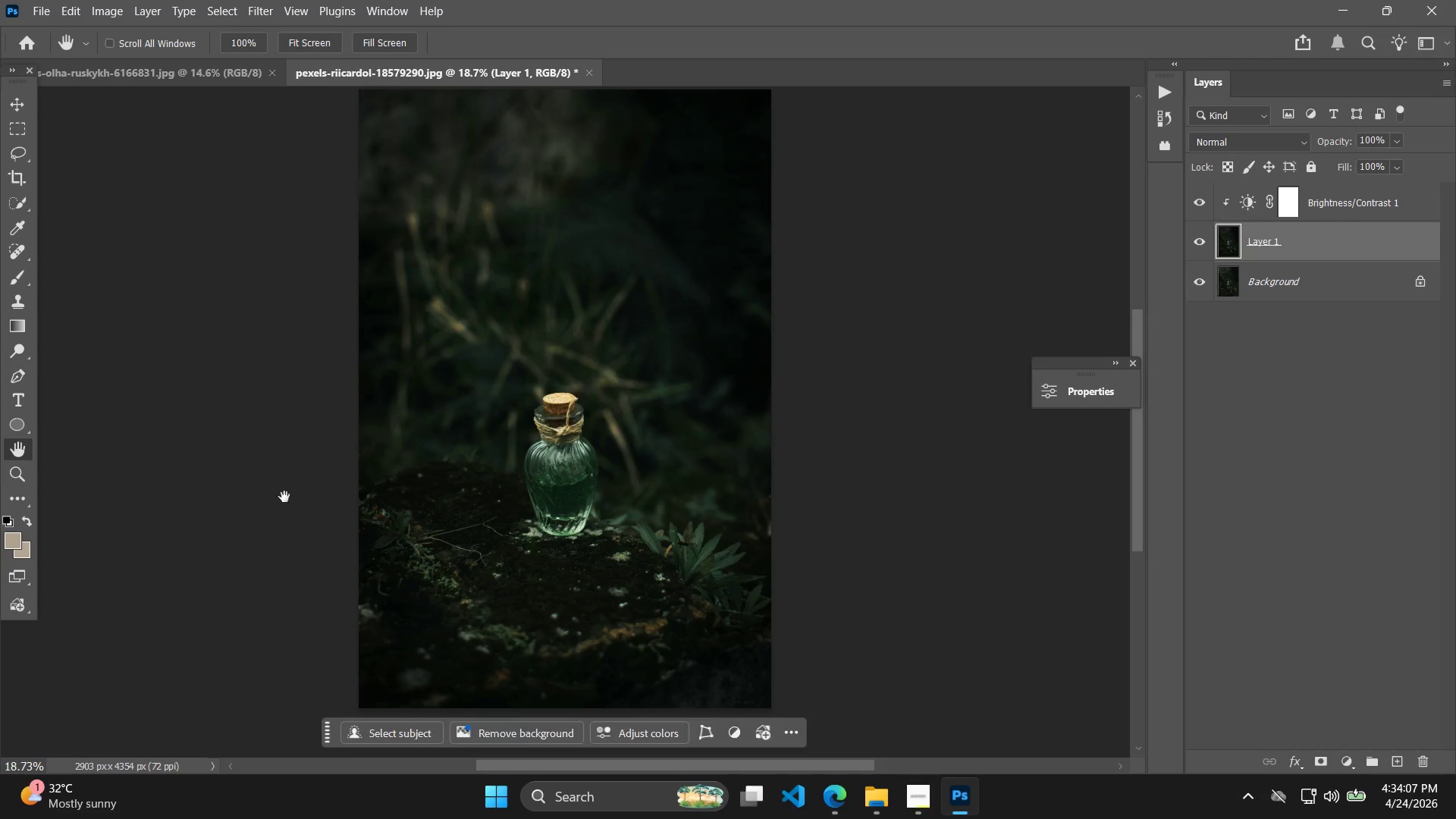 
scroll: coordinate [379, 447], scroll_direction: none, amount: 0.0
 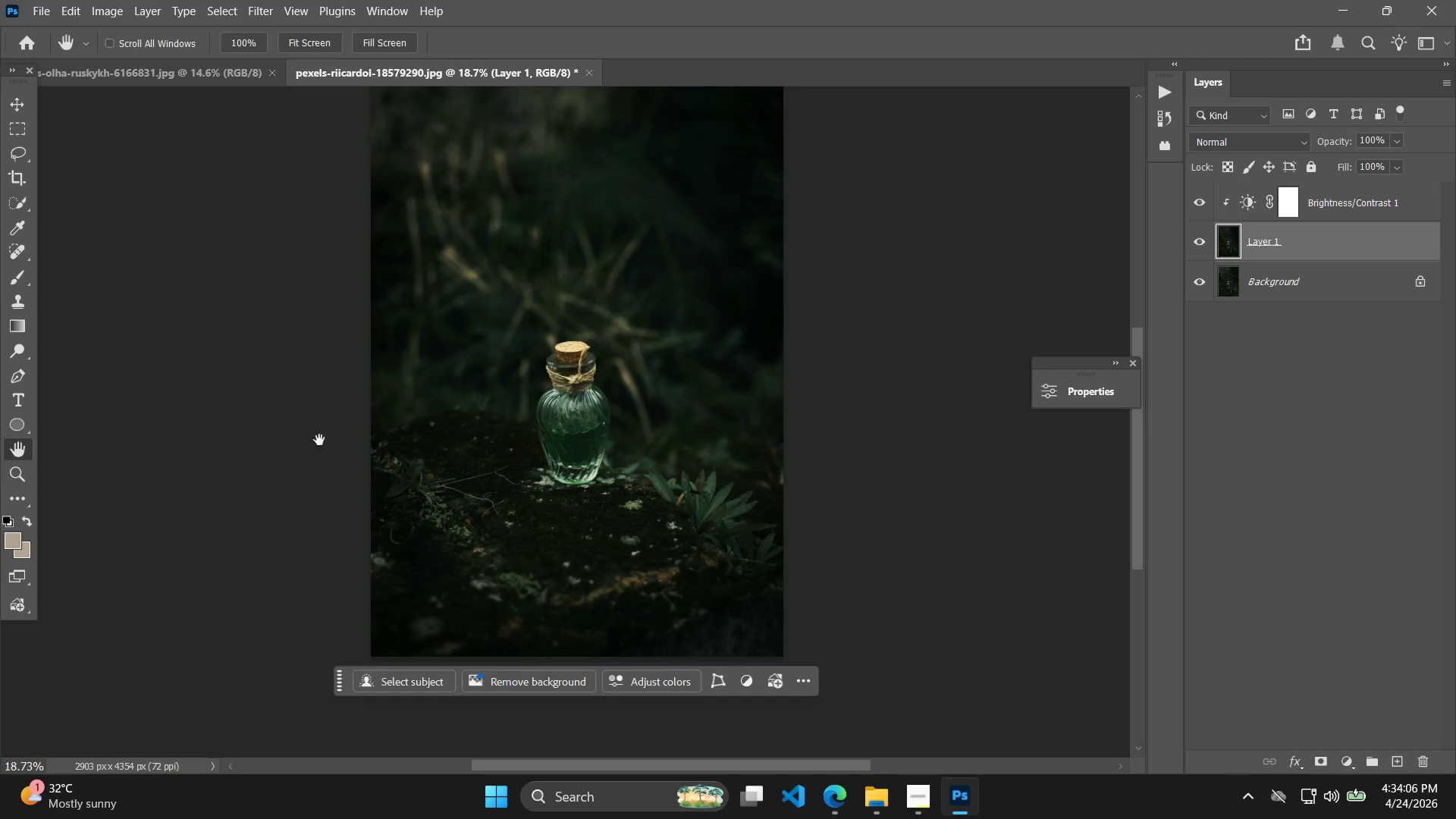 
key(Alt+AltLeft)
 